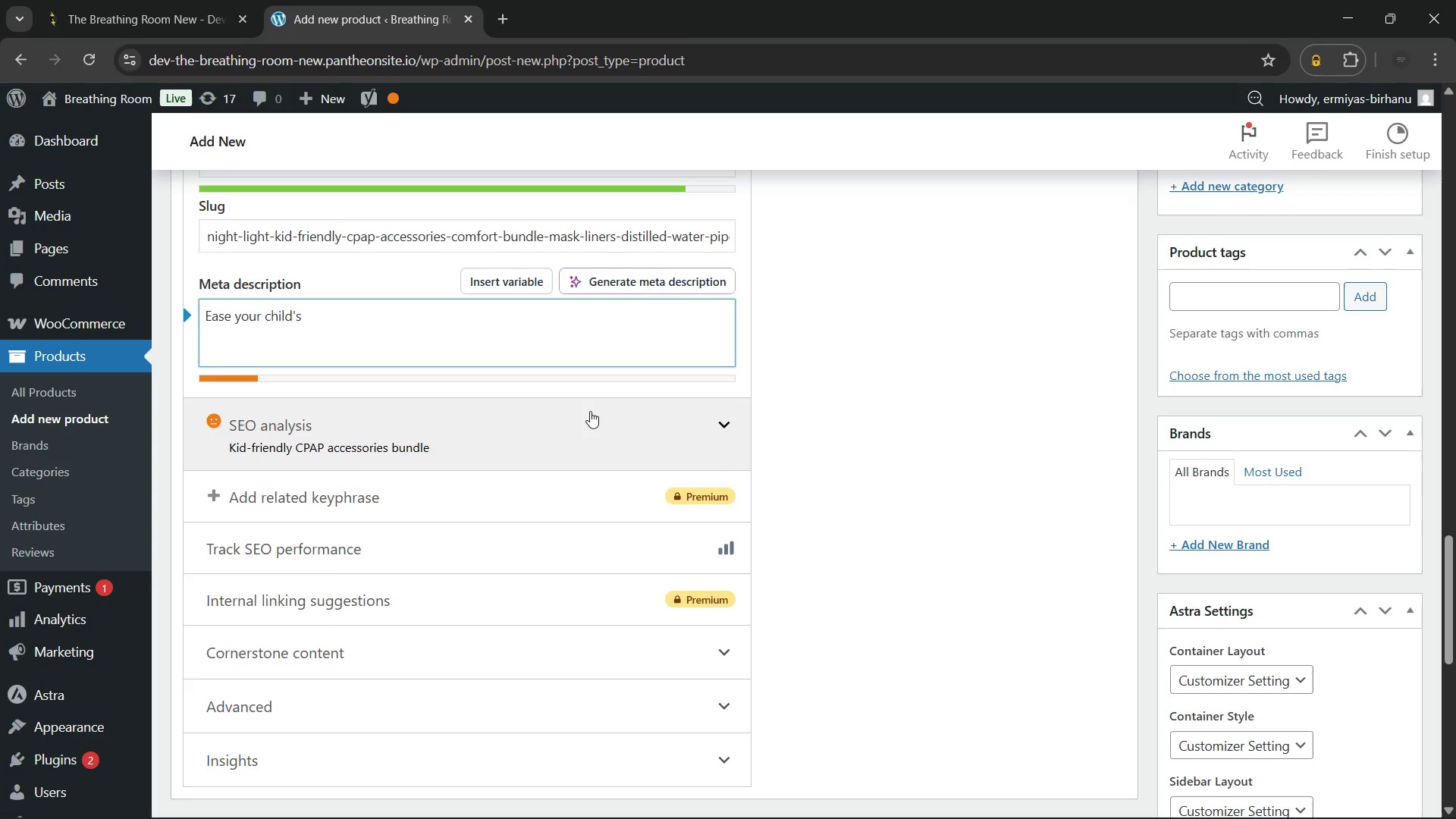 
type( CPAP discomfort tonight. Night-Light Bundle includes mask liners, wipes & plush hose cover for pediatric)
 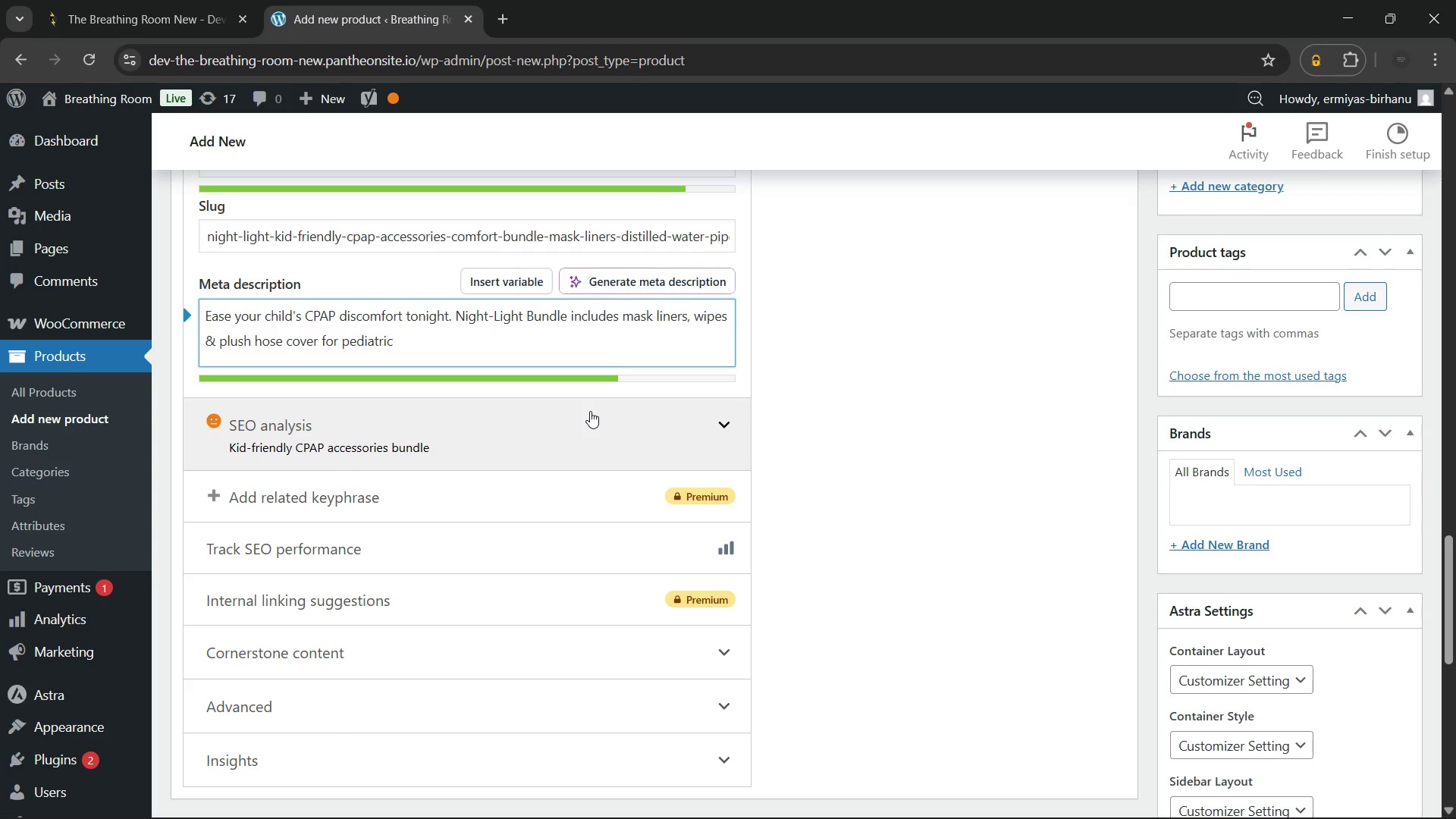 
type( sleep apnea compliance. Shop now.)
 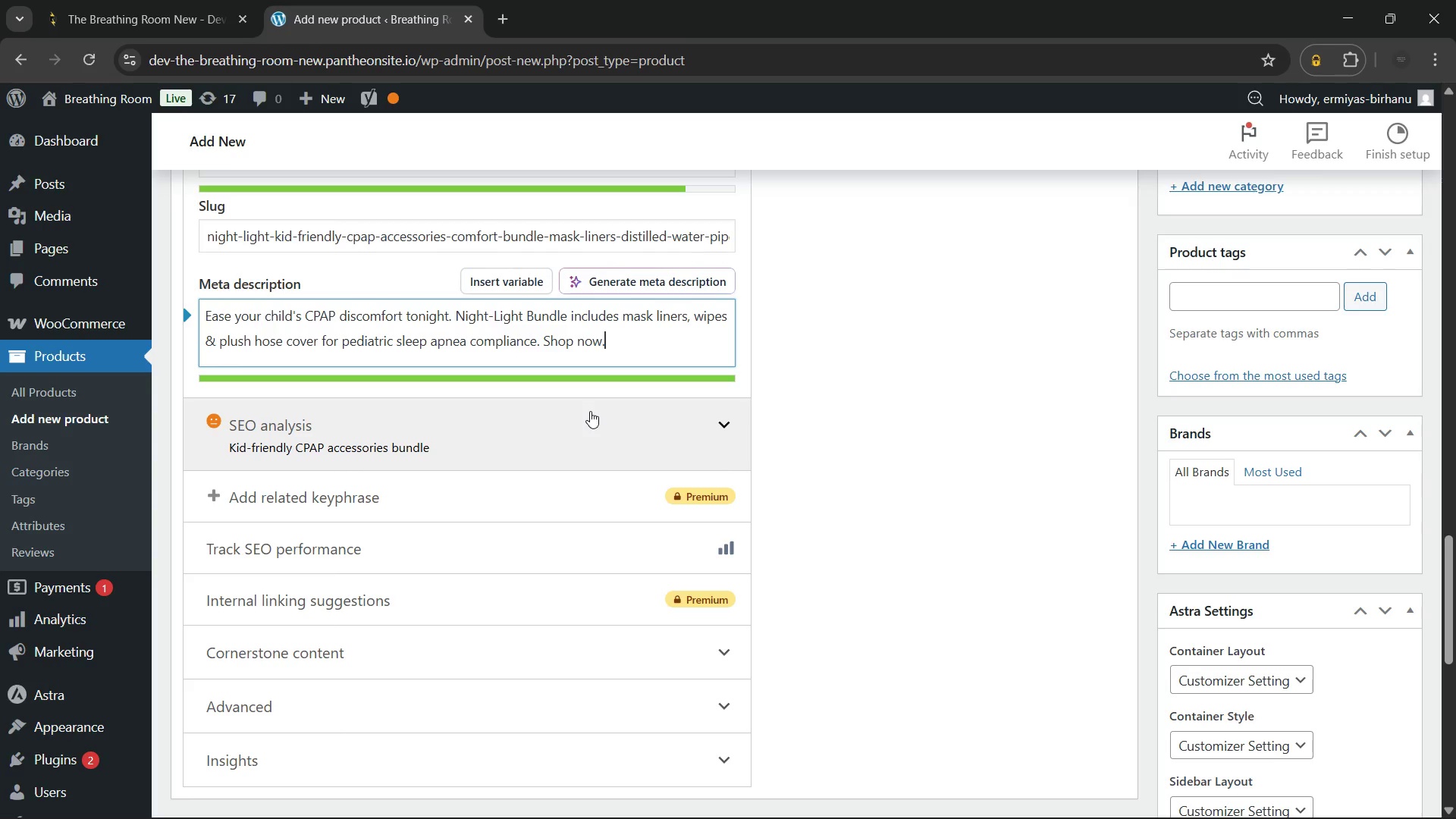 
wait(14.88)
 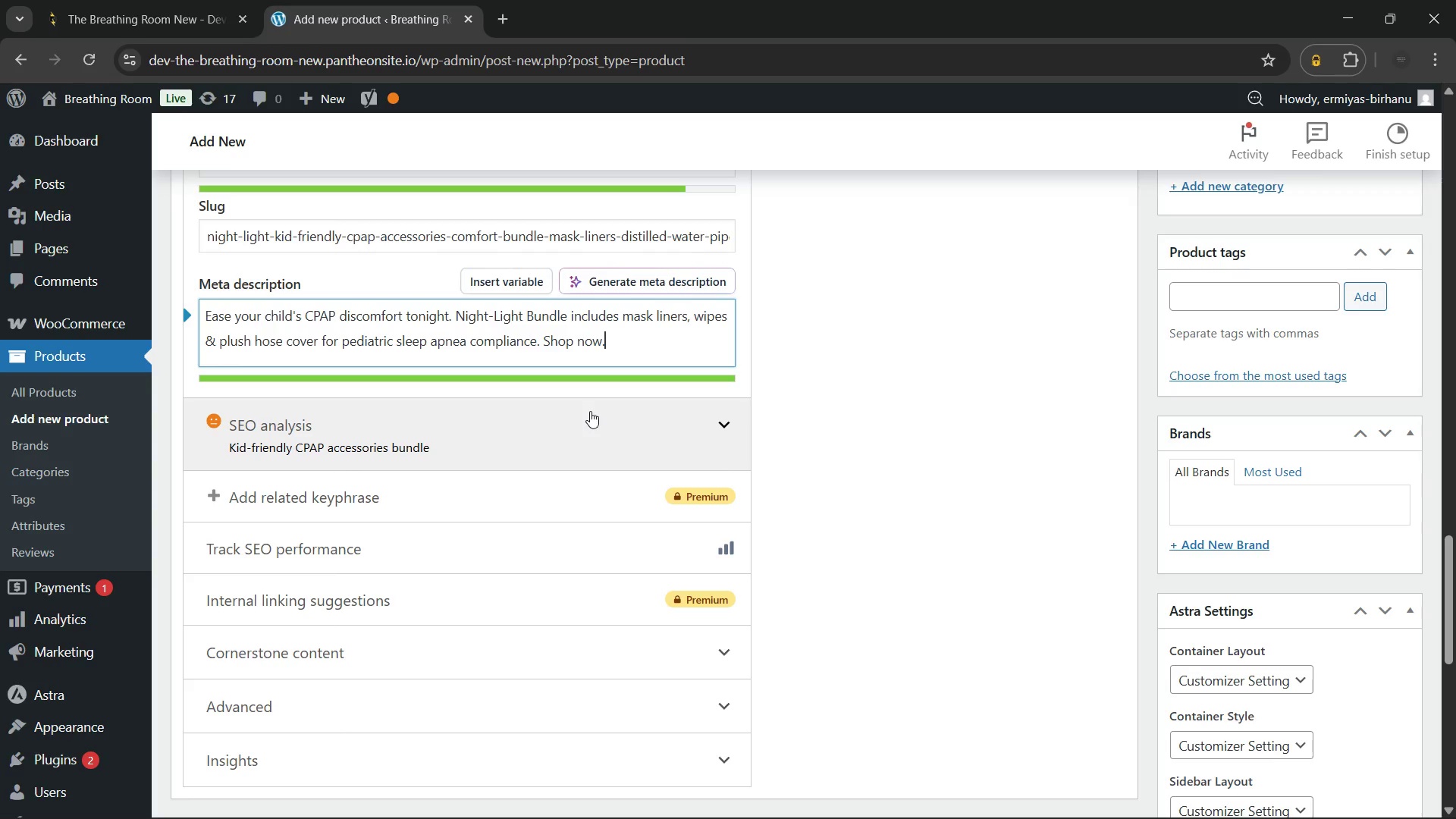 
left_click([590, 411])
 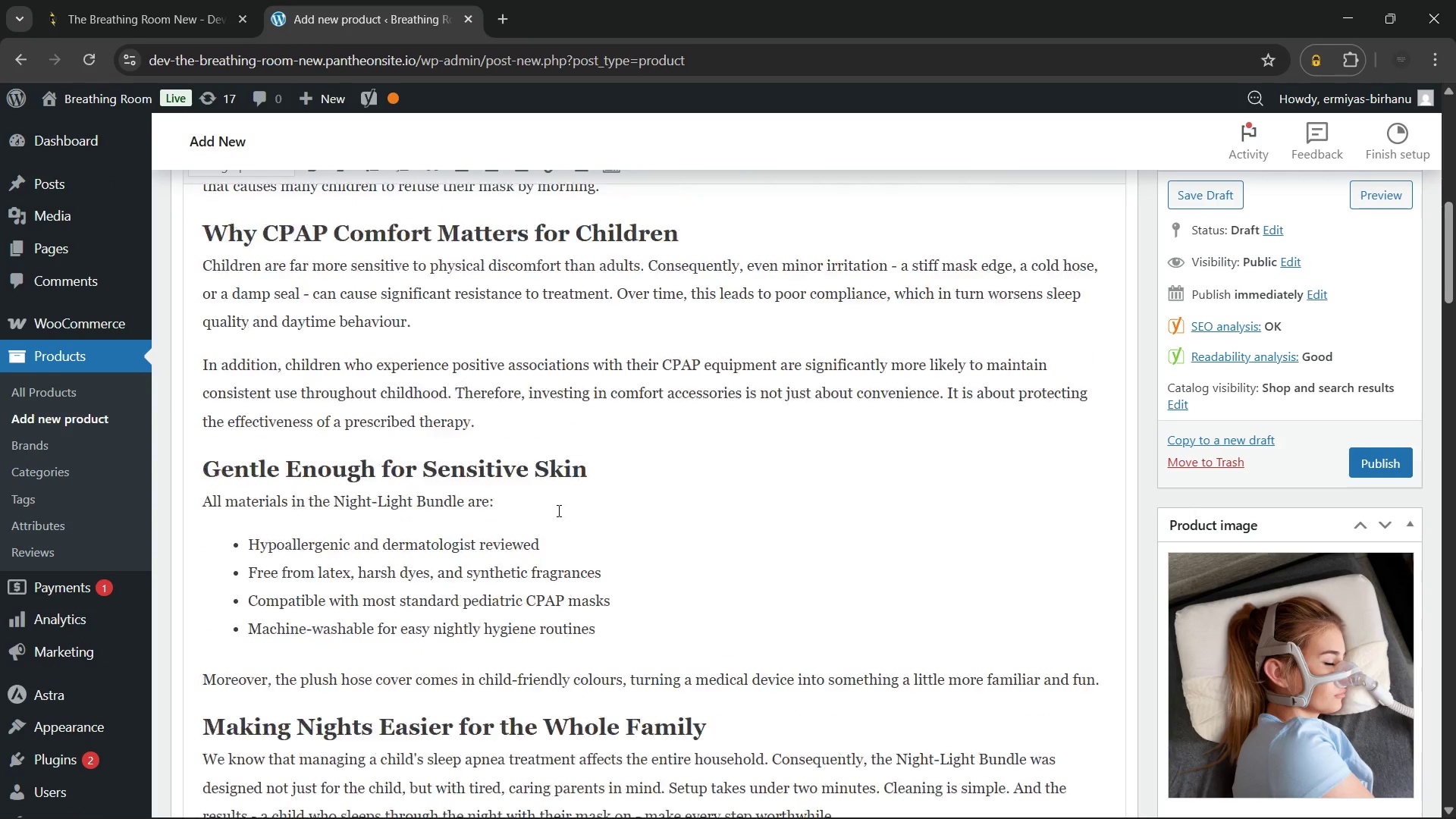 
wait(15.75)
 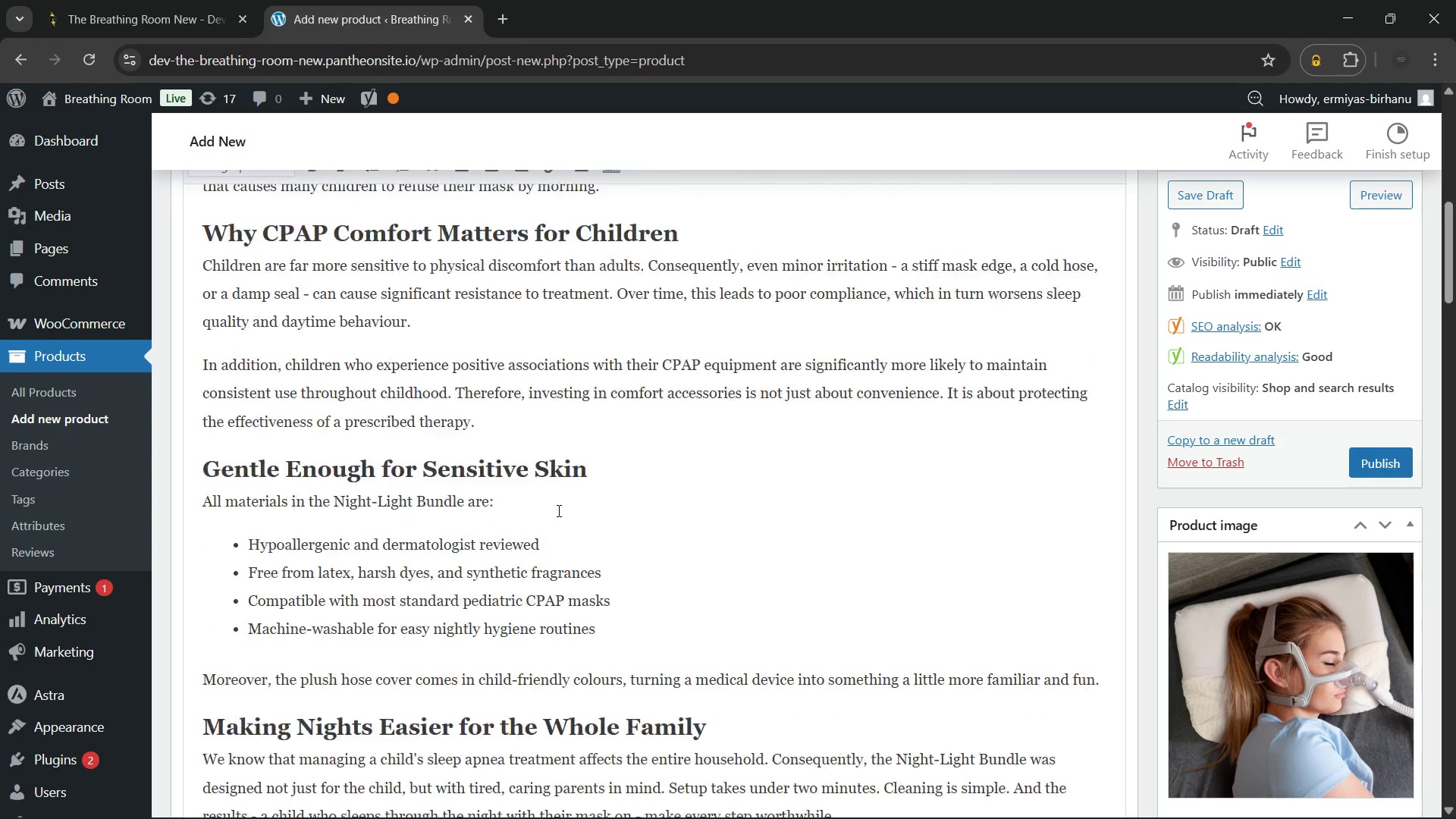 
left_click([849, 396])
 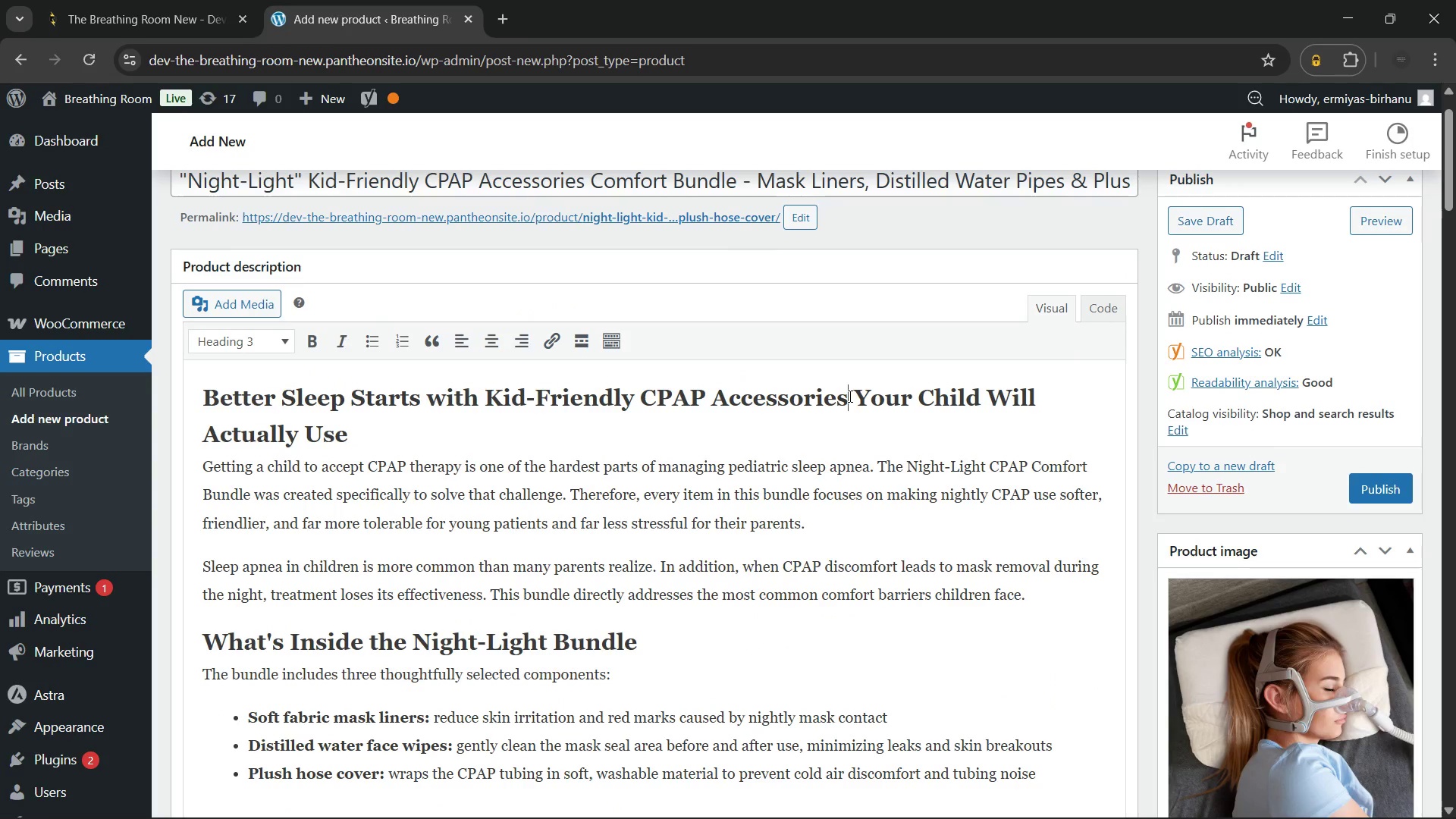 
type( Bundle)
 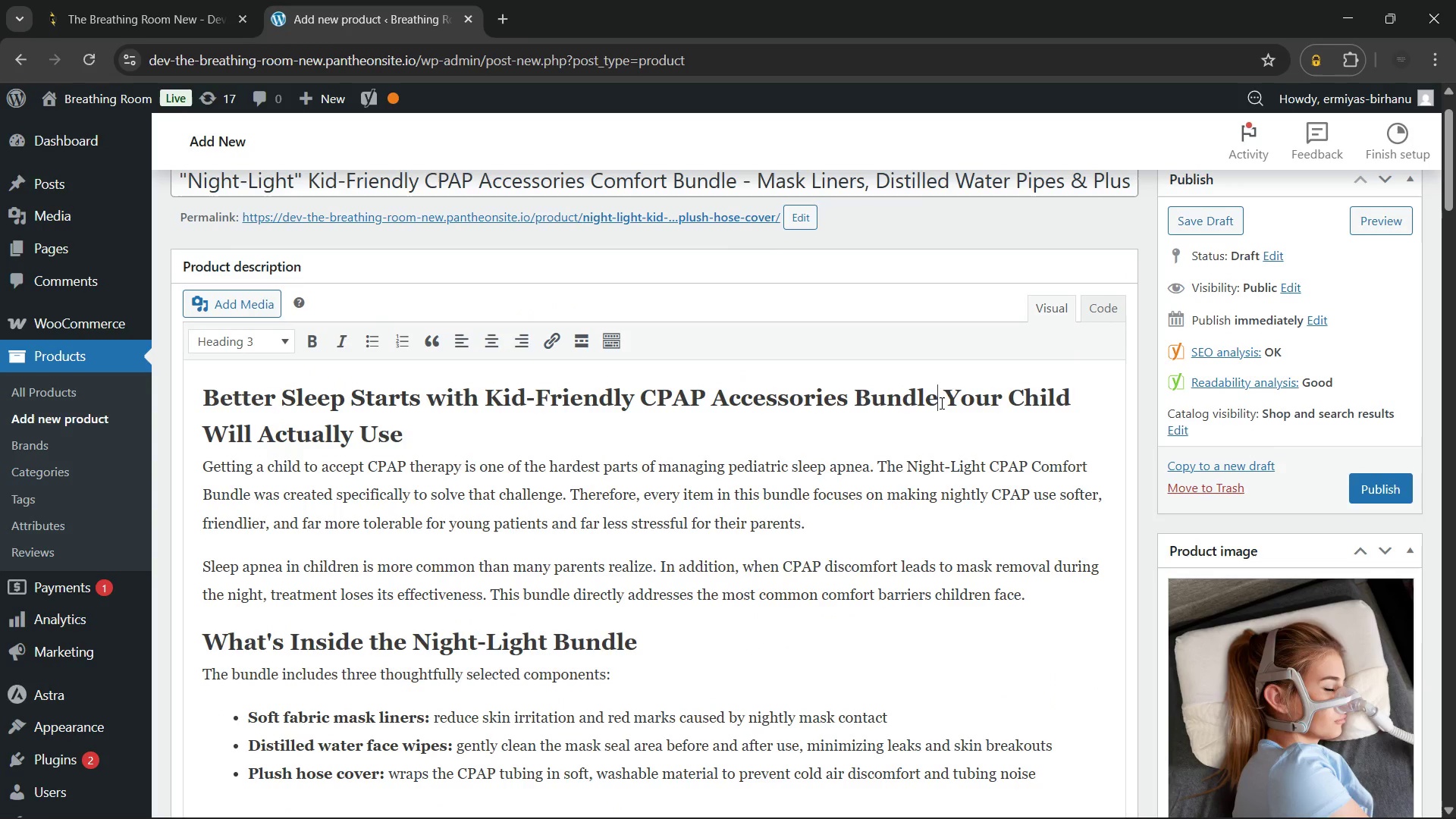 
left_click_drag(start_coordinate=[945, 399], to_coordinate=[940, 420])
 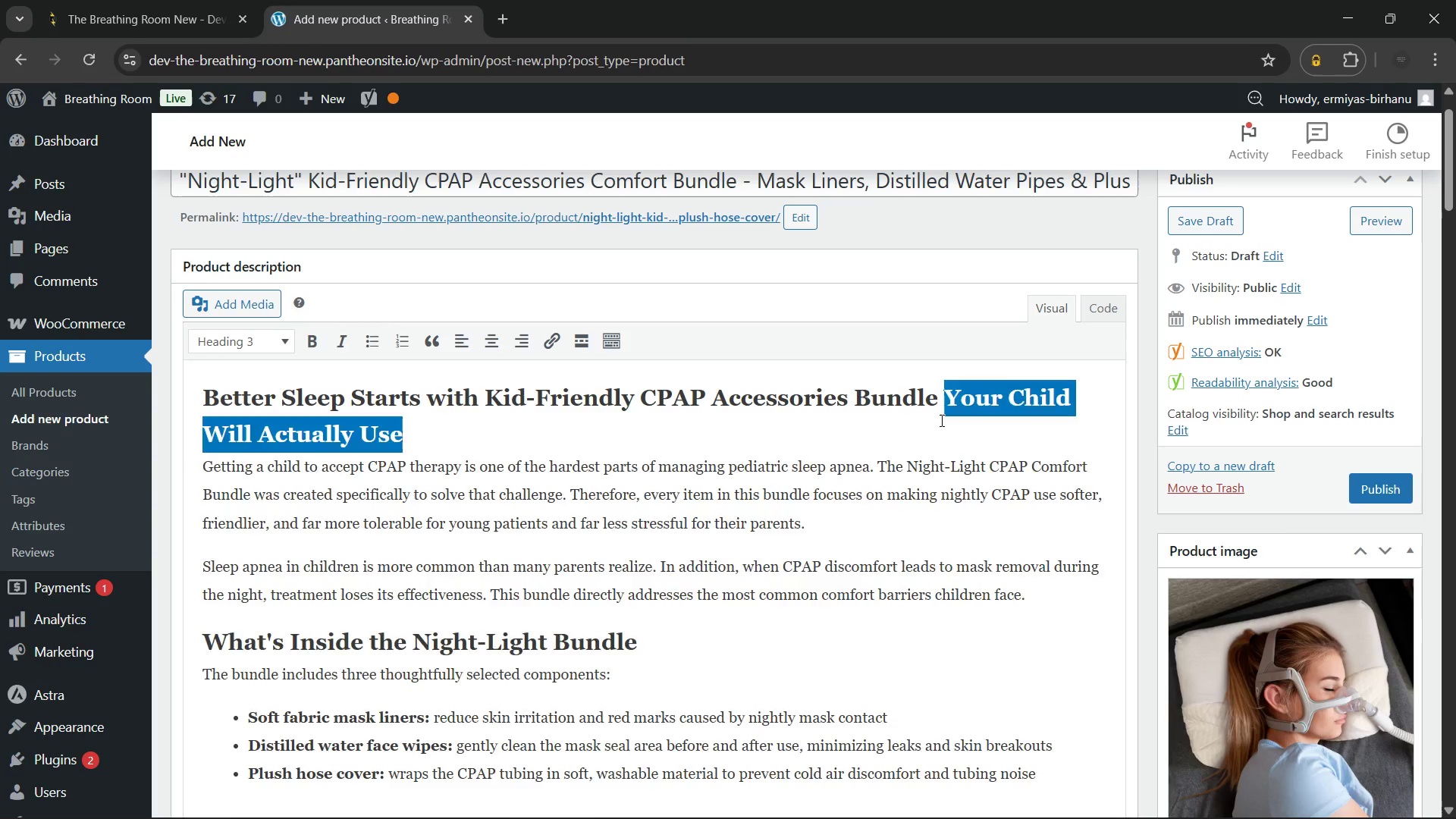 
key(Backspace)
 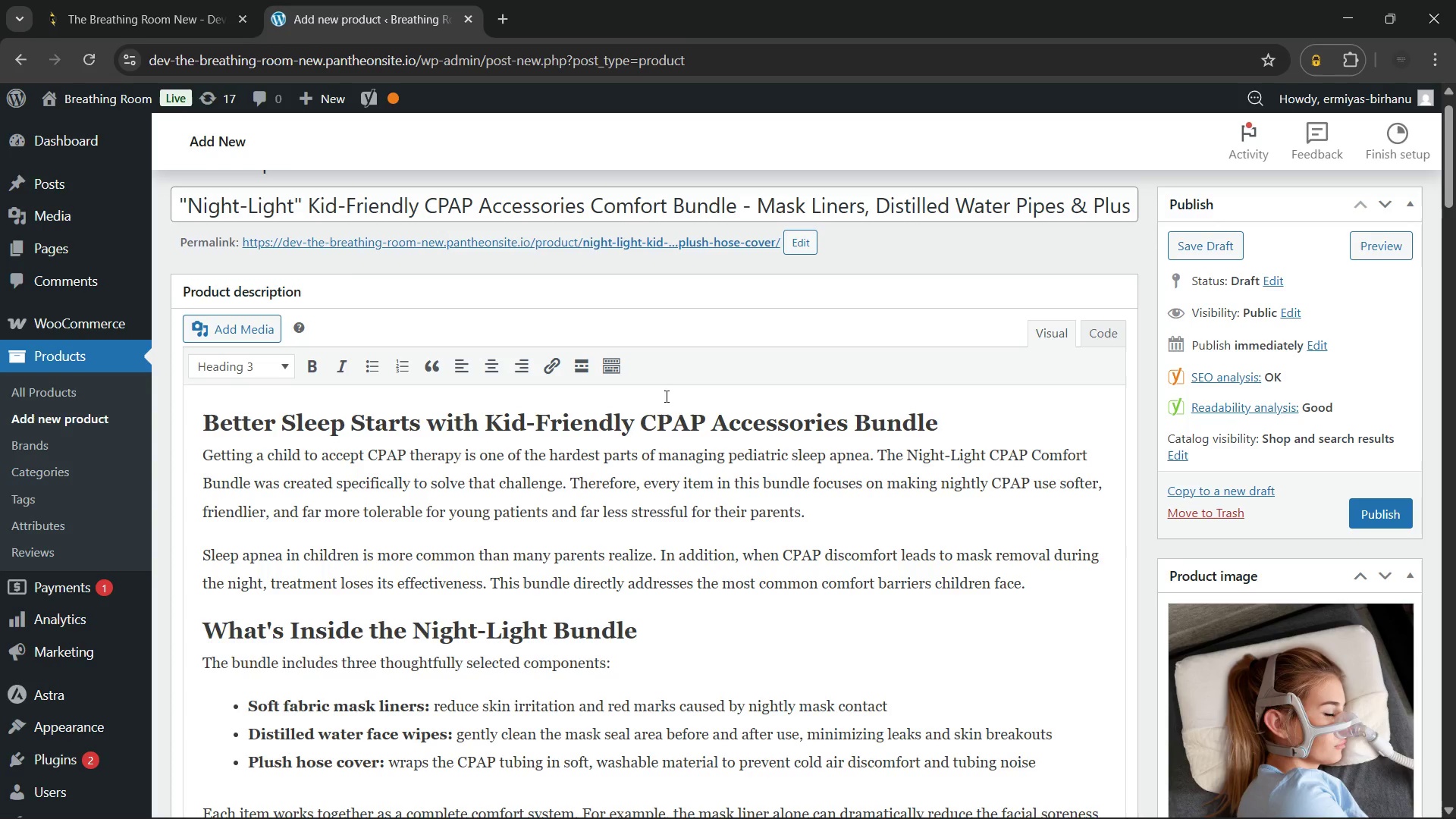 
wait(33.02)
 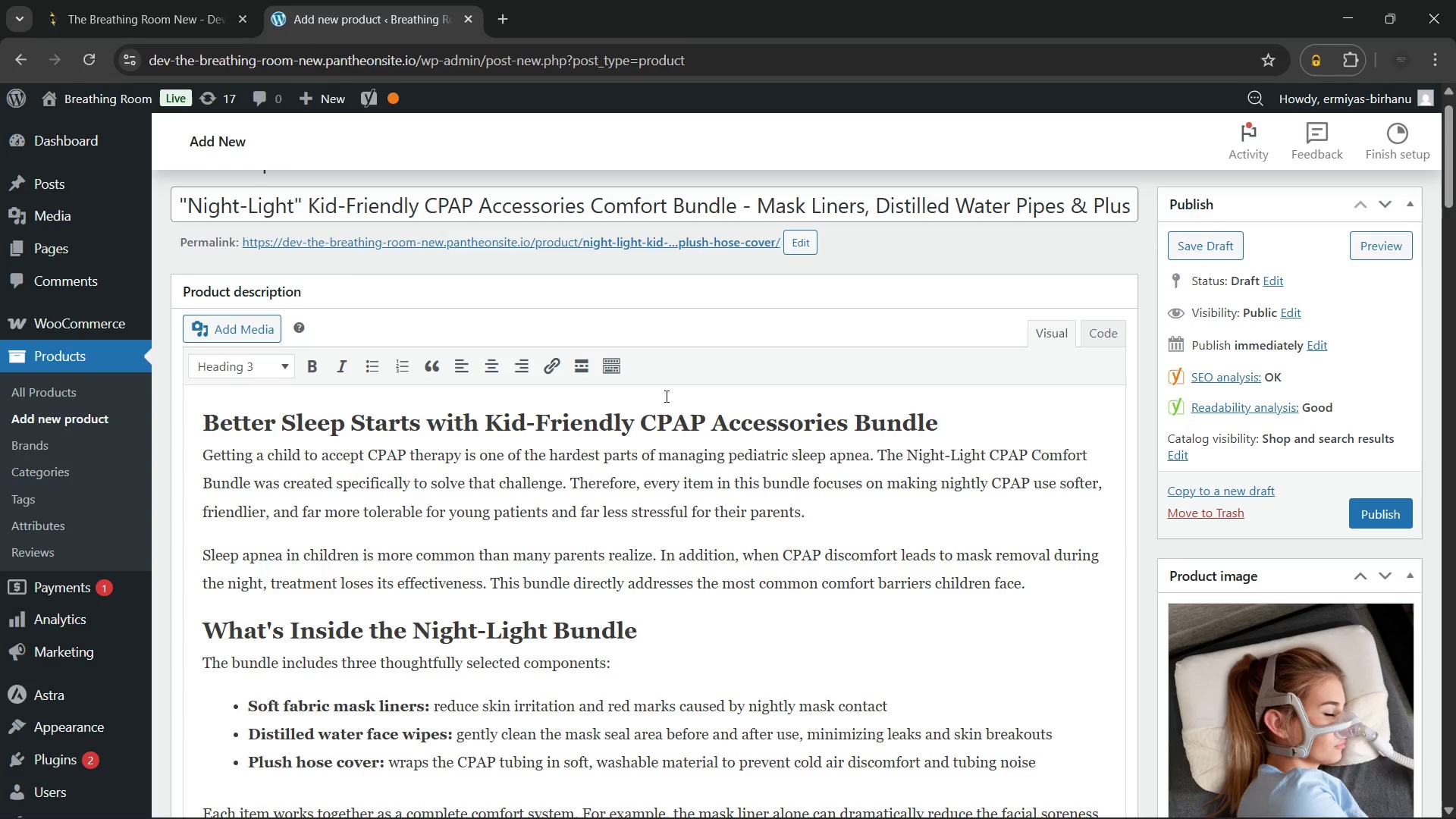 
left_click_drag(start_coordinate=[490, 425], to_coordinate=[940, 416])
 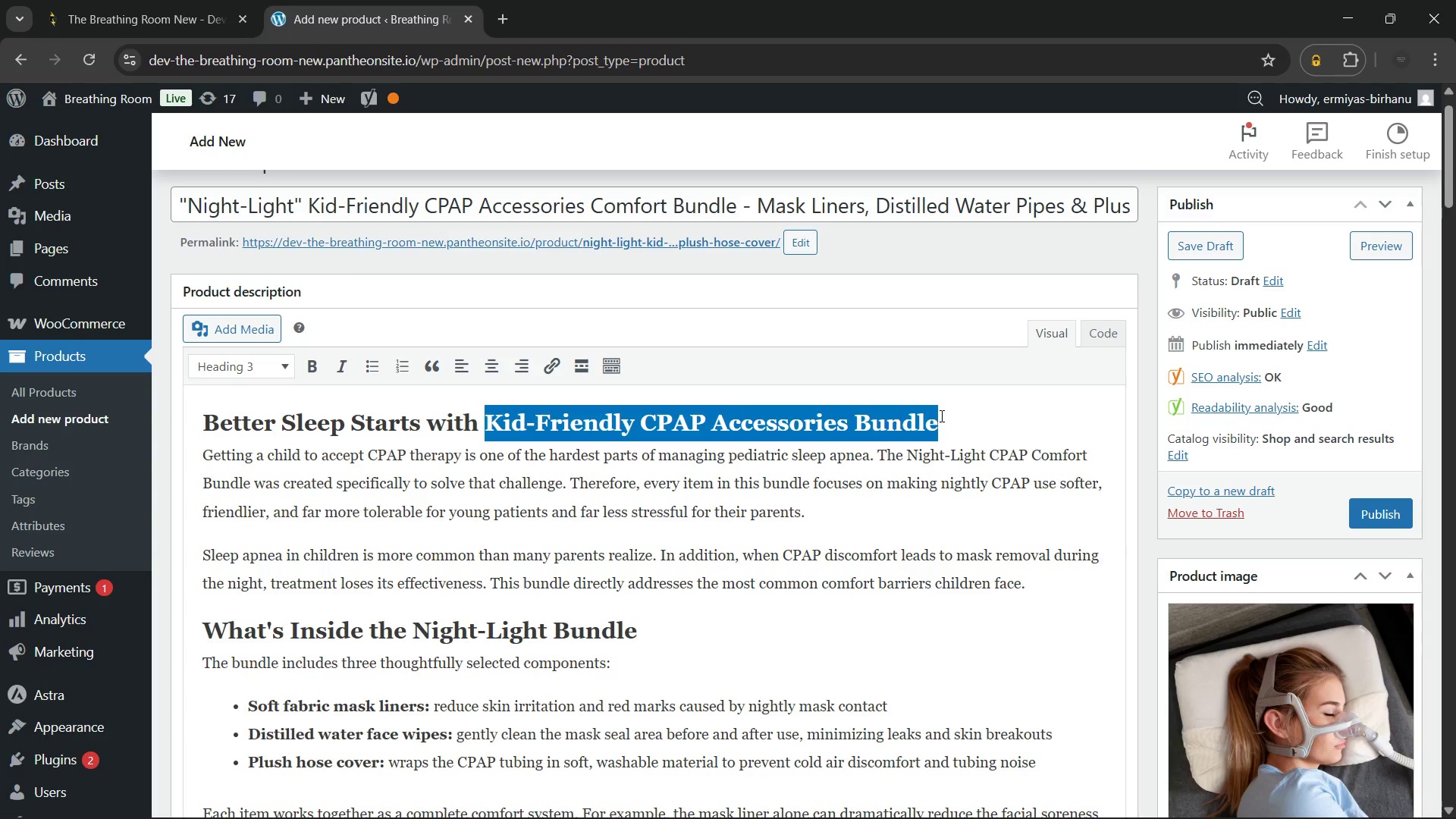 
key(Control+C)
 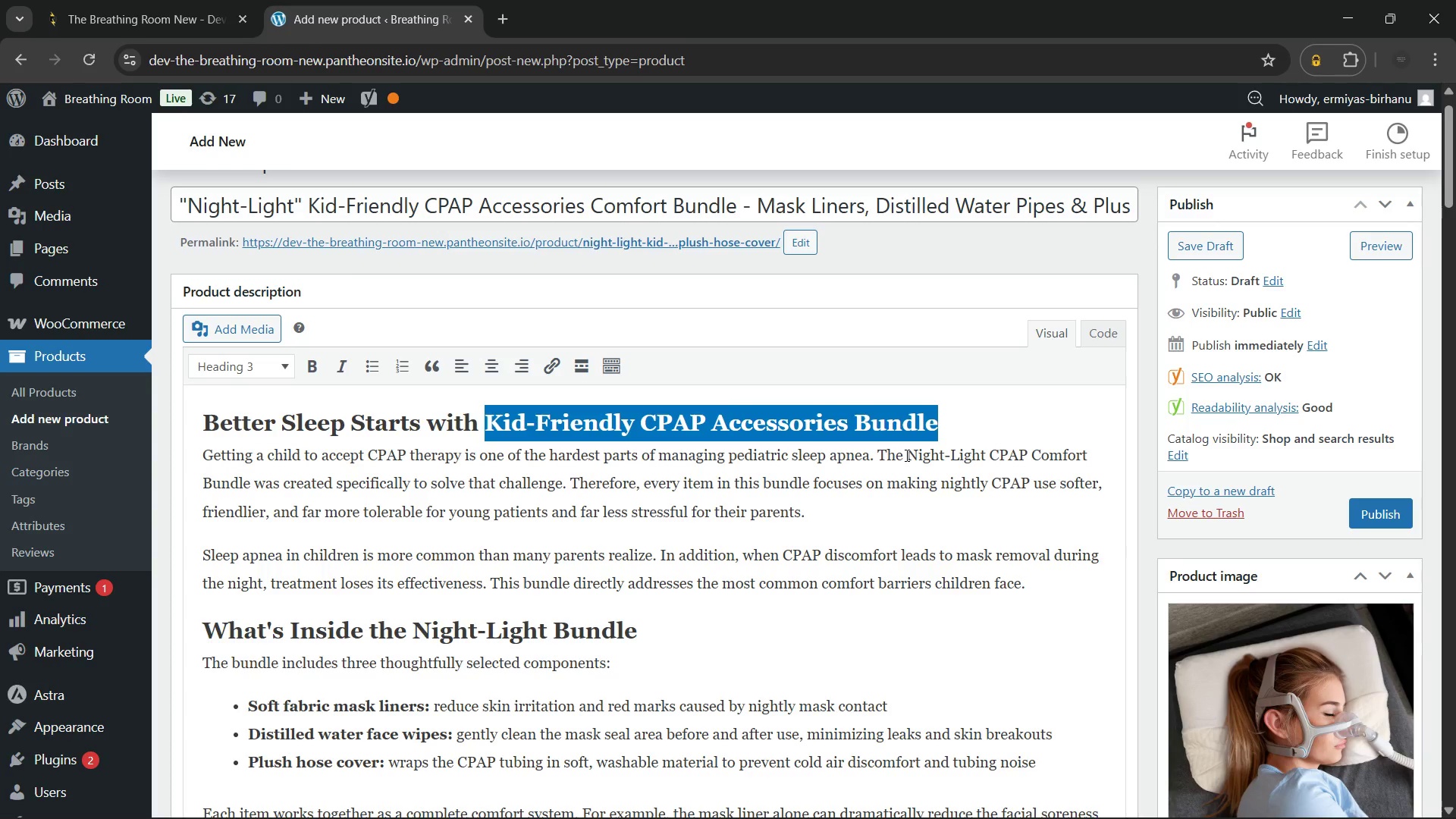 
left_click_drag(start_coordinate=[905, 455], to_coordinate=[249, 481])
 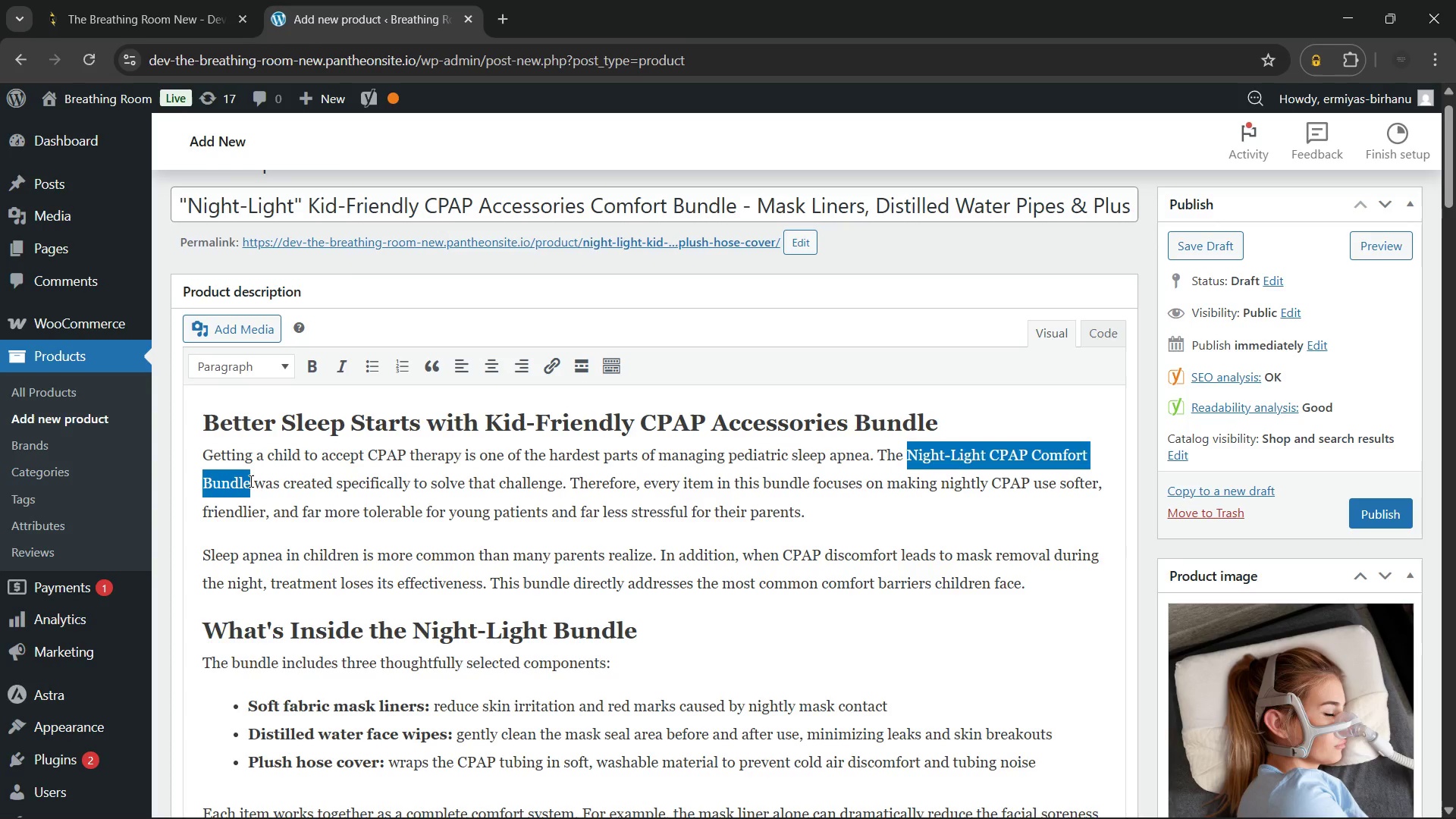 
key(Control+V)
 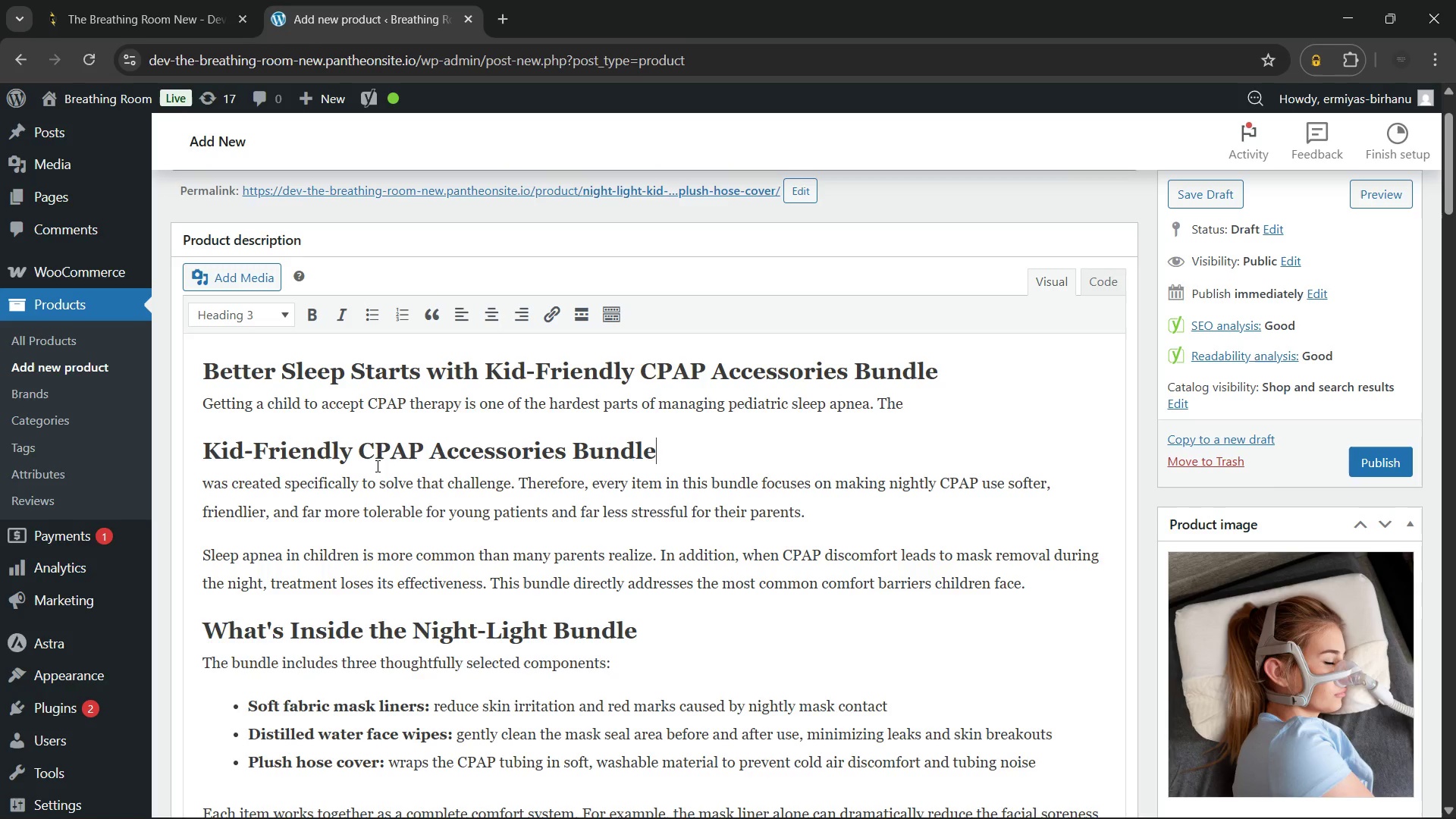 
key(Control+Z)
 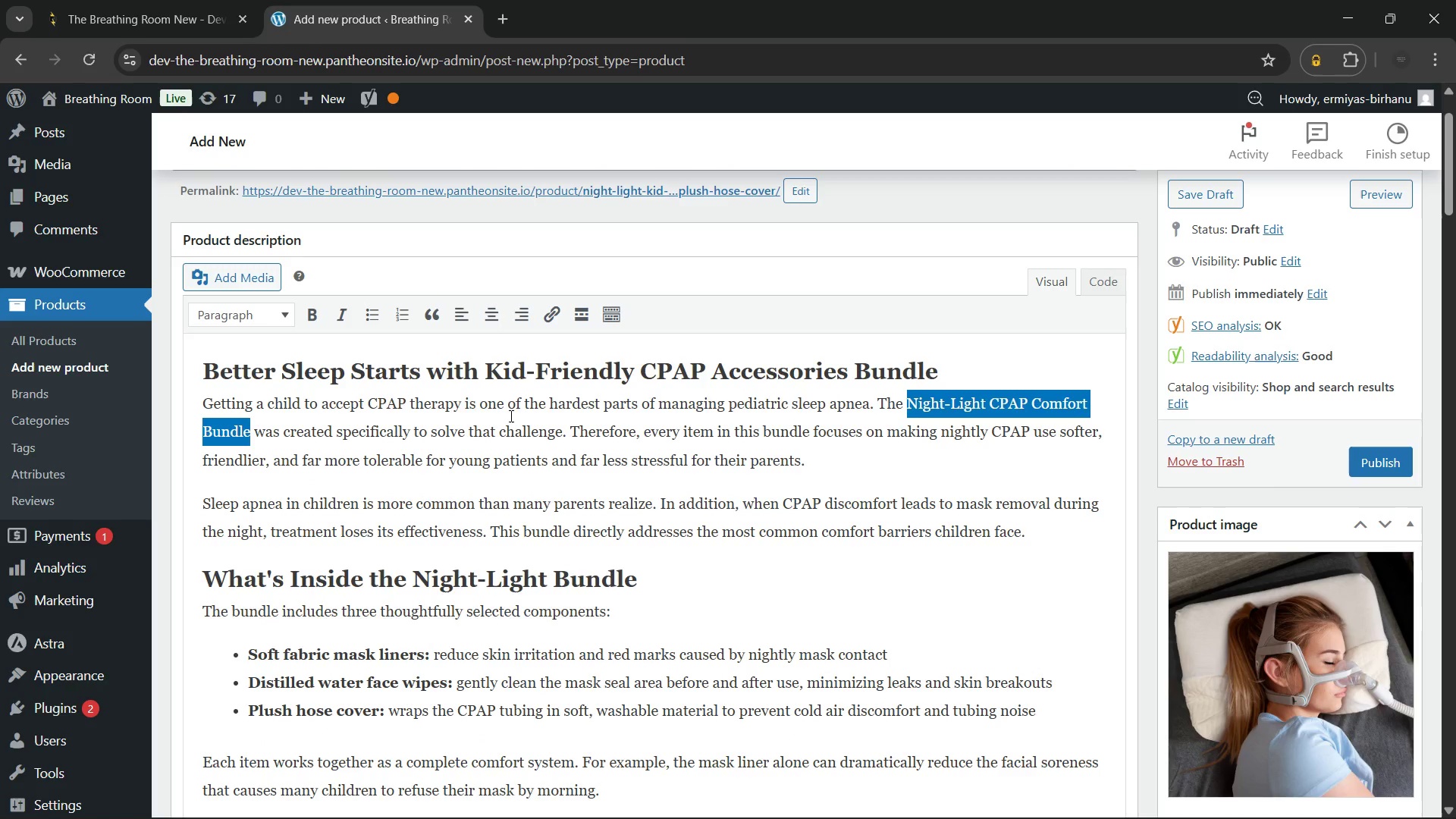 
type(Kid-Friendly CPAP a)
key(Backspace)
type(Accessories)
 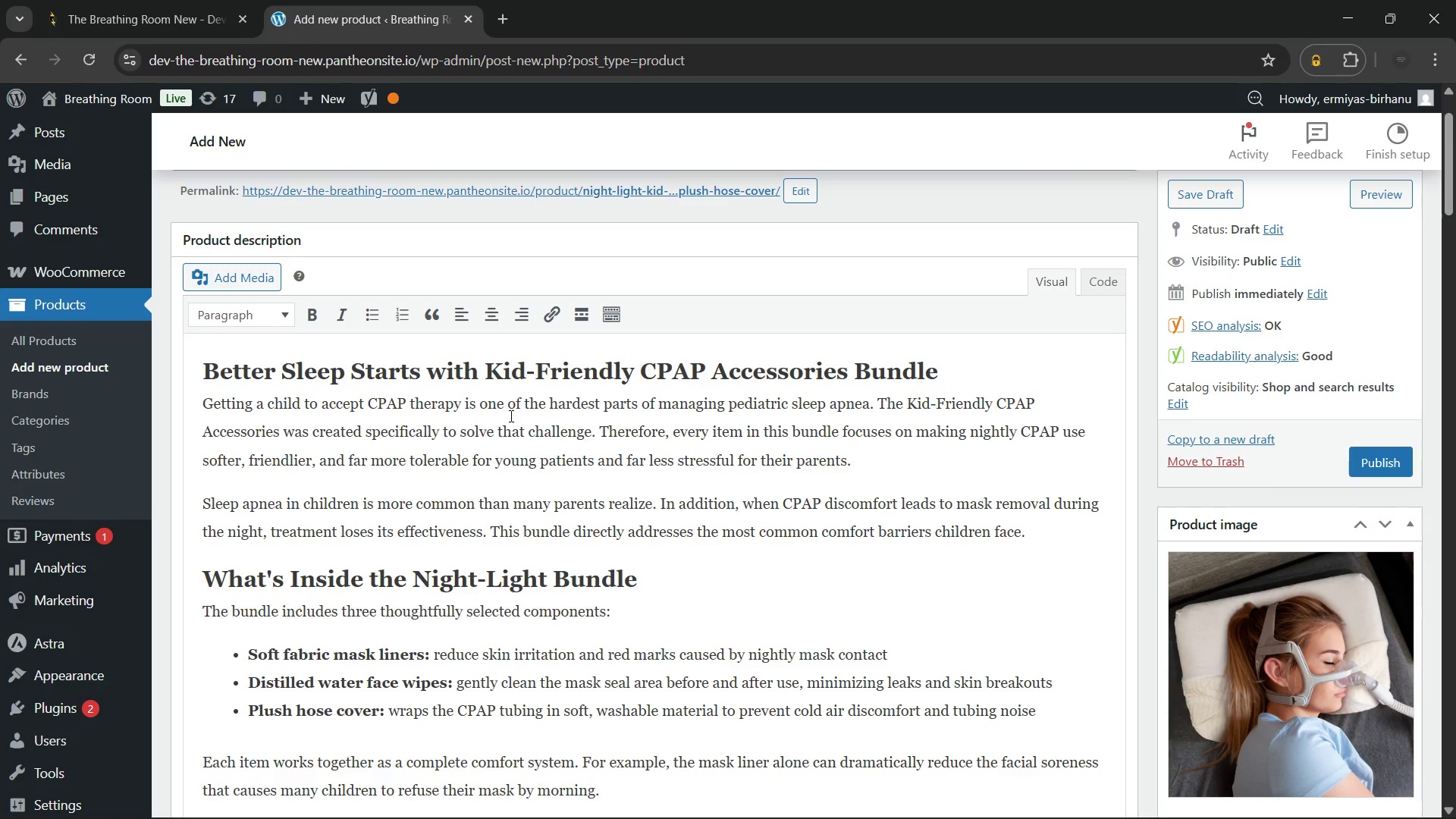 
wait(18.95)
 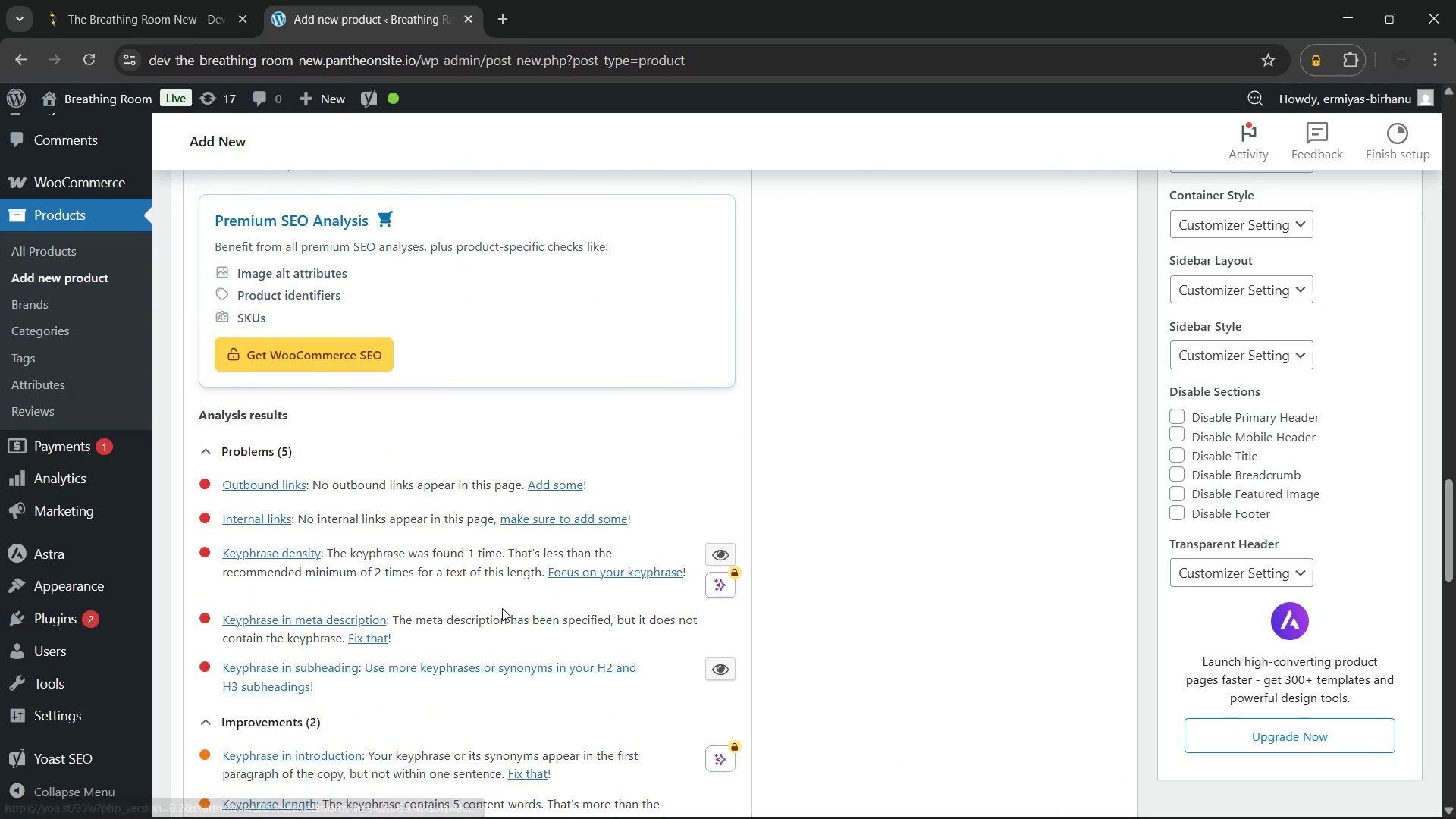 
left_click([287, 514])
 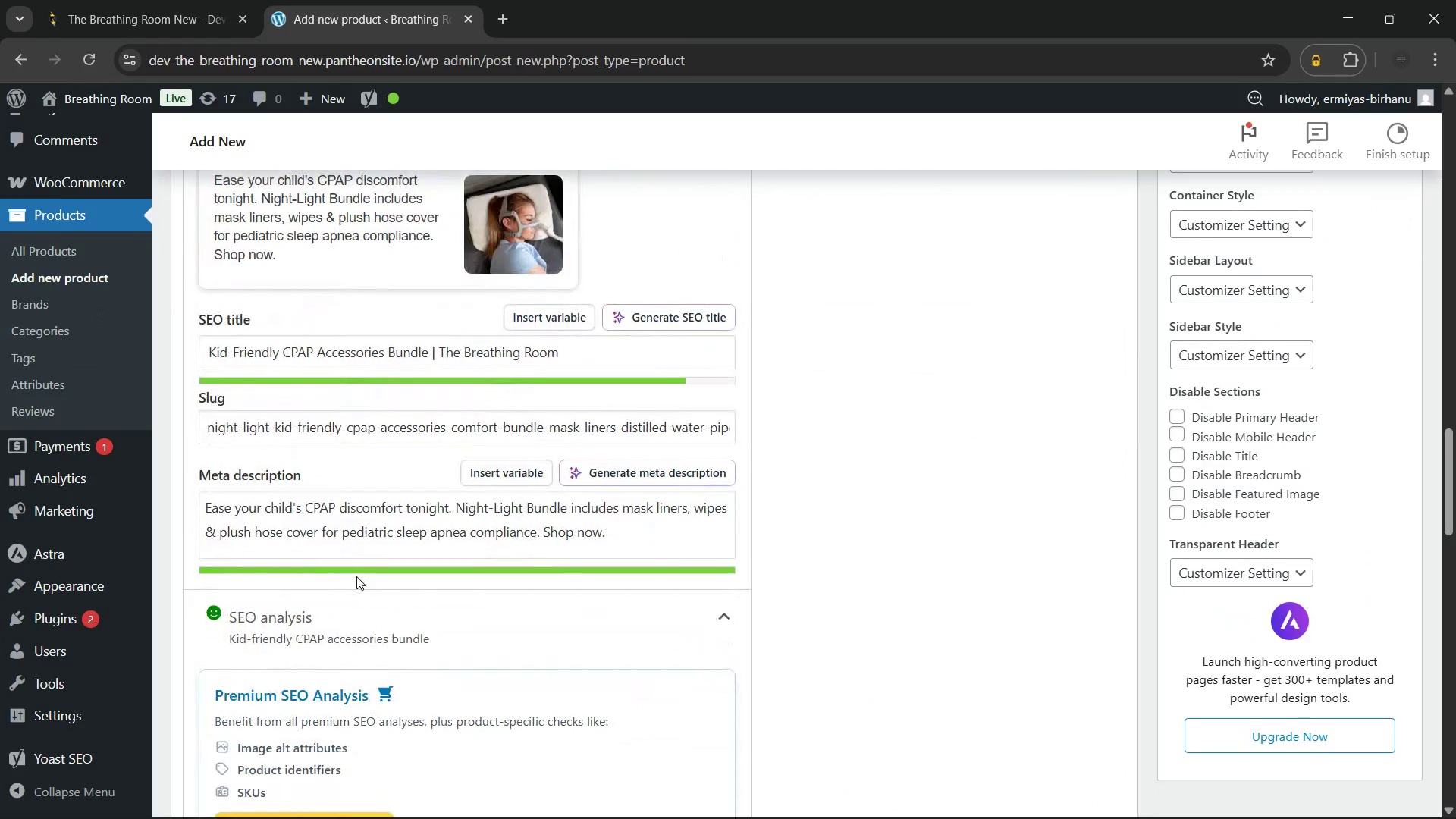 
wait(108.89)
 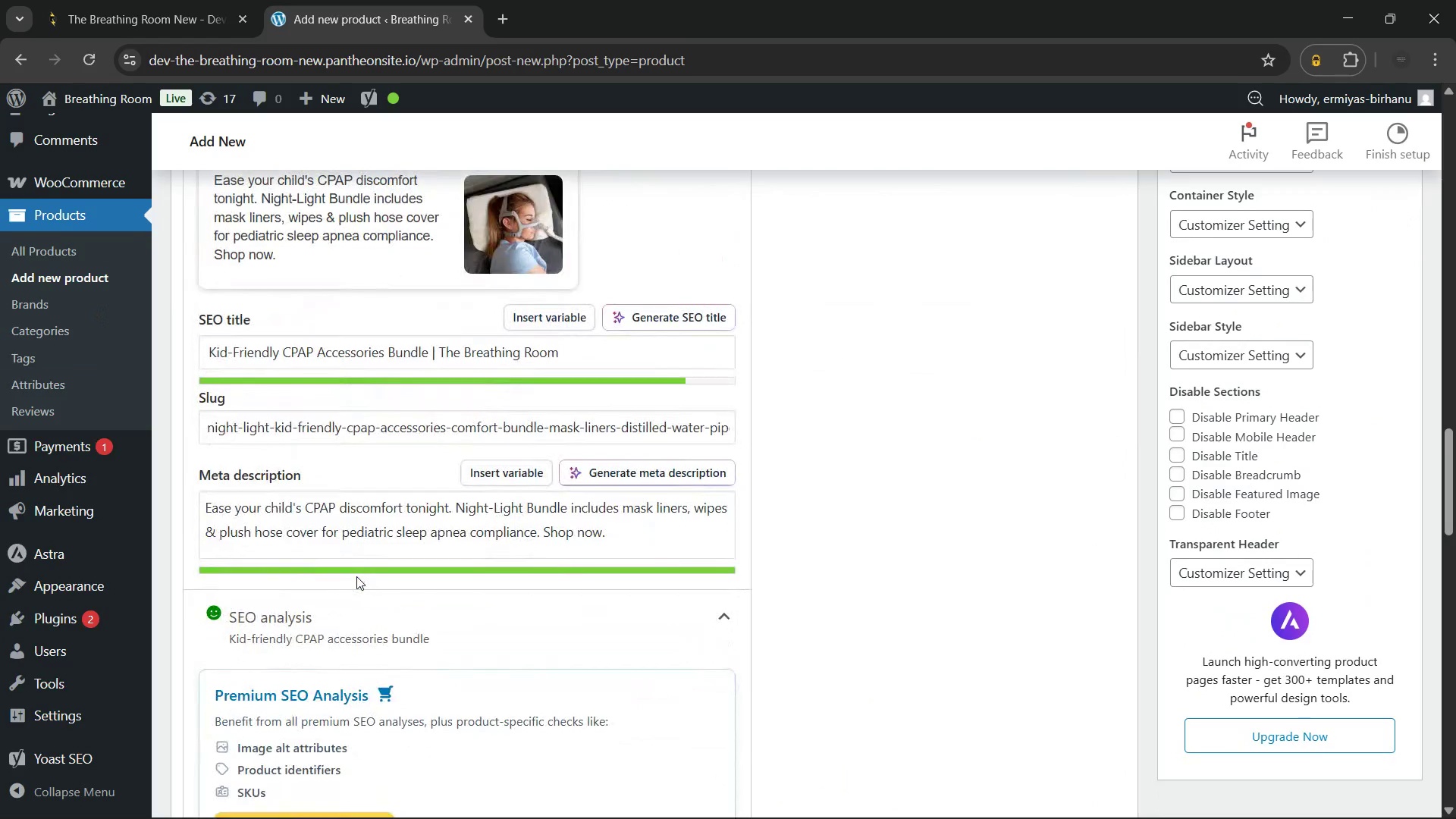 
left_click([453, 507])
 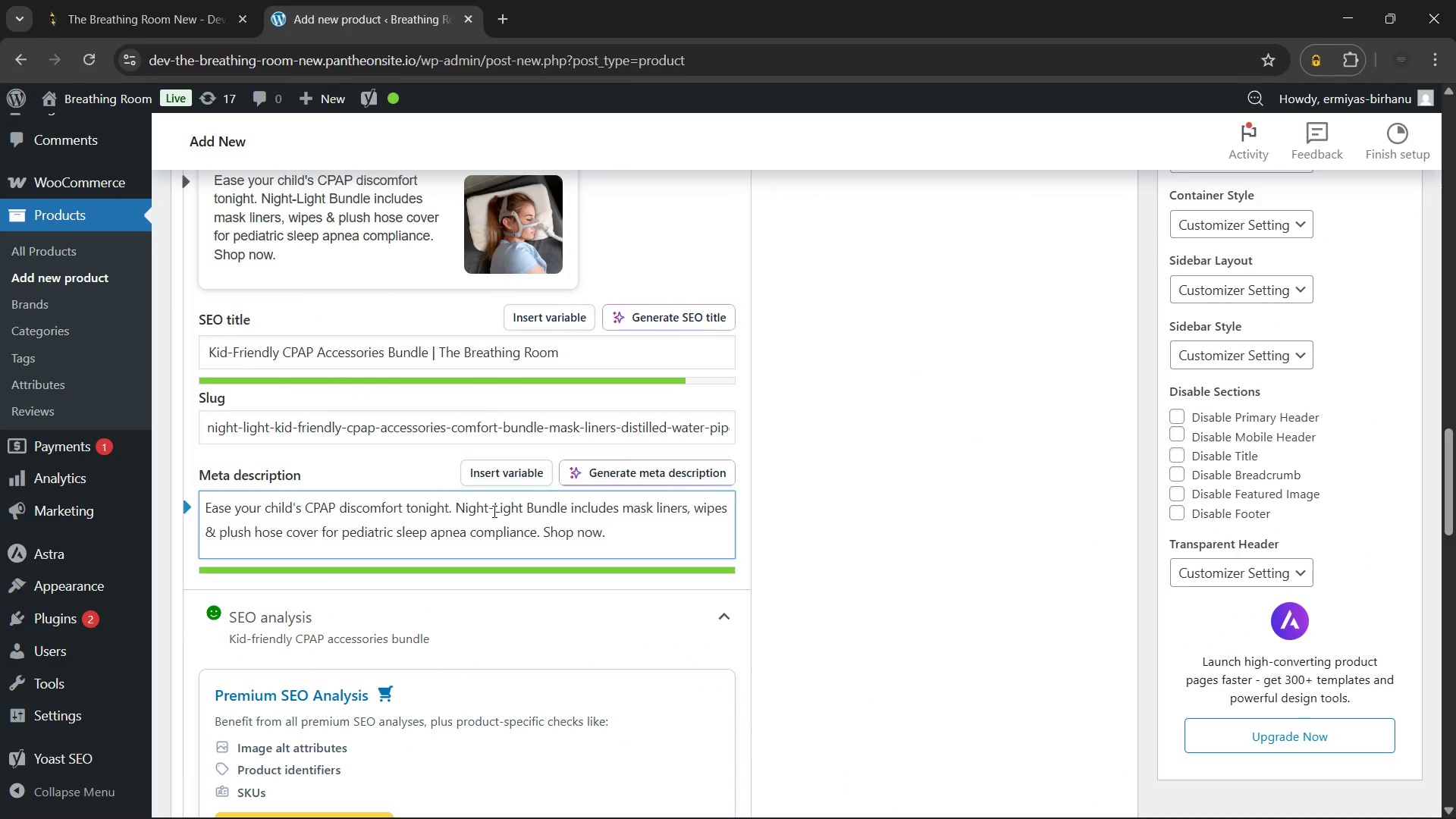 
key(ArrowLeft)
 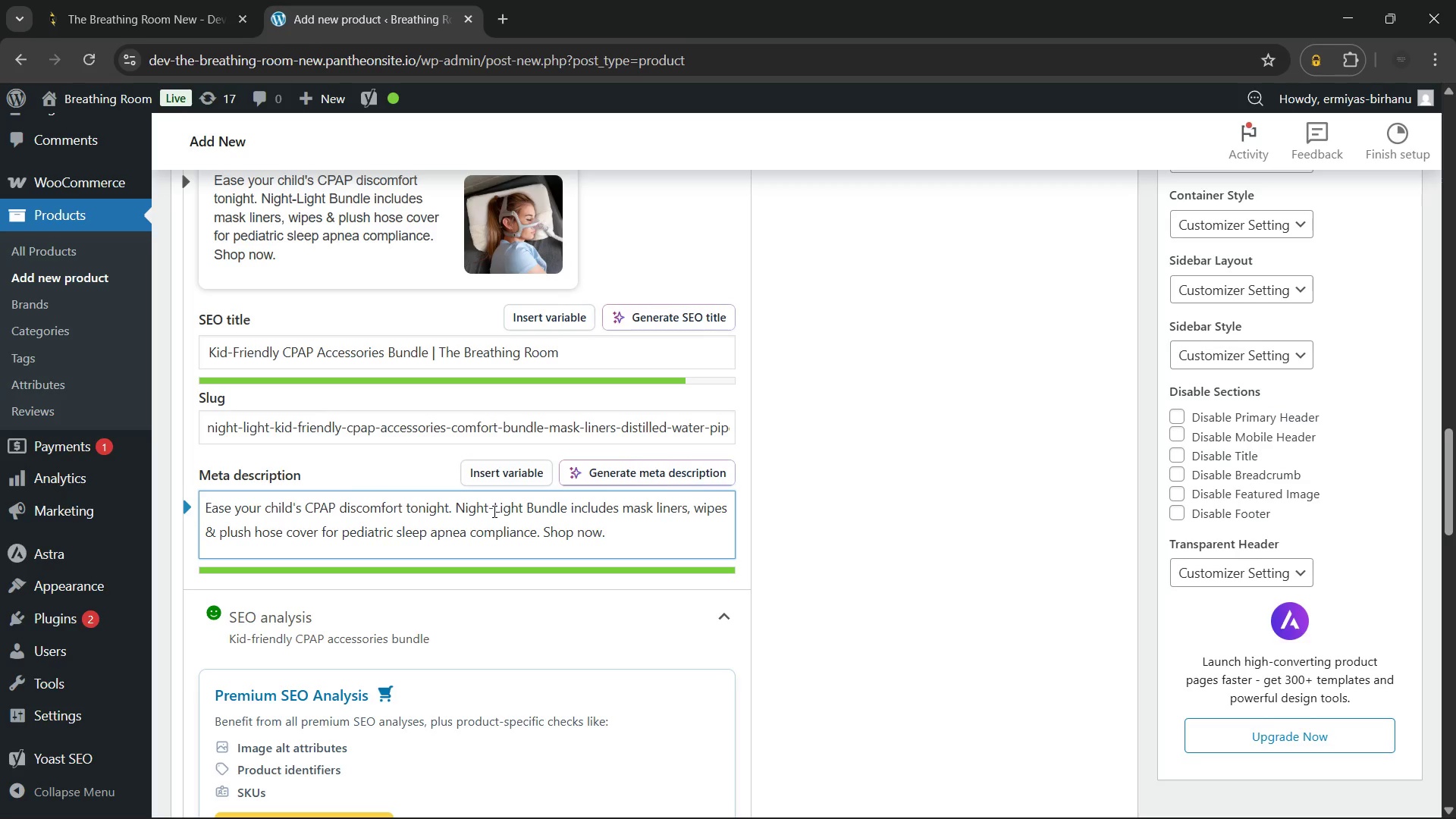 
wait(6.77)
 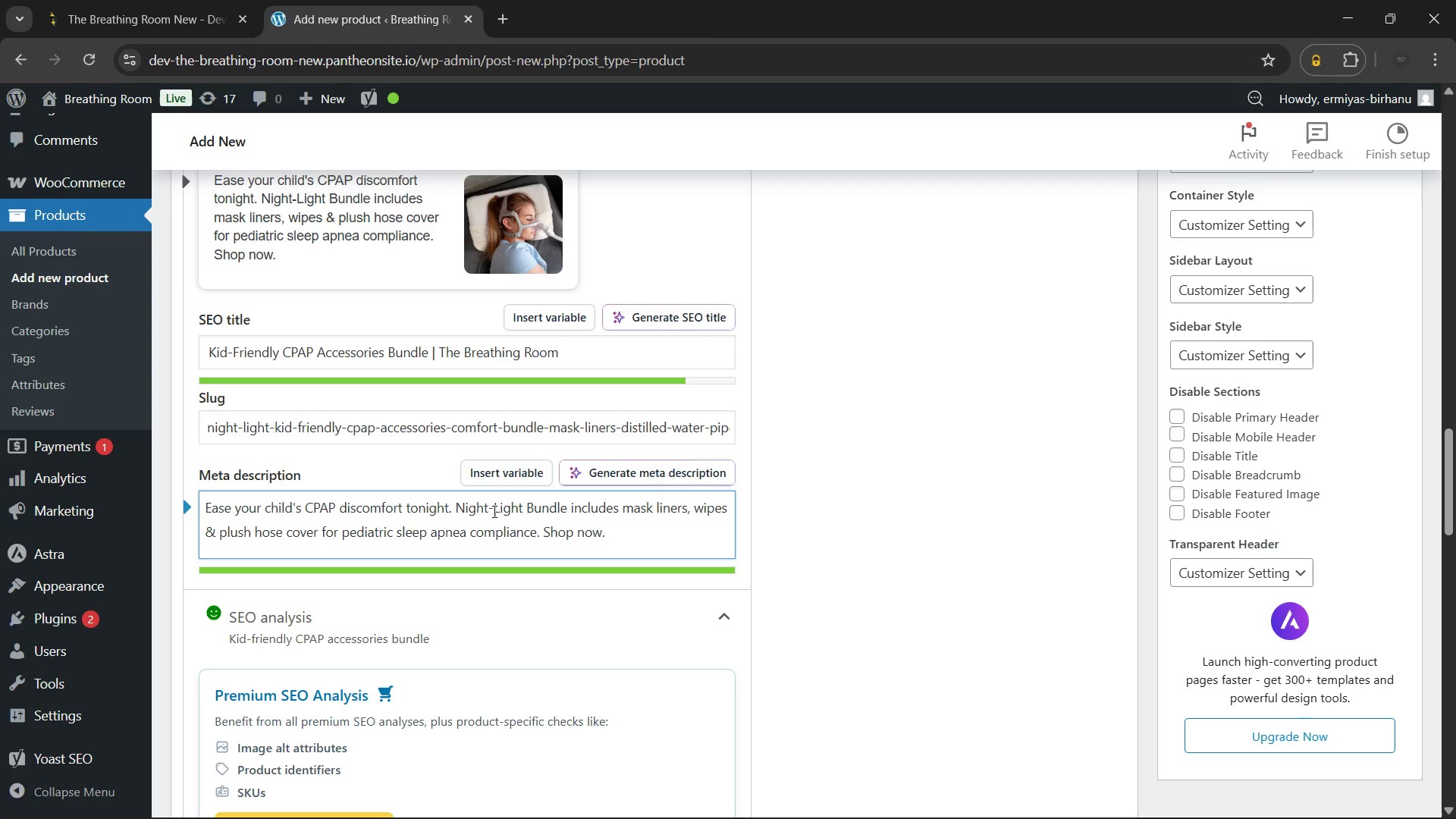 
hold_key(key=Backspace, duration=1.39)
 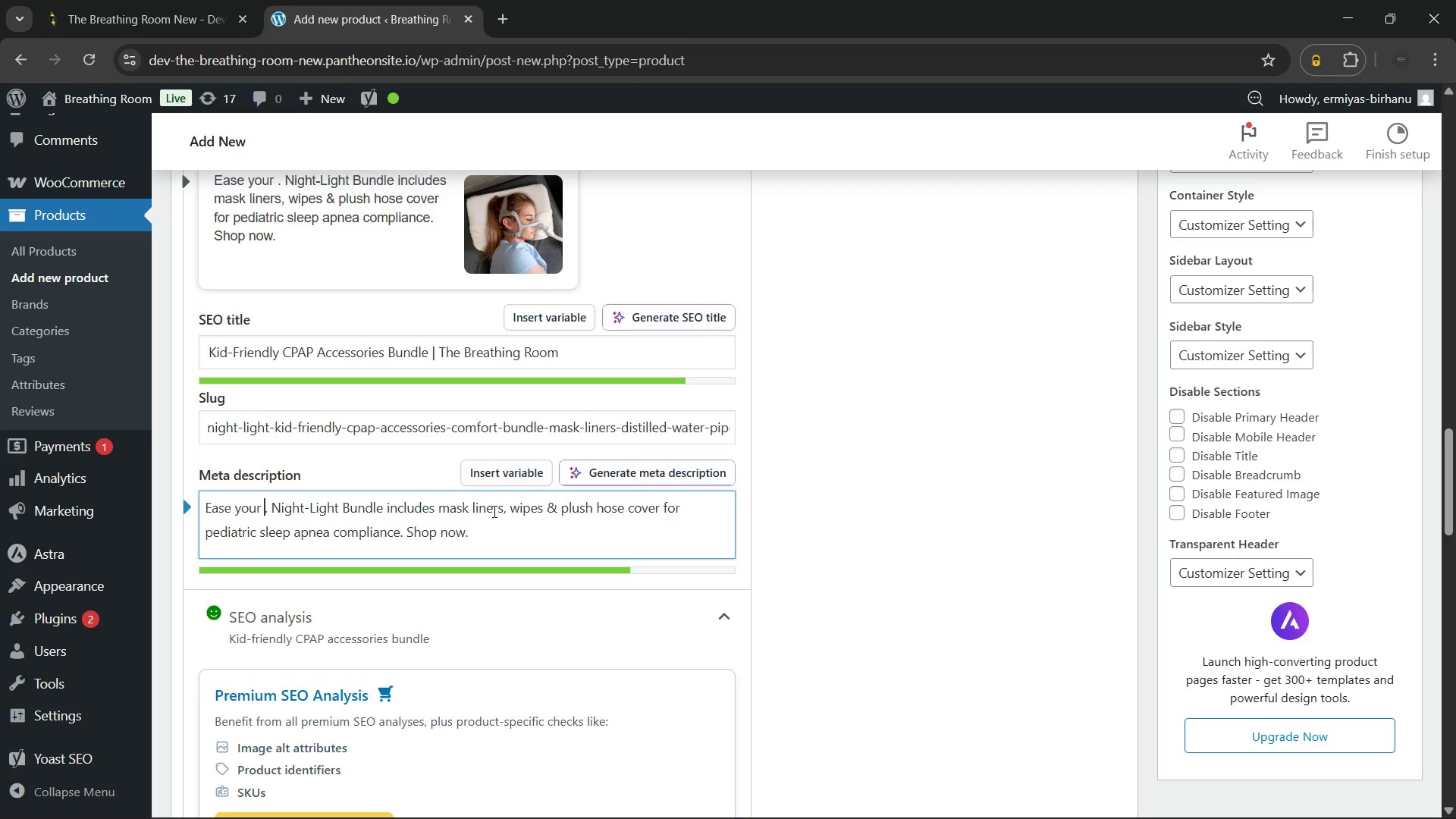 
key(Backspace)
key(Backspace)
key(Backspace)
key(Backspace)
key(Backspace)
type(nightly discomfort with our kid-fre)
key(Backspace)
type(iendly)
 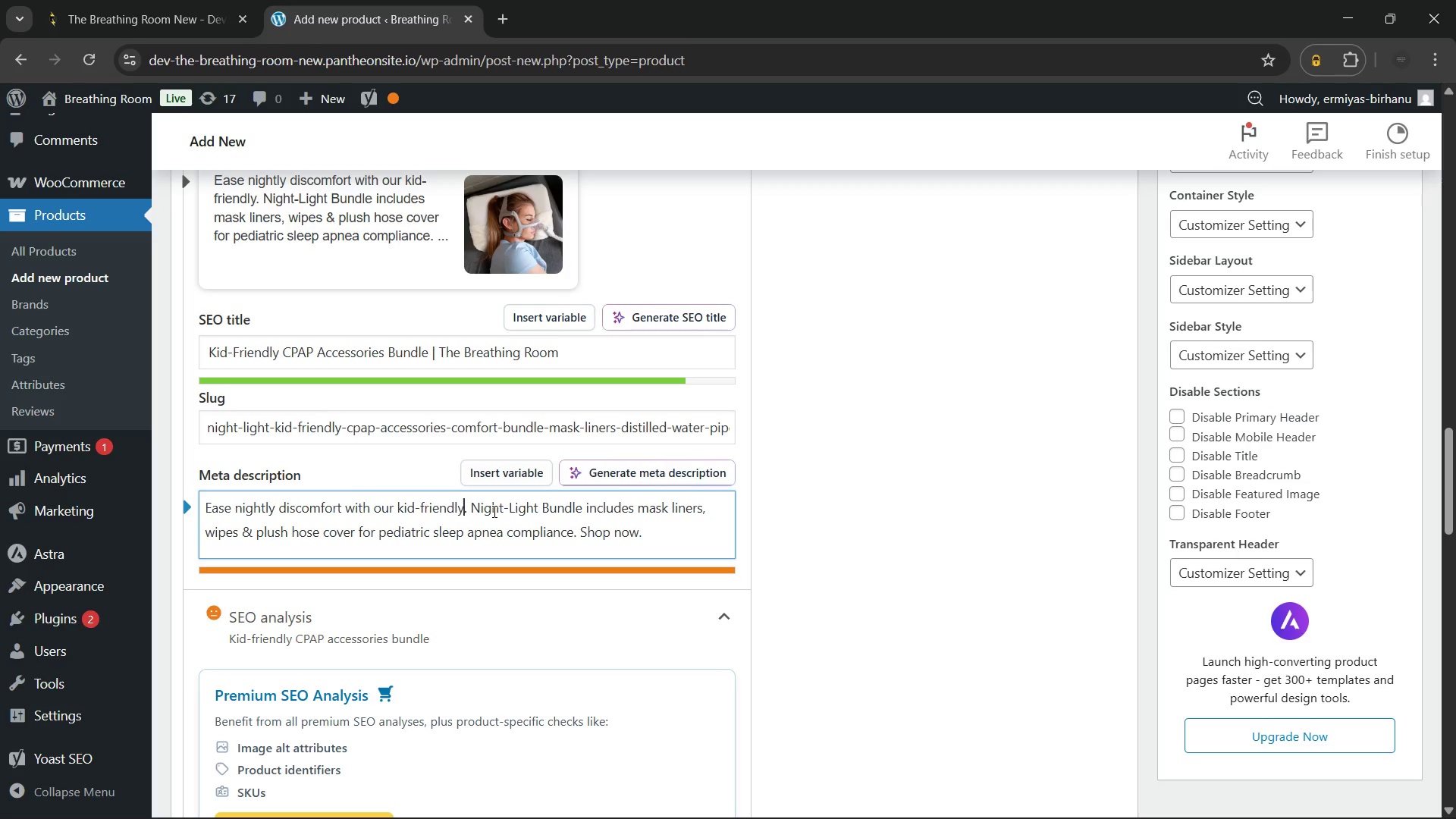 
type( CPAP accessr)
key(Backspace)
type(ories bundle)
 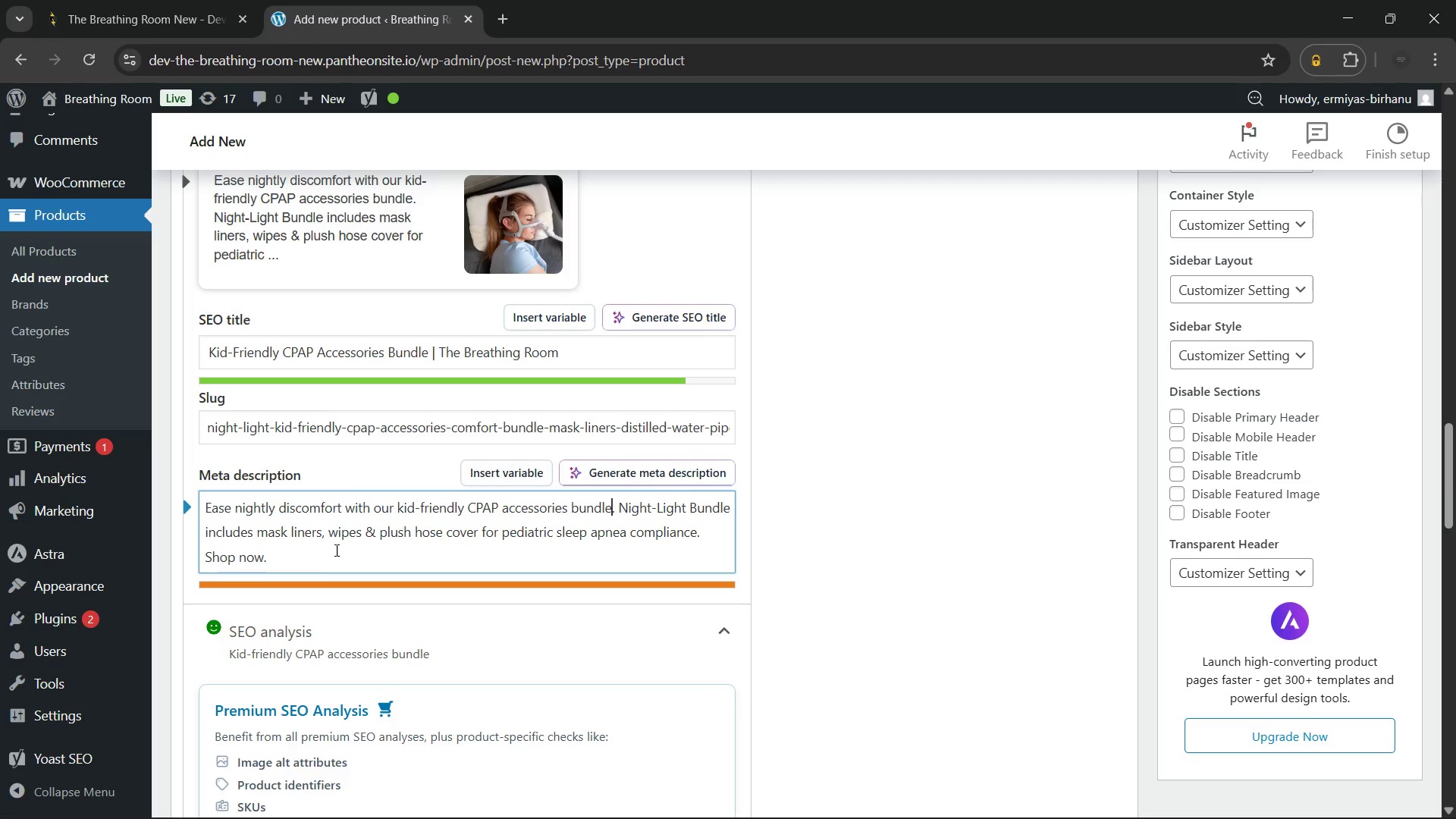 
wait(5.83)
 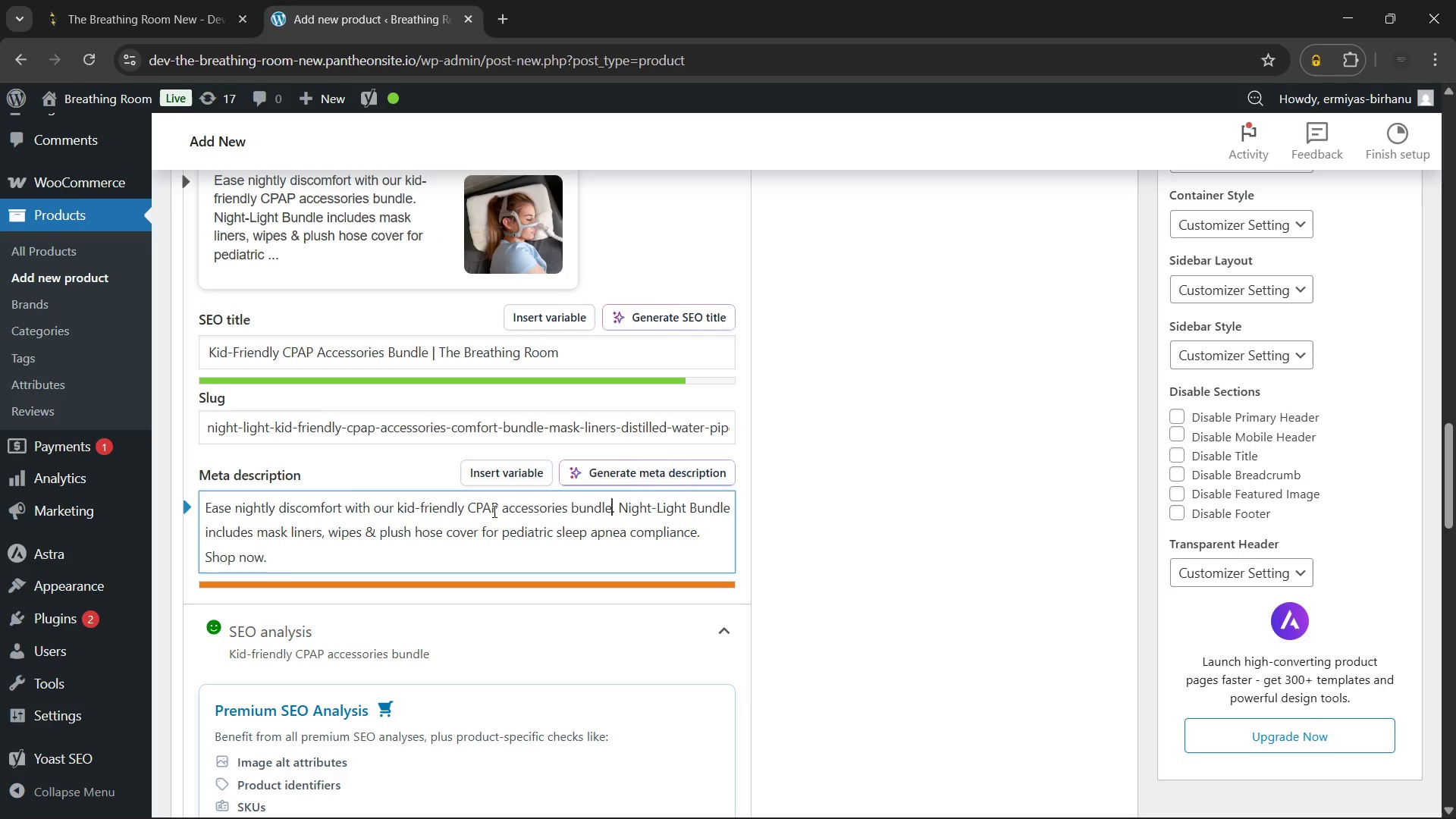 
left_click([259, 533])
 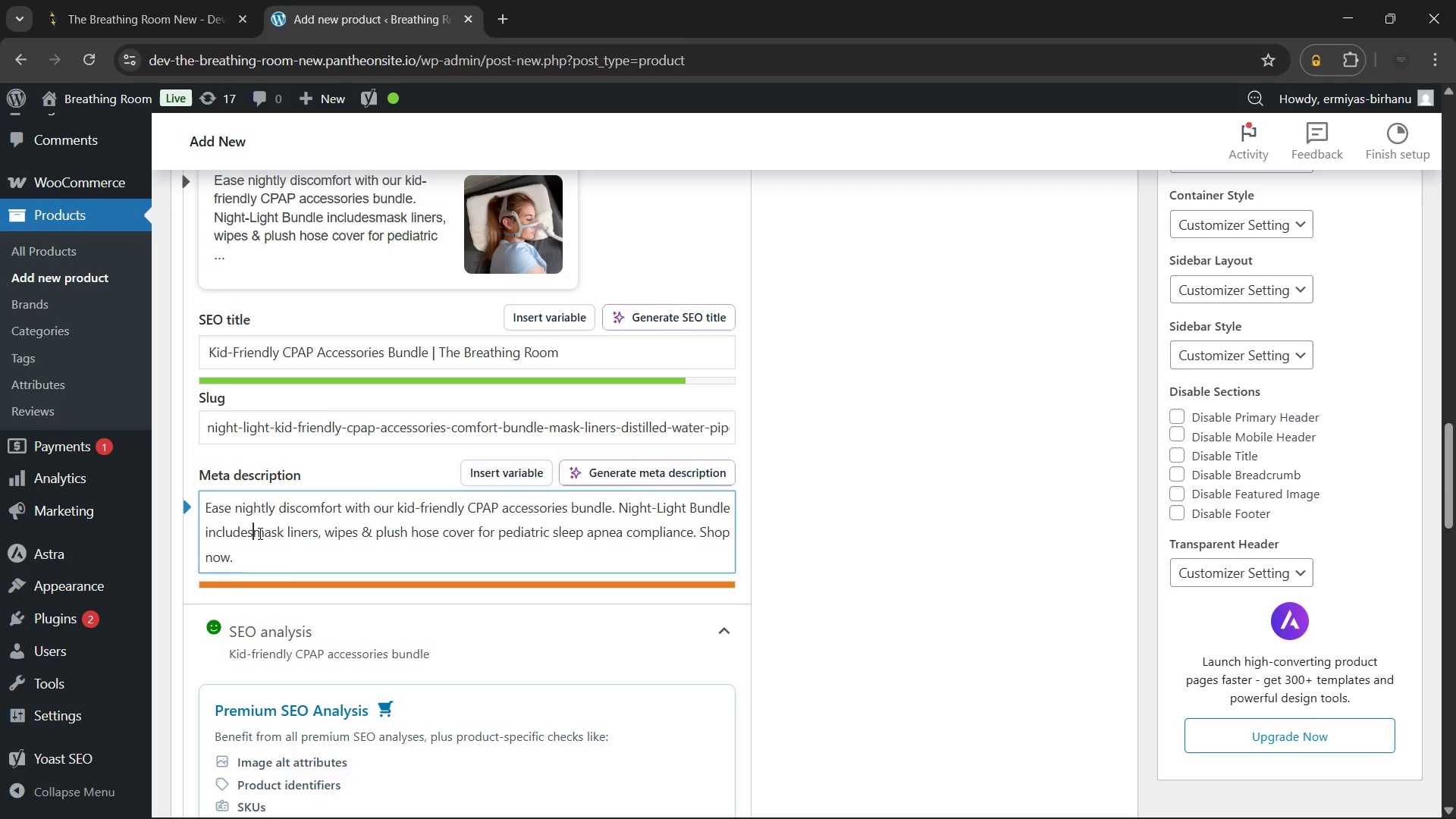 
key(Backspace)
 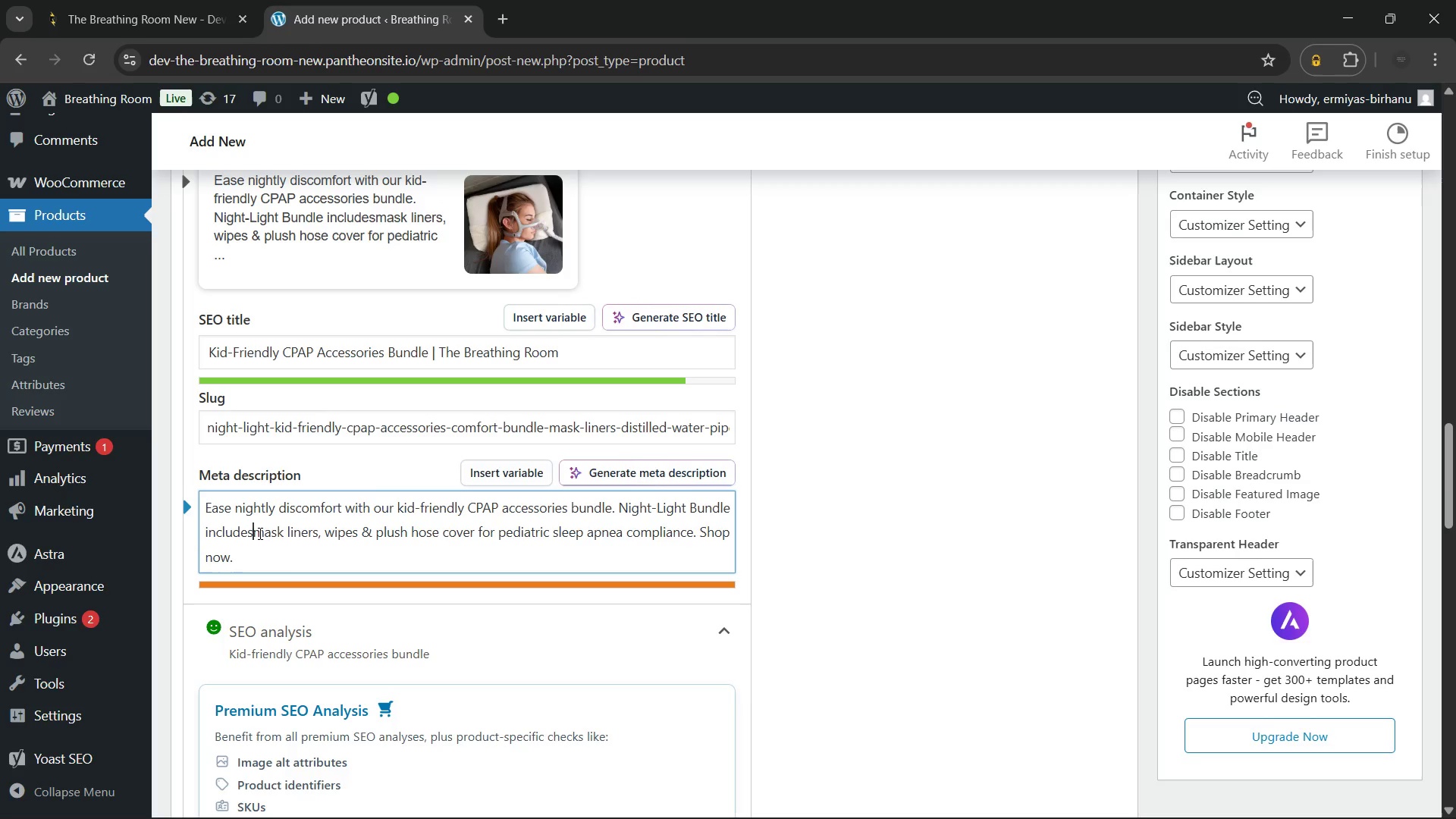 
key(Backspace)
 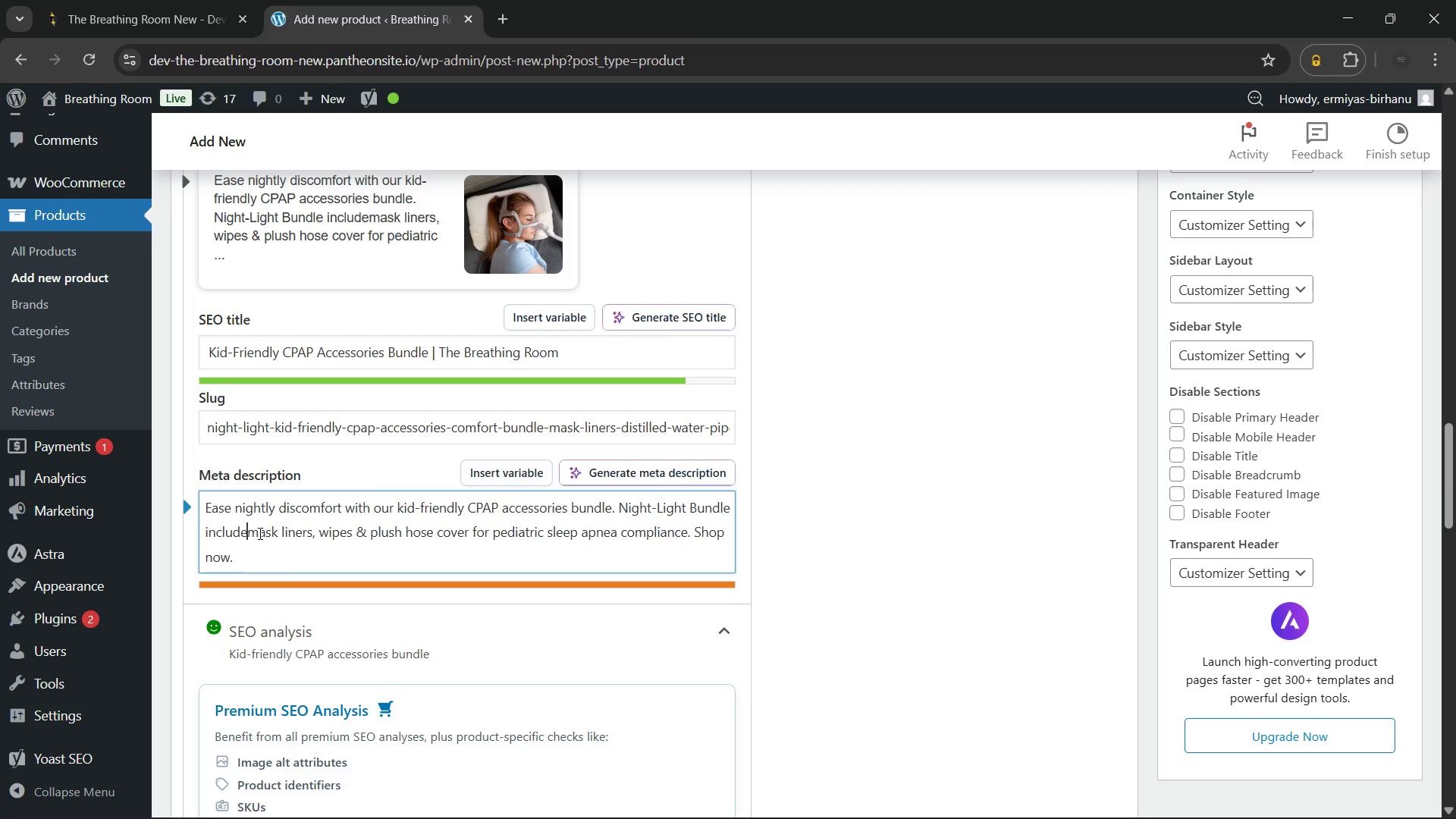 
key(Backspace)
 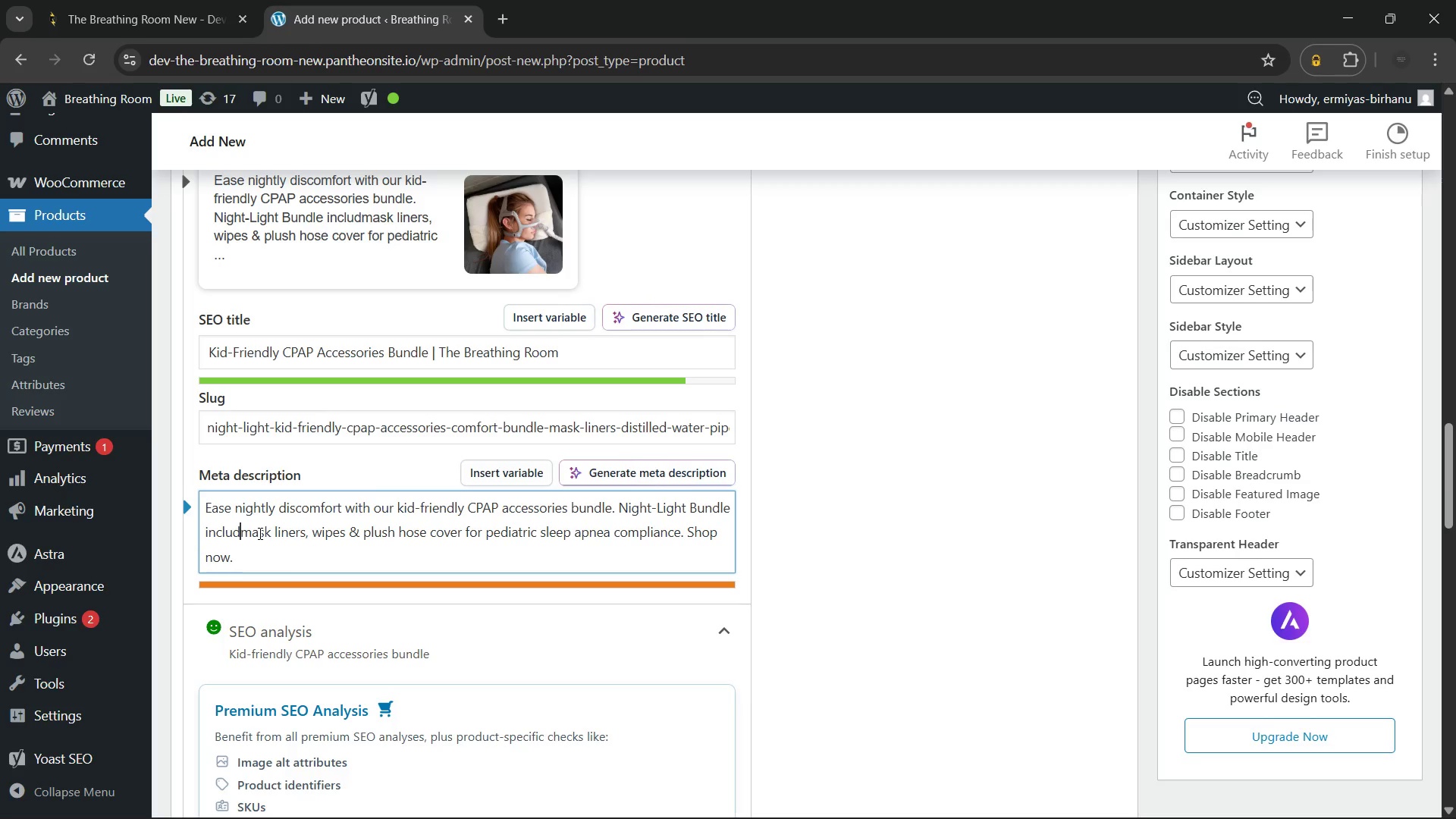 
key(Backspace)
 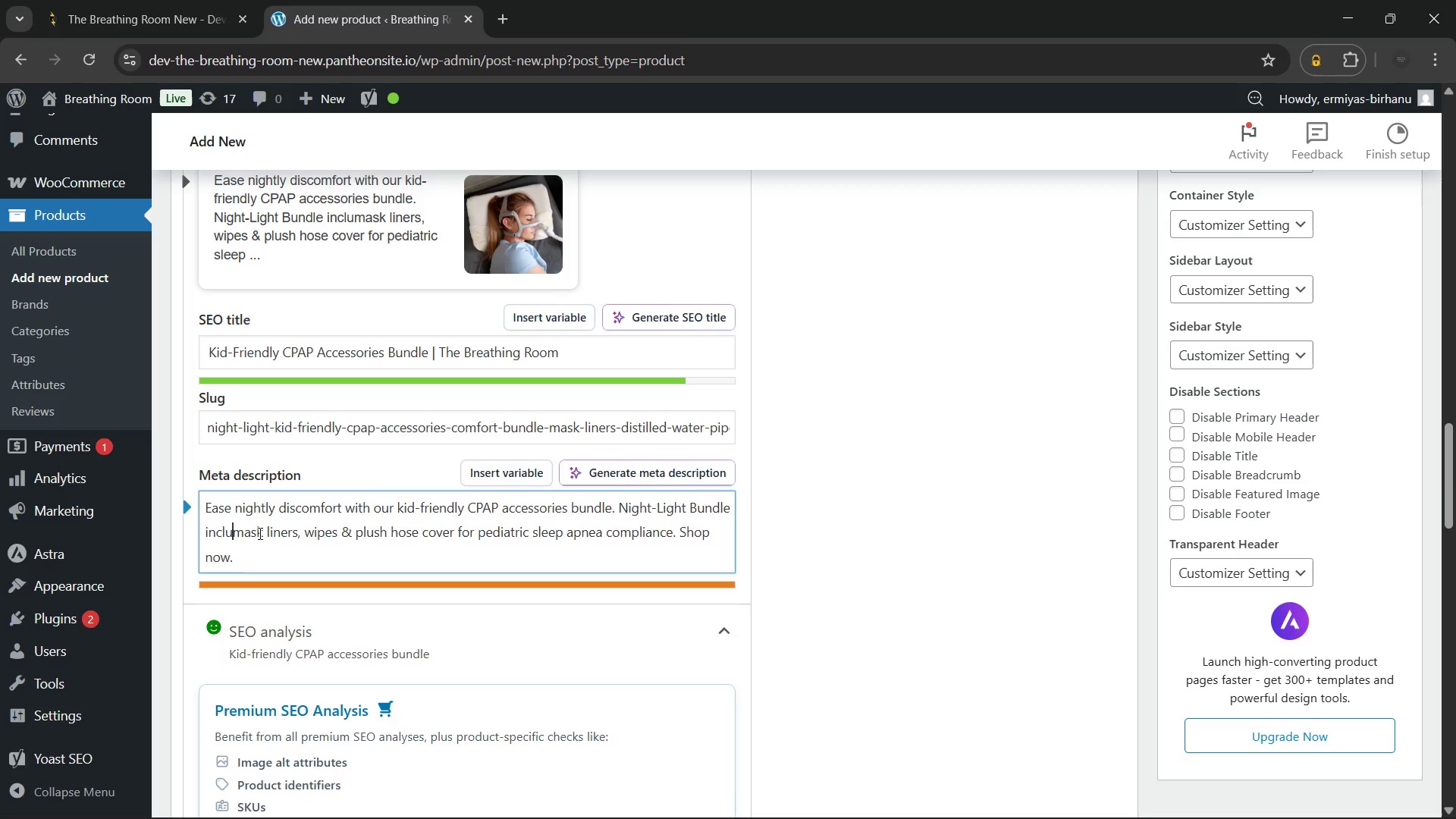 
key(Backspace)
 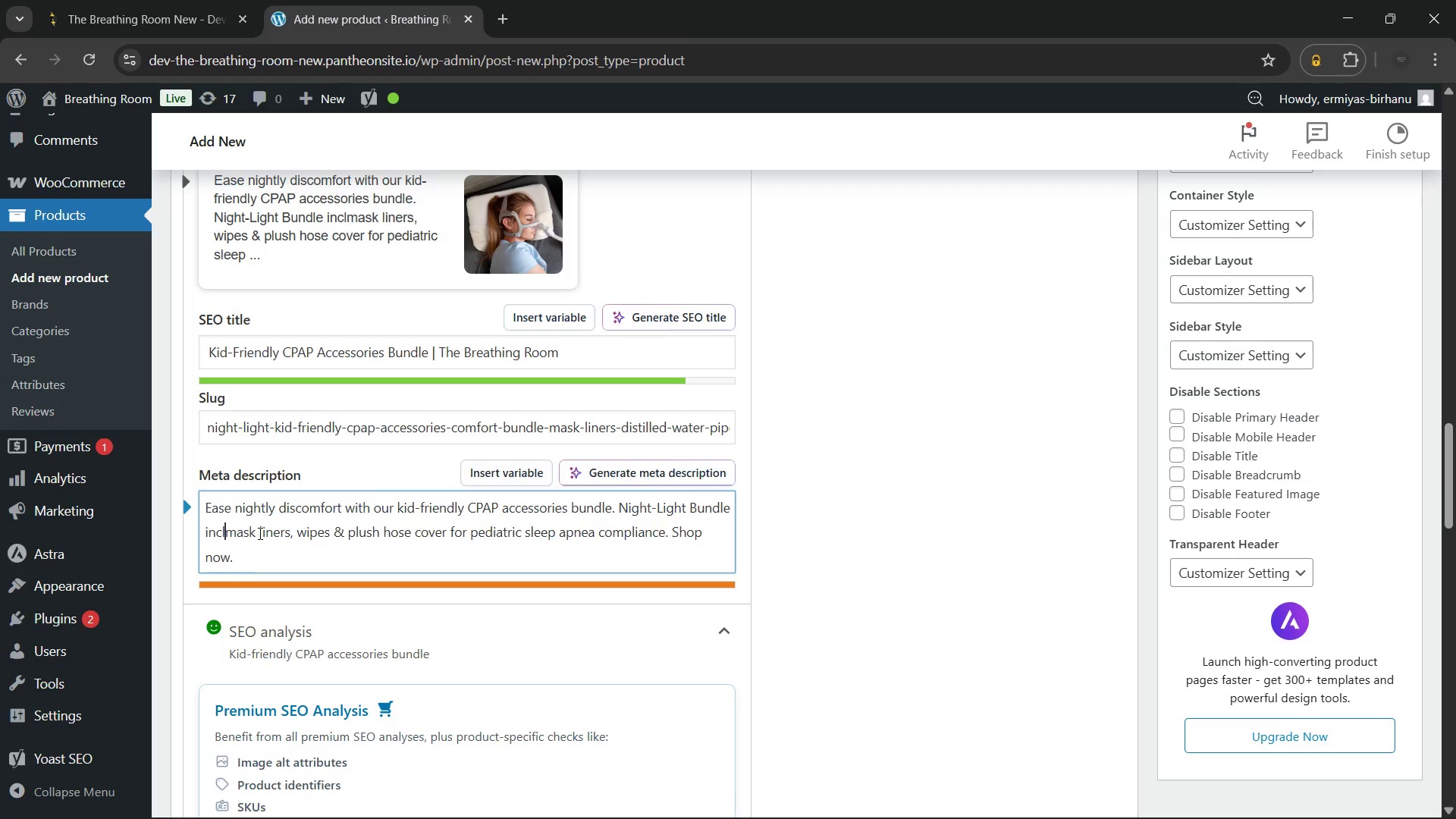 
key(Backspace)
 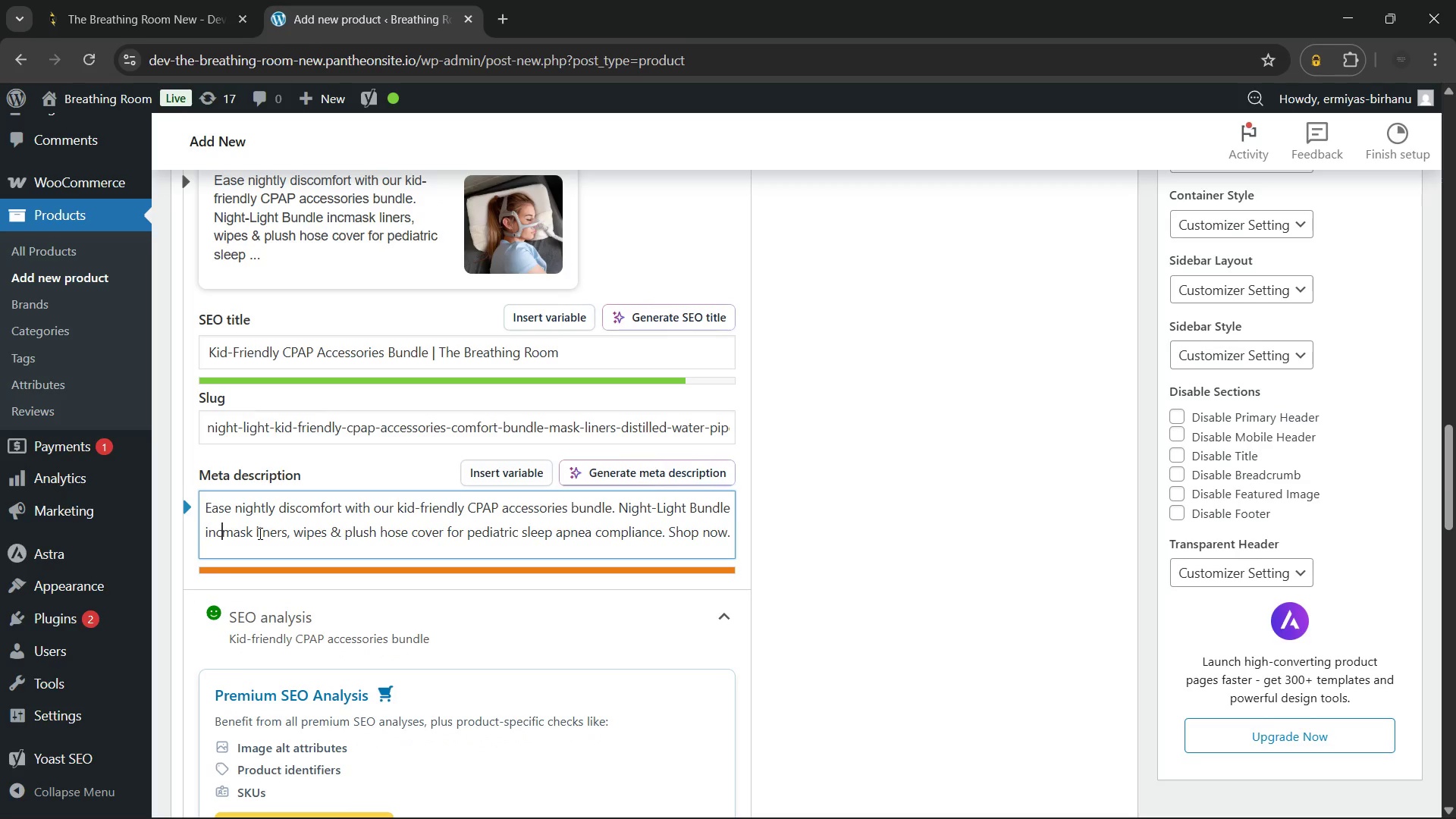 
key(Backspace)
 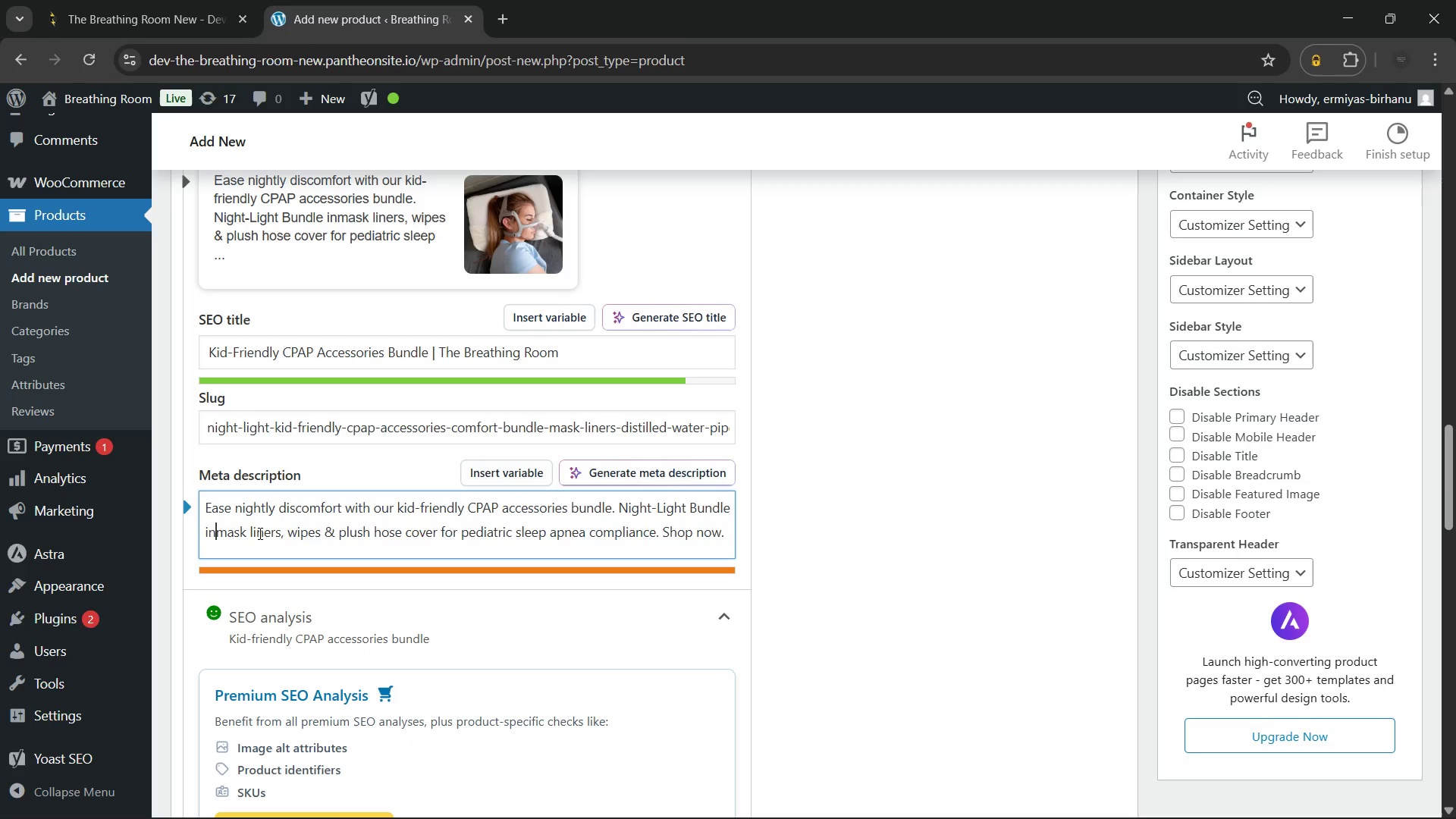 
key(Backspace)
 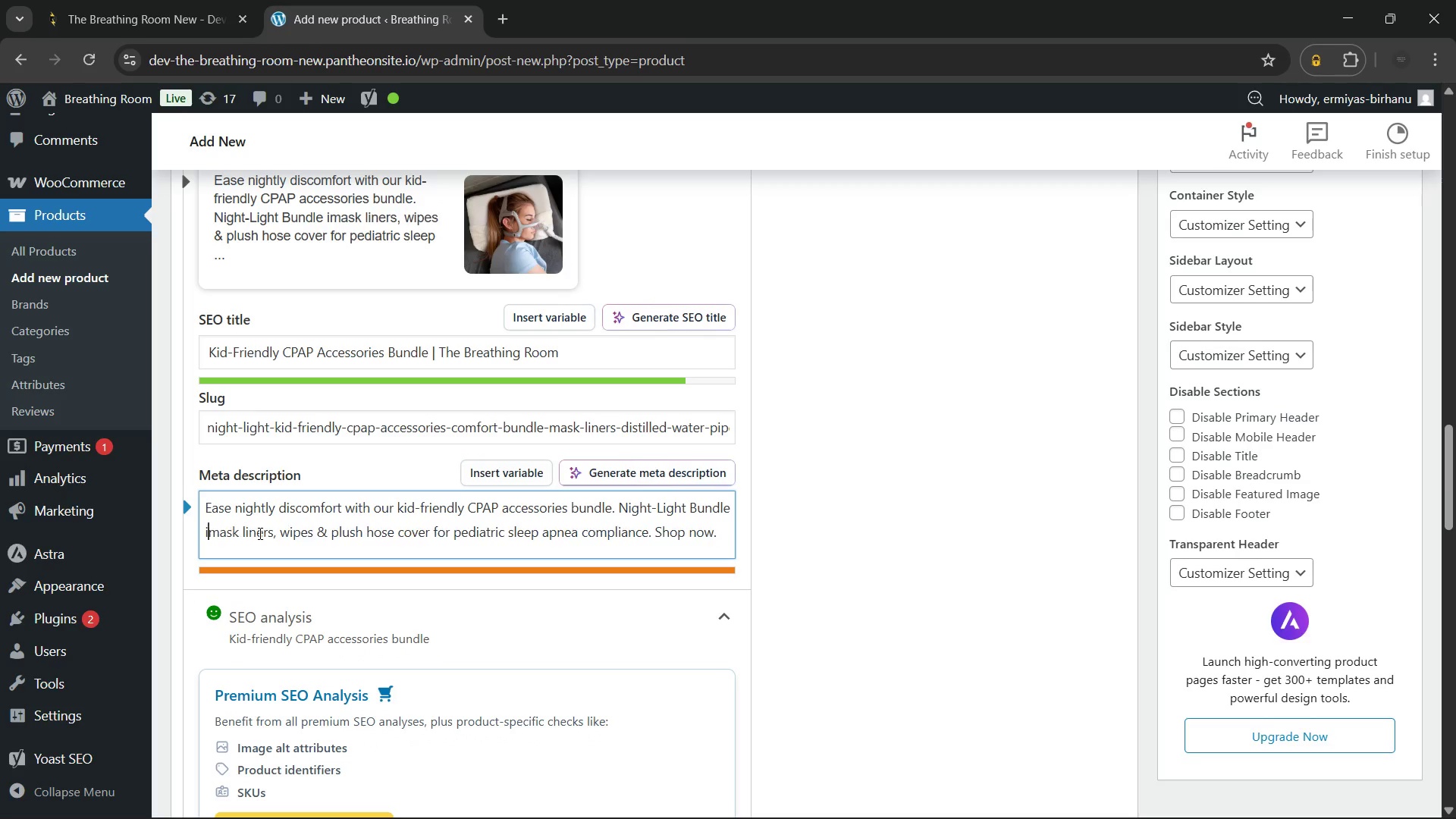 
key(Backspace)
 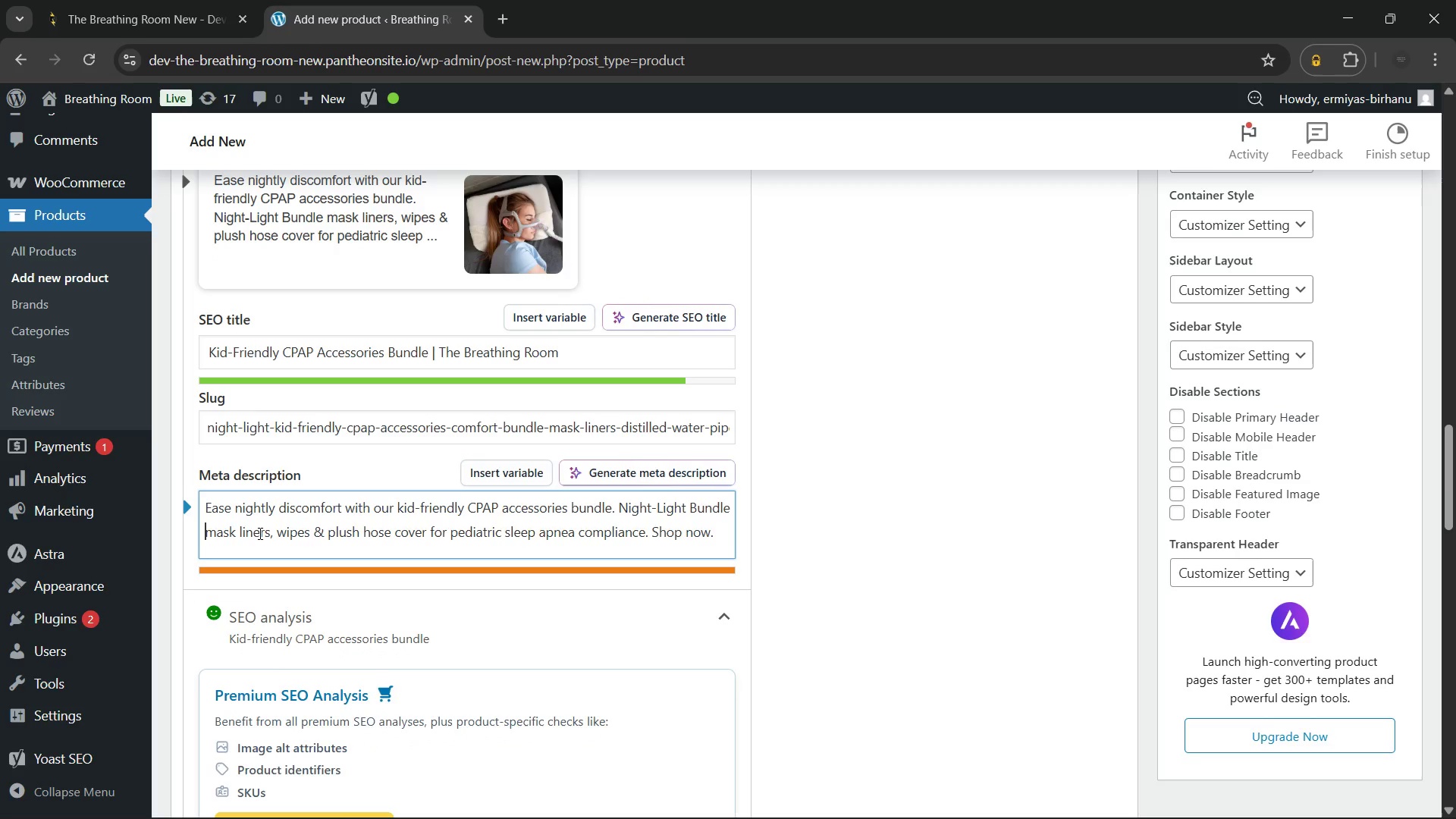 
key(Backspace)
 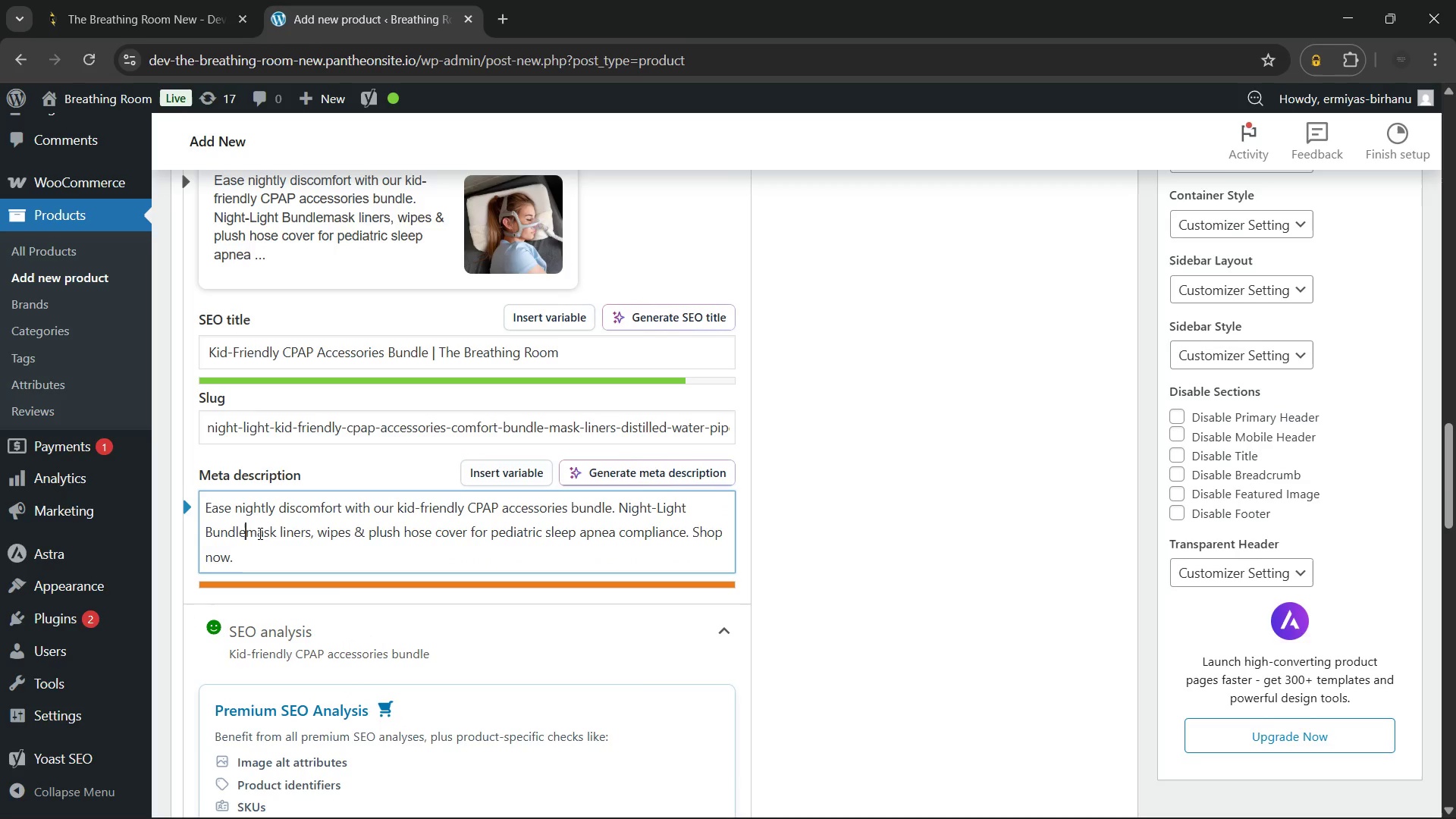 
key(Backspace)
 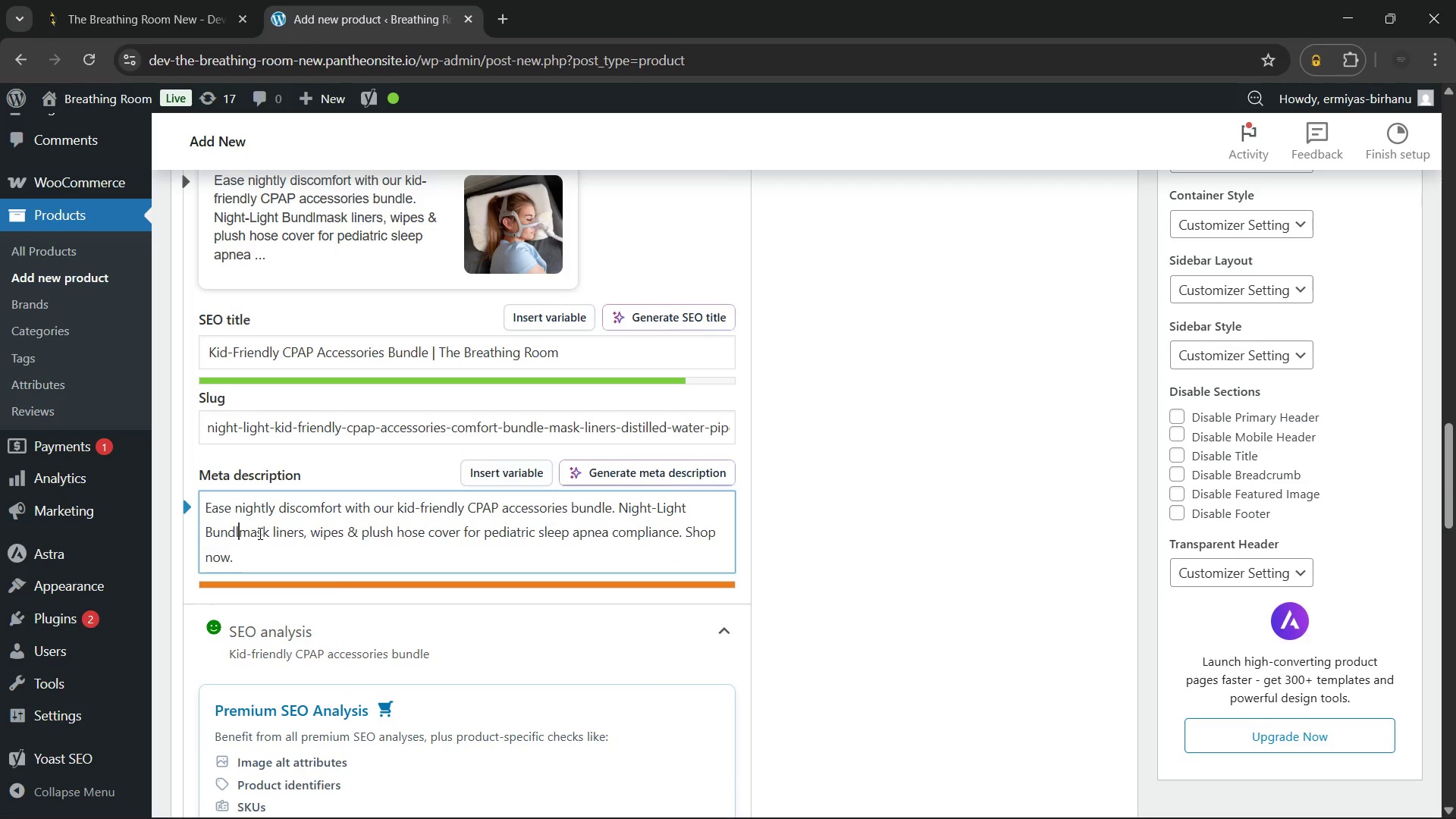 
key(Backspace)
 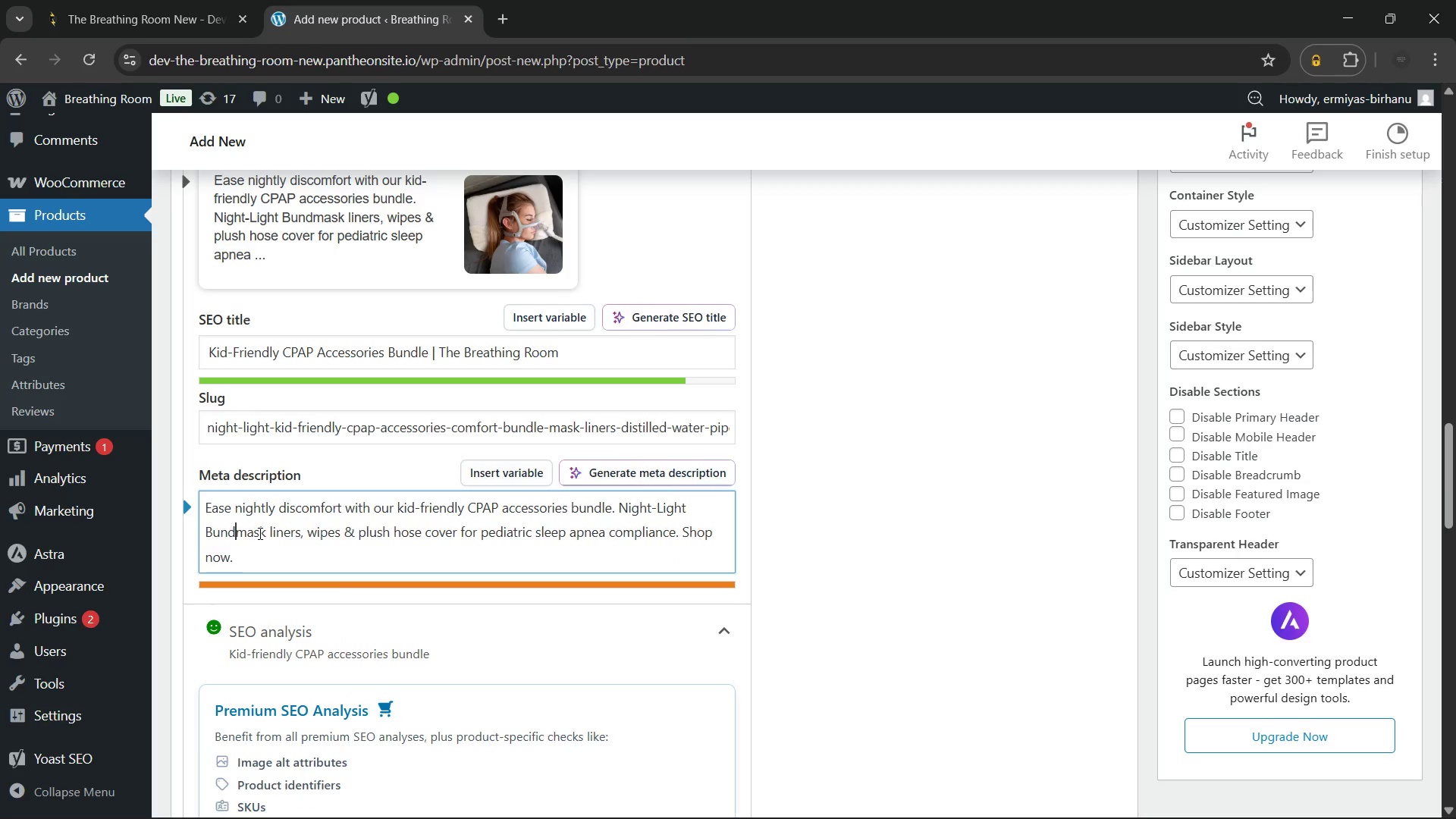 
key(Backspace)
 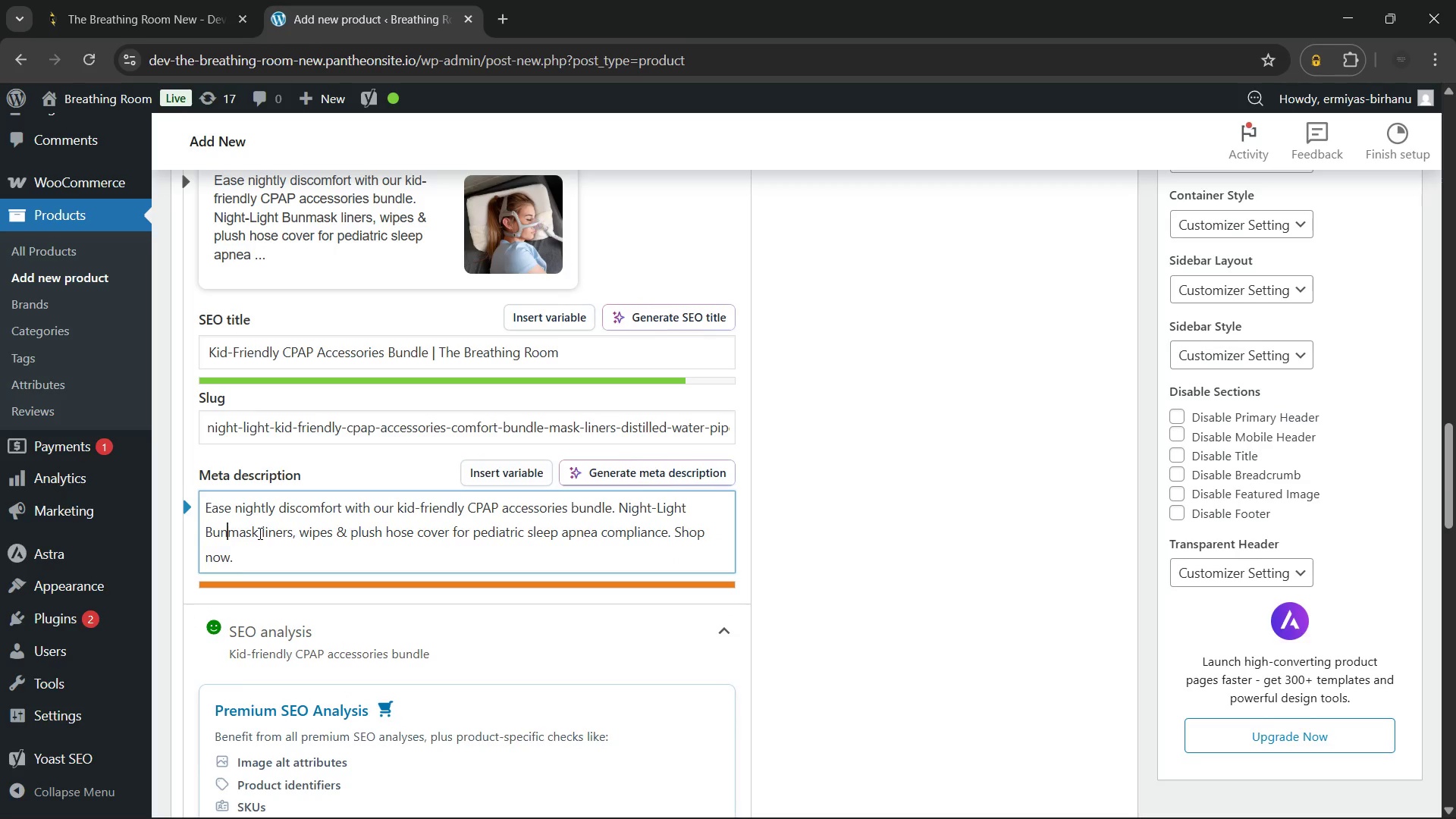 
key(Backspace)
 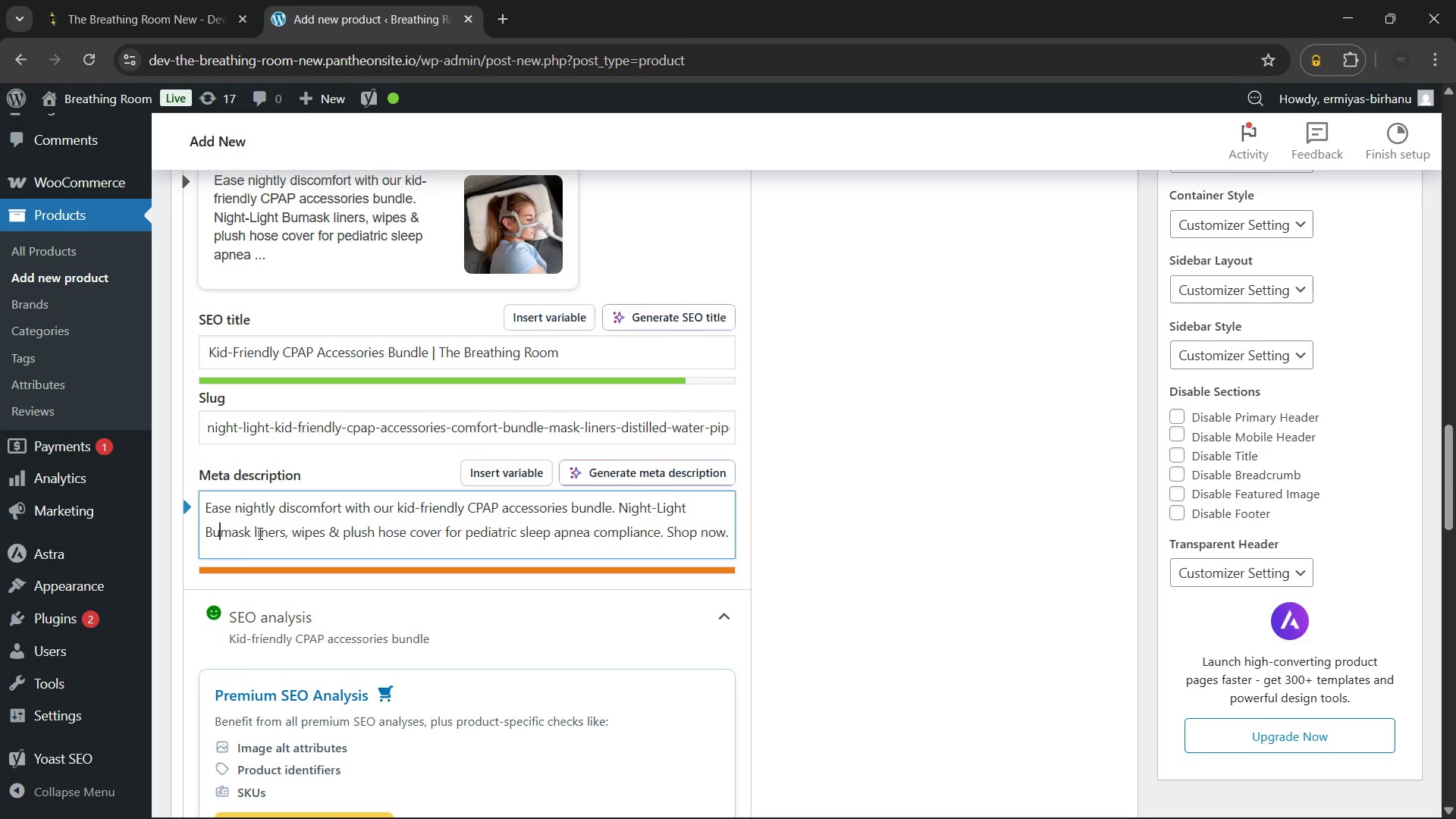 
key(Backspace)
 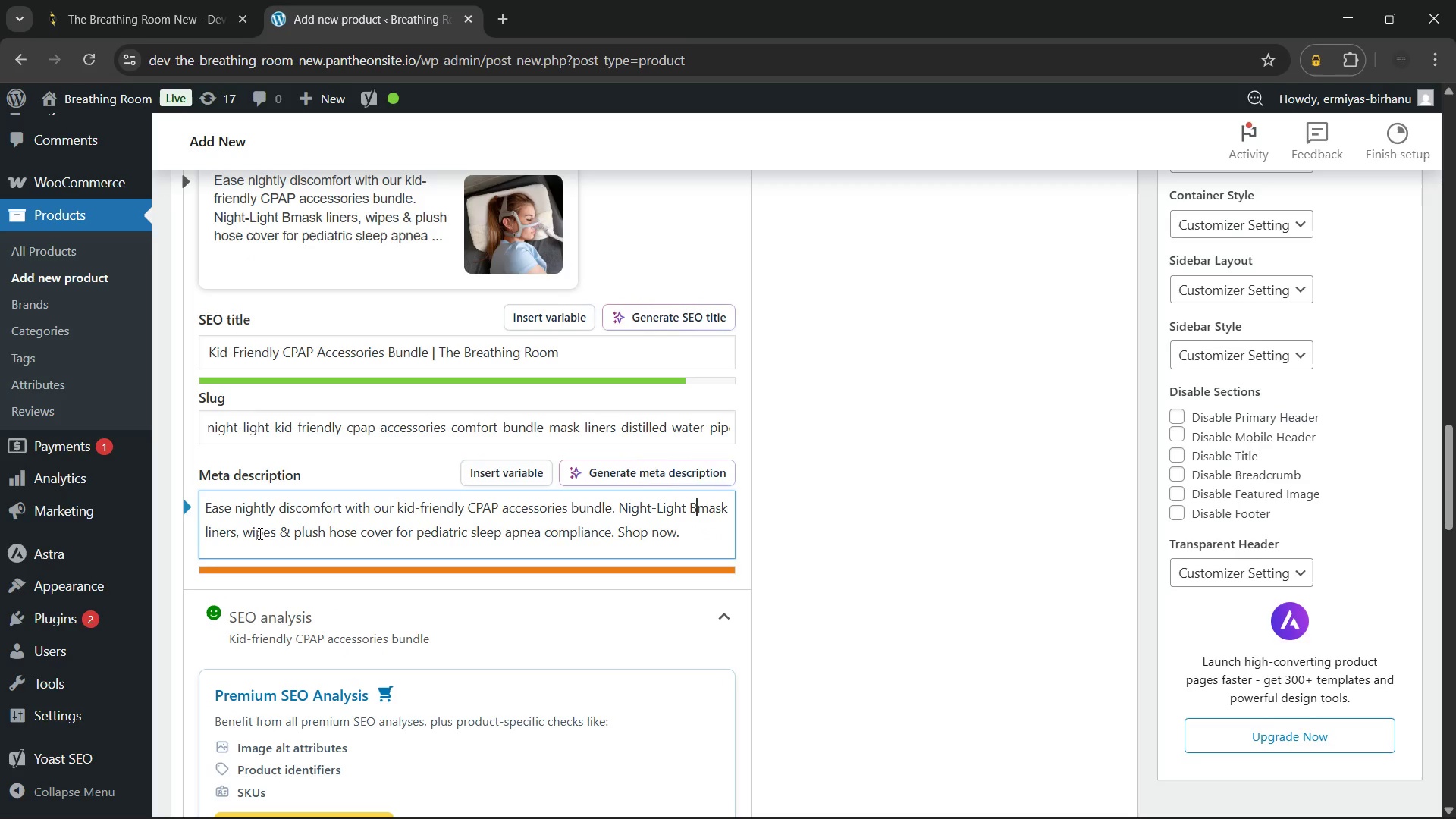 
key(Backspace)
 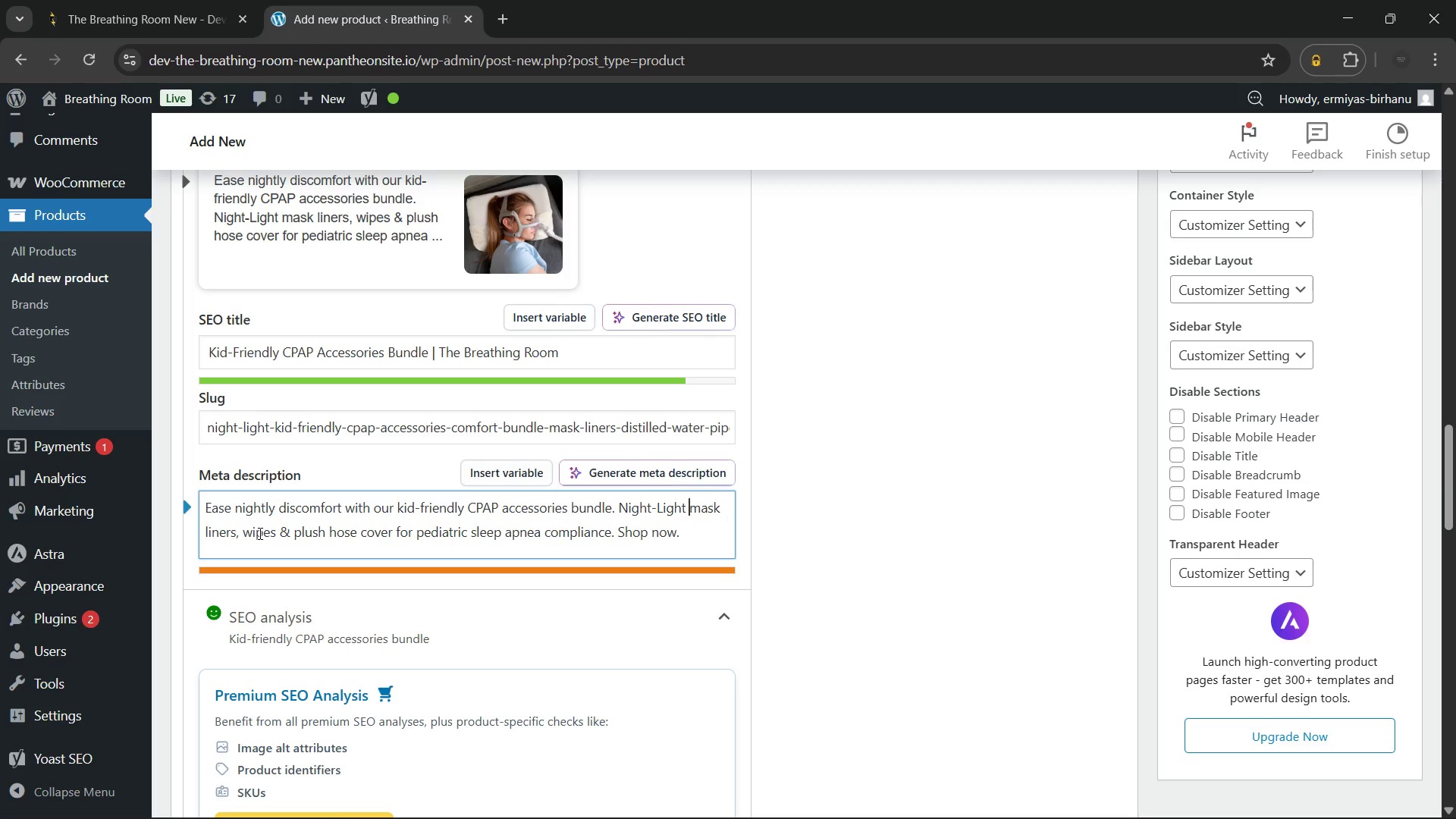 
key(Backspace)
 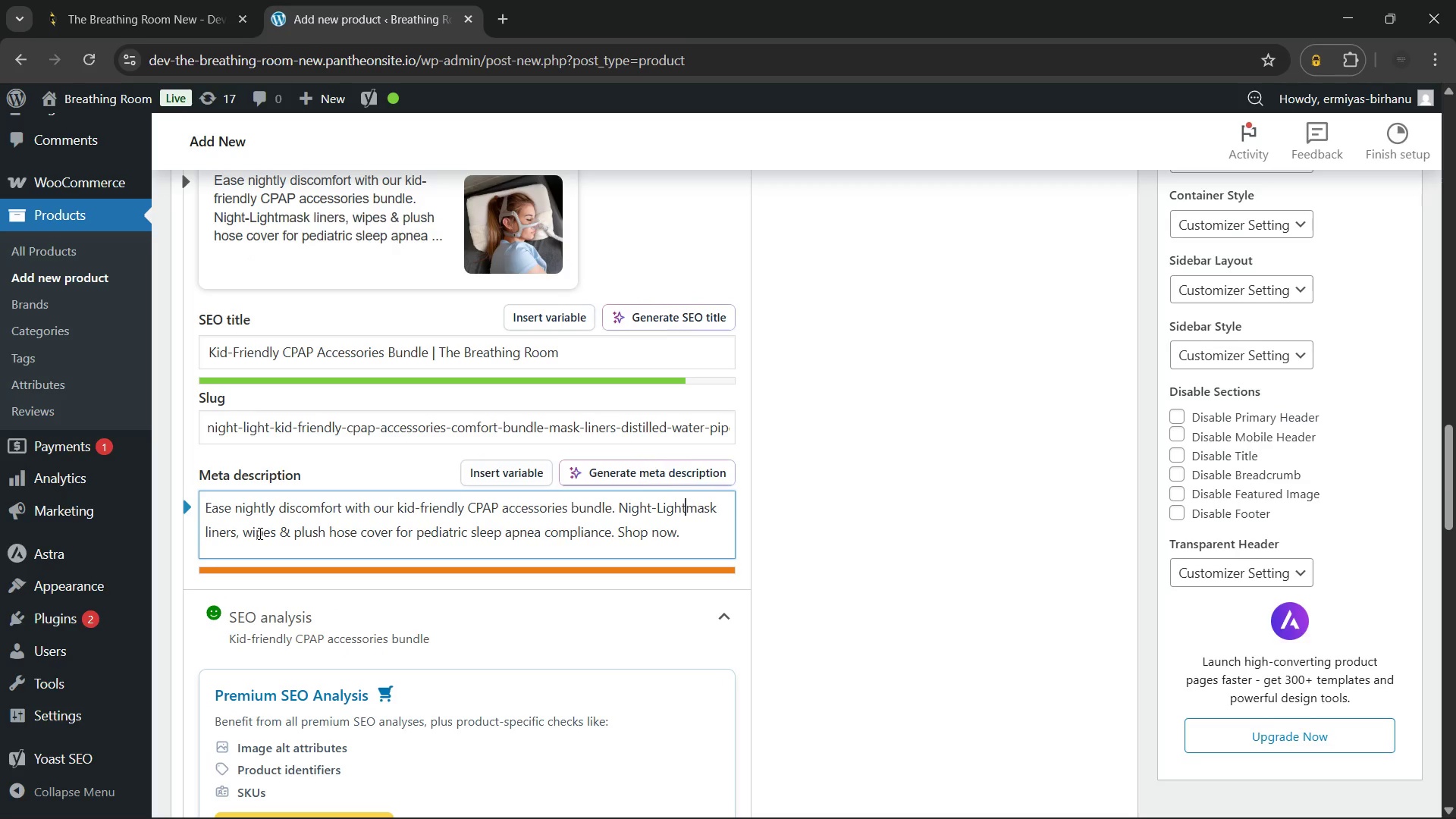 
key(Backspace)
 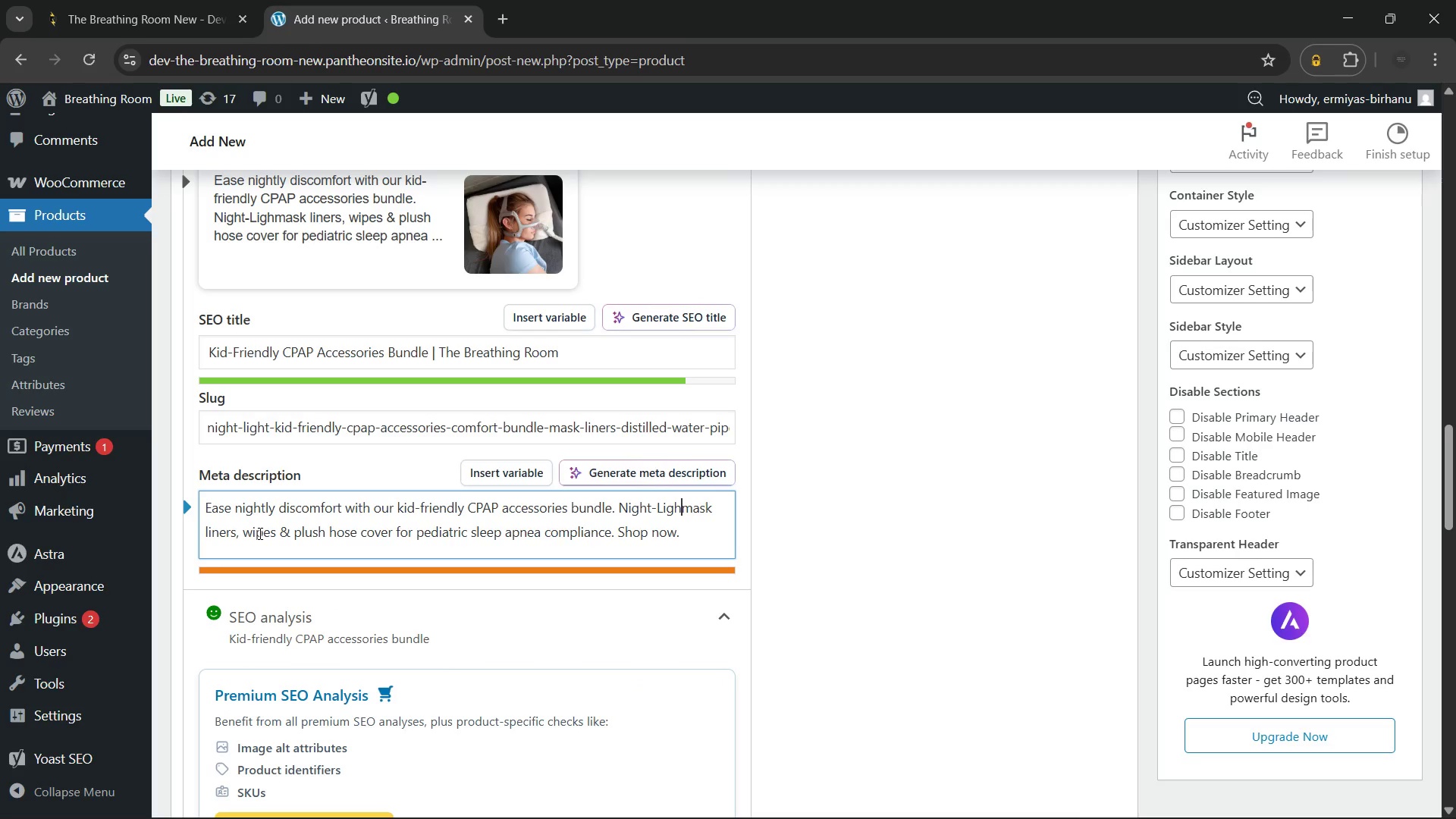 
key(Backspace)
 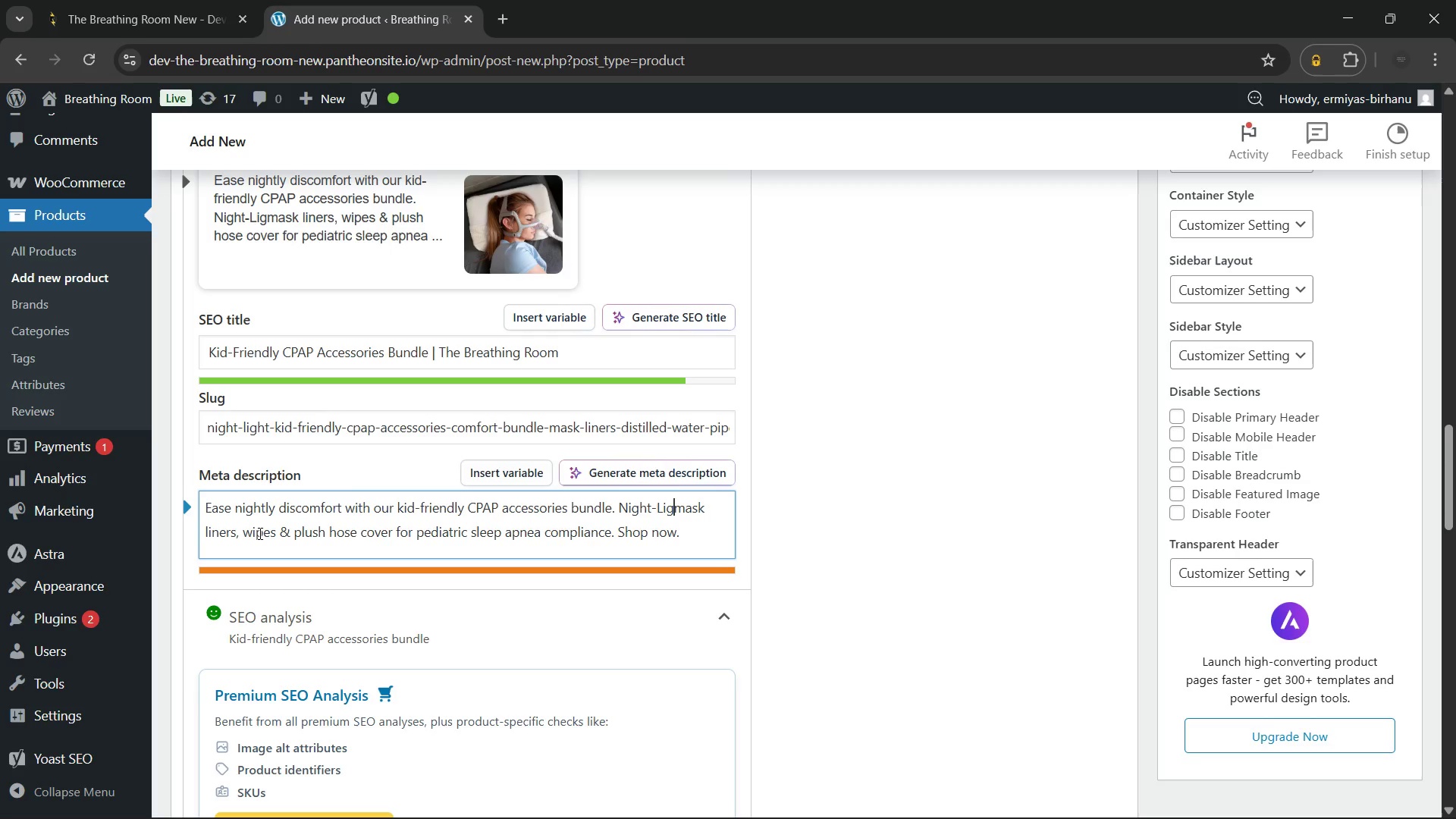 
key(Backspace)
 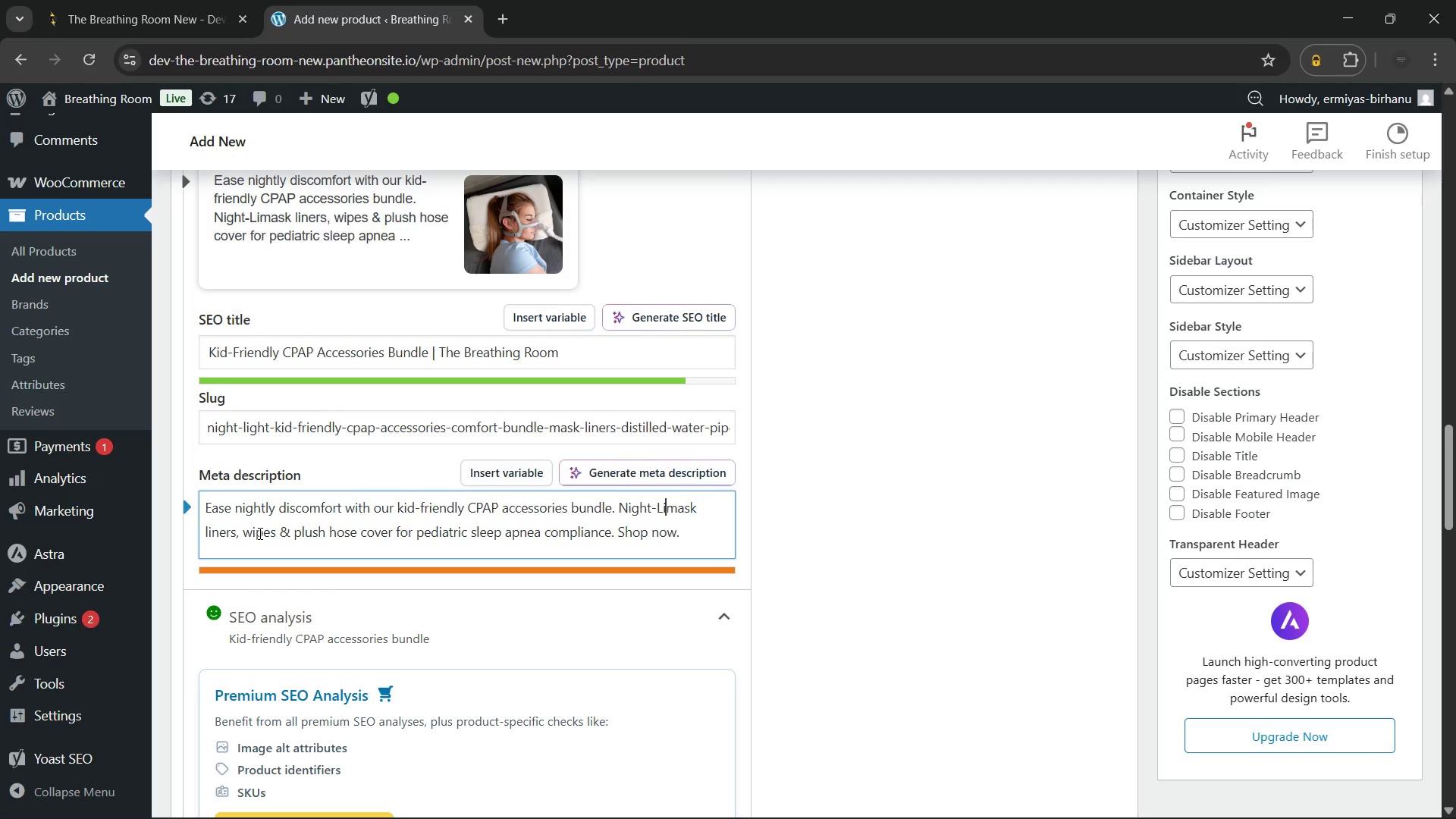 
key(Backspace)
 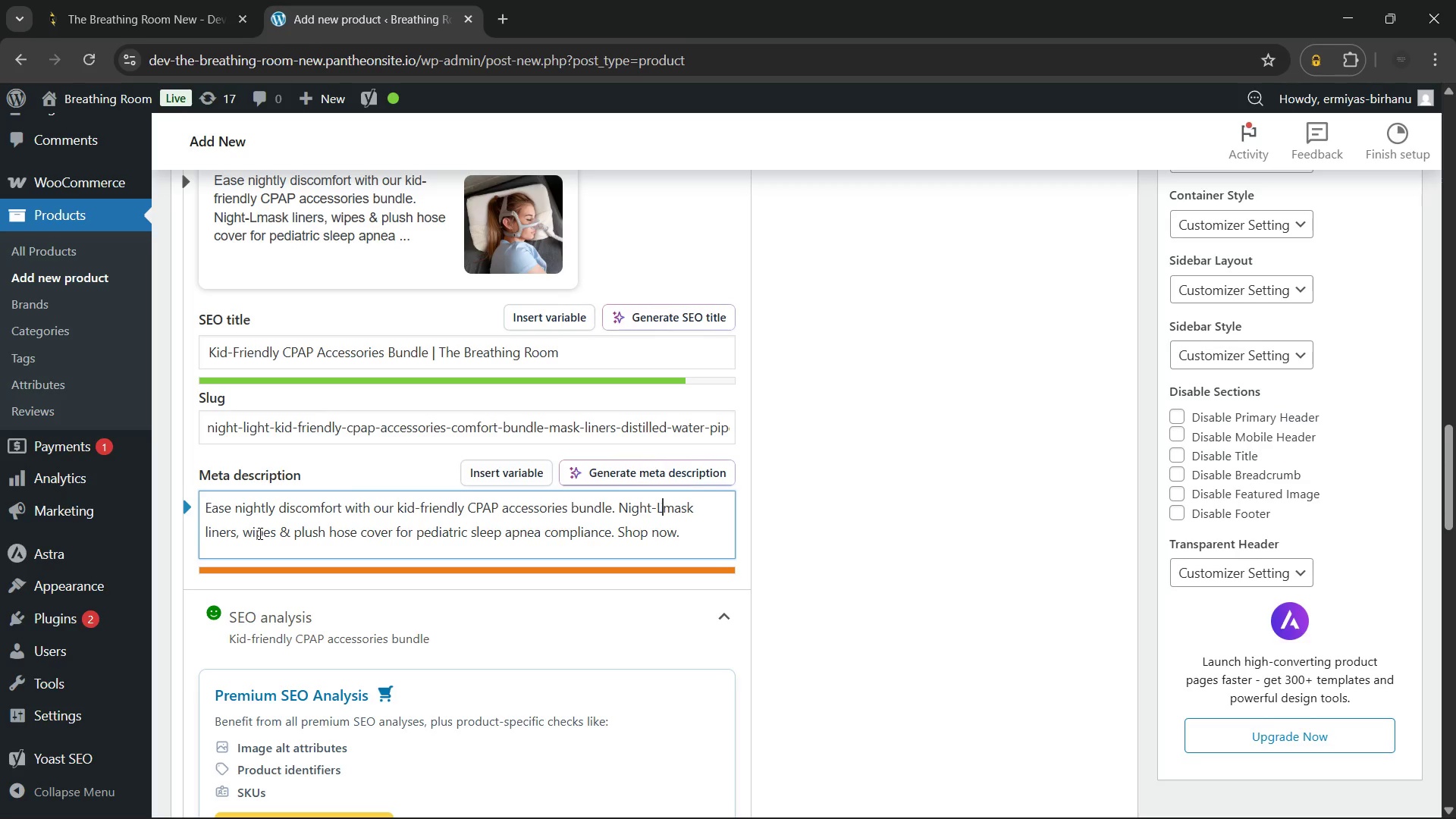 
key(Backspace)
 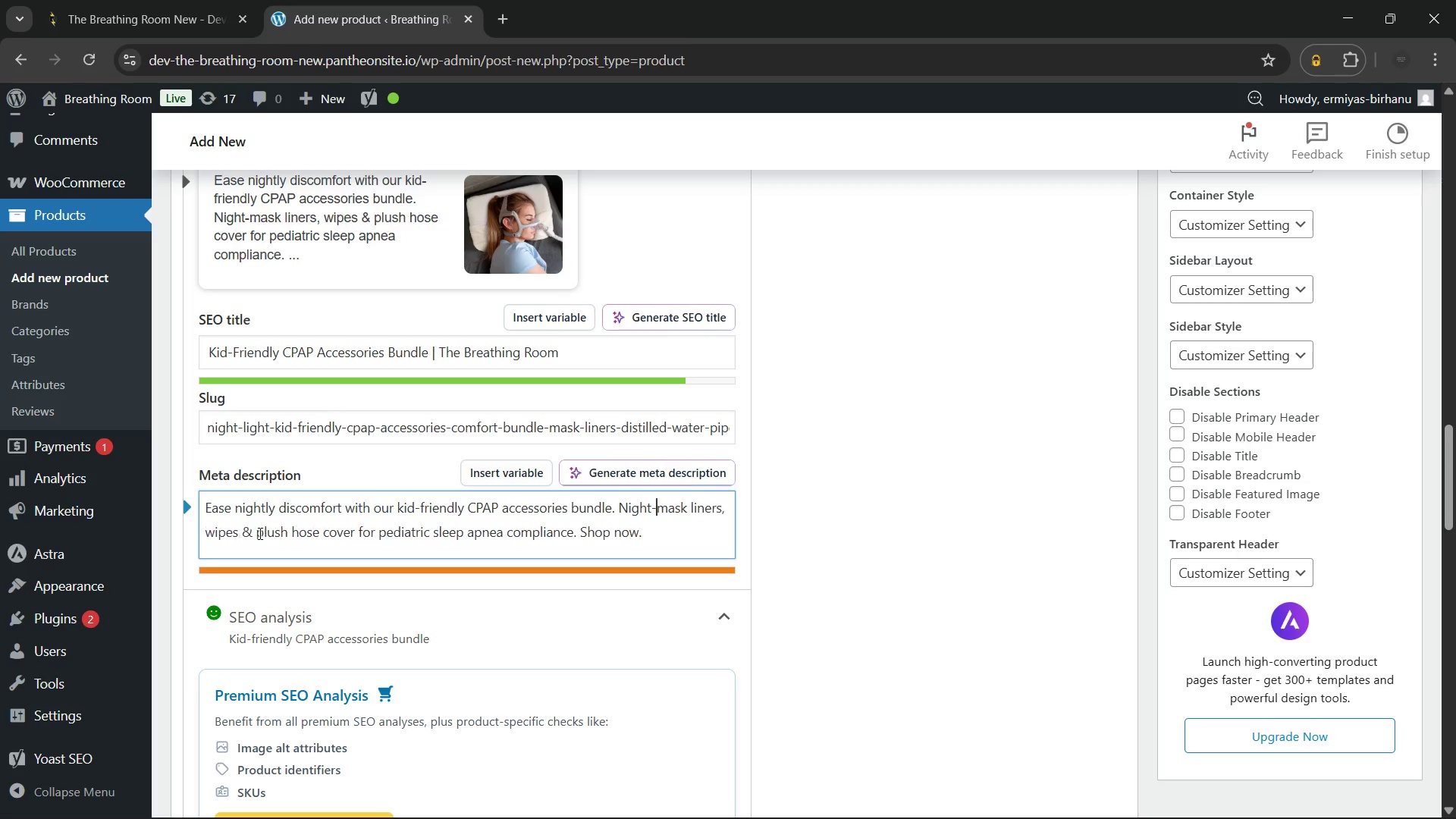 
key(Backspace)
 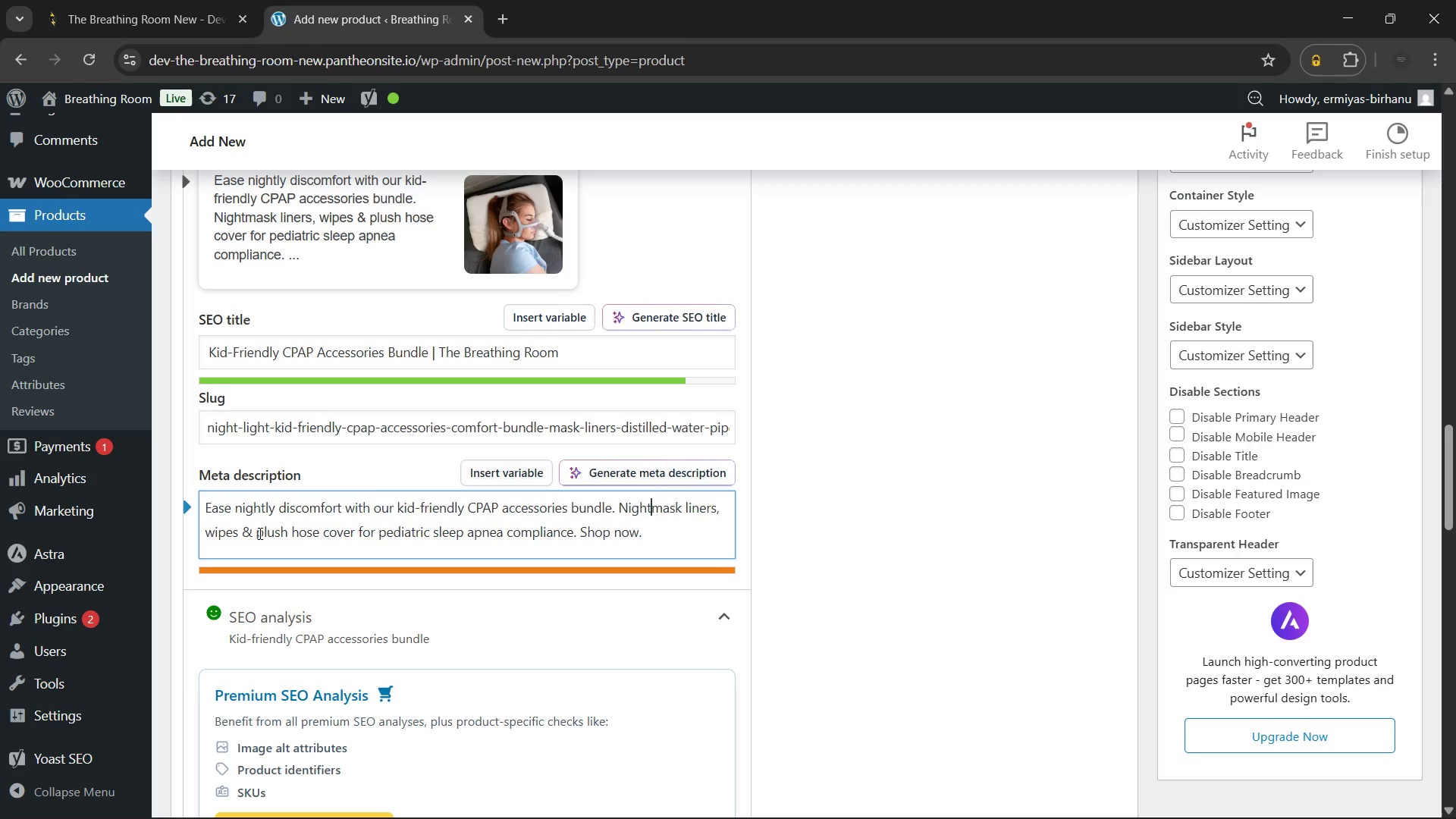 
key(Backspace)
 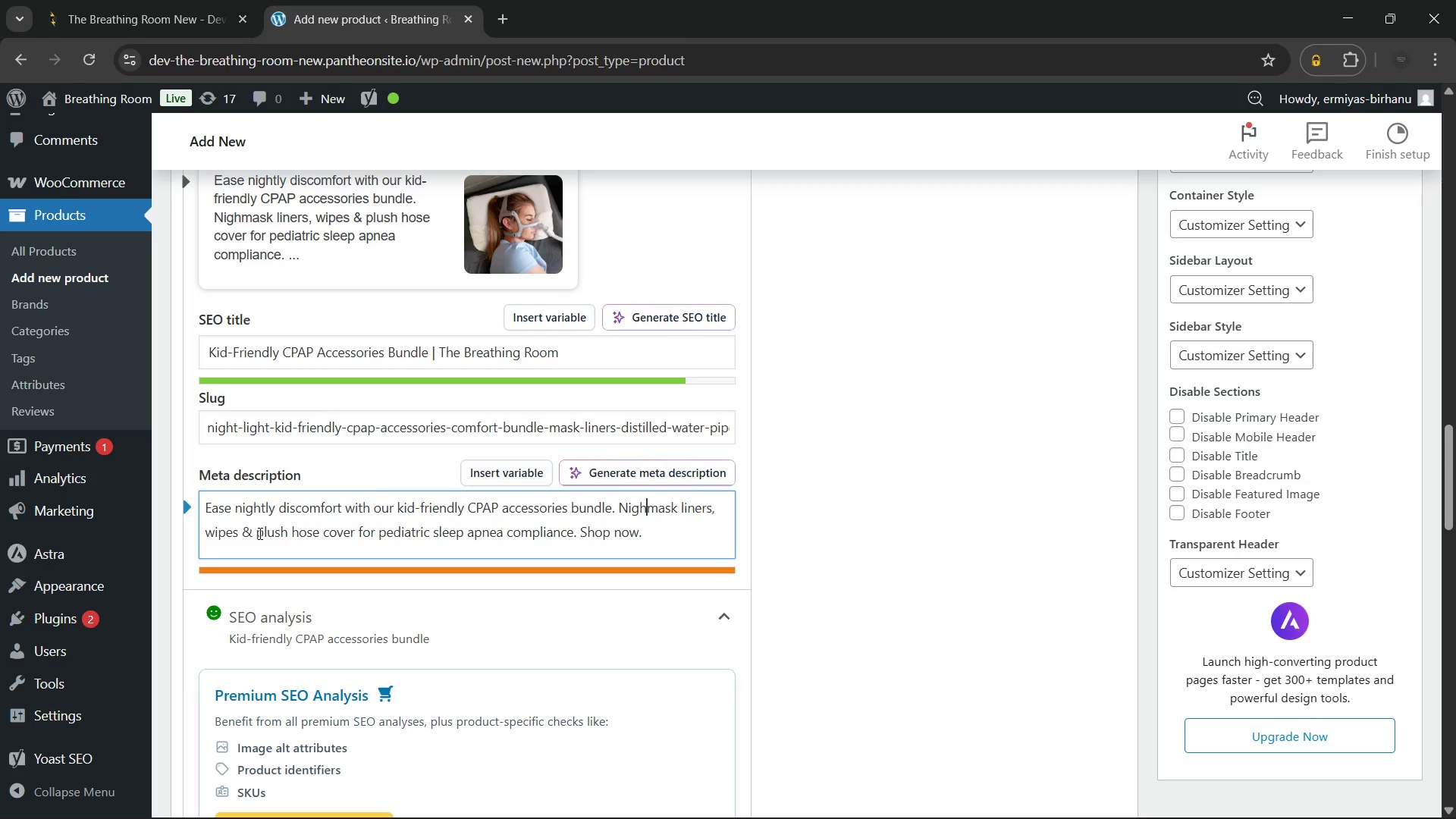 
key(Backspace)
 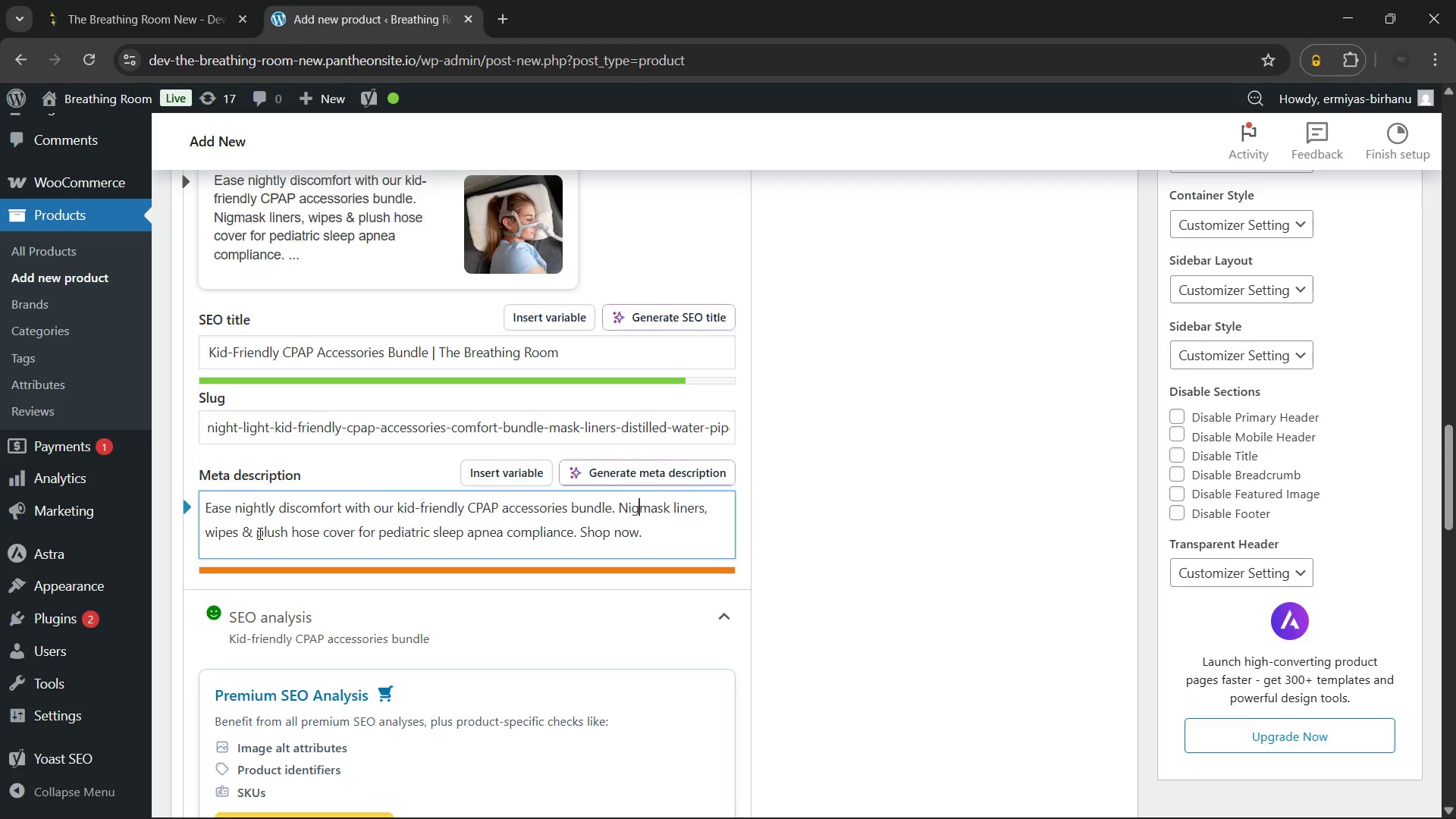 
key(Backspace)
 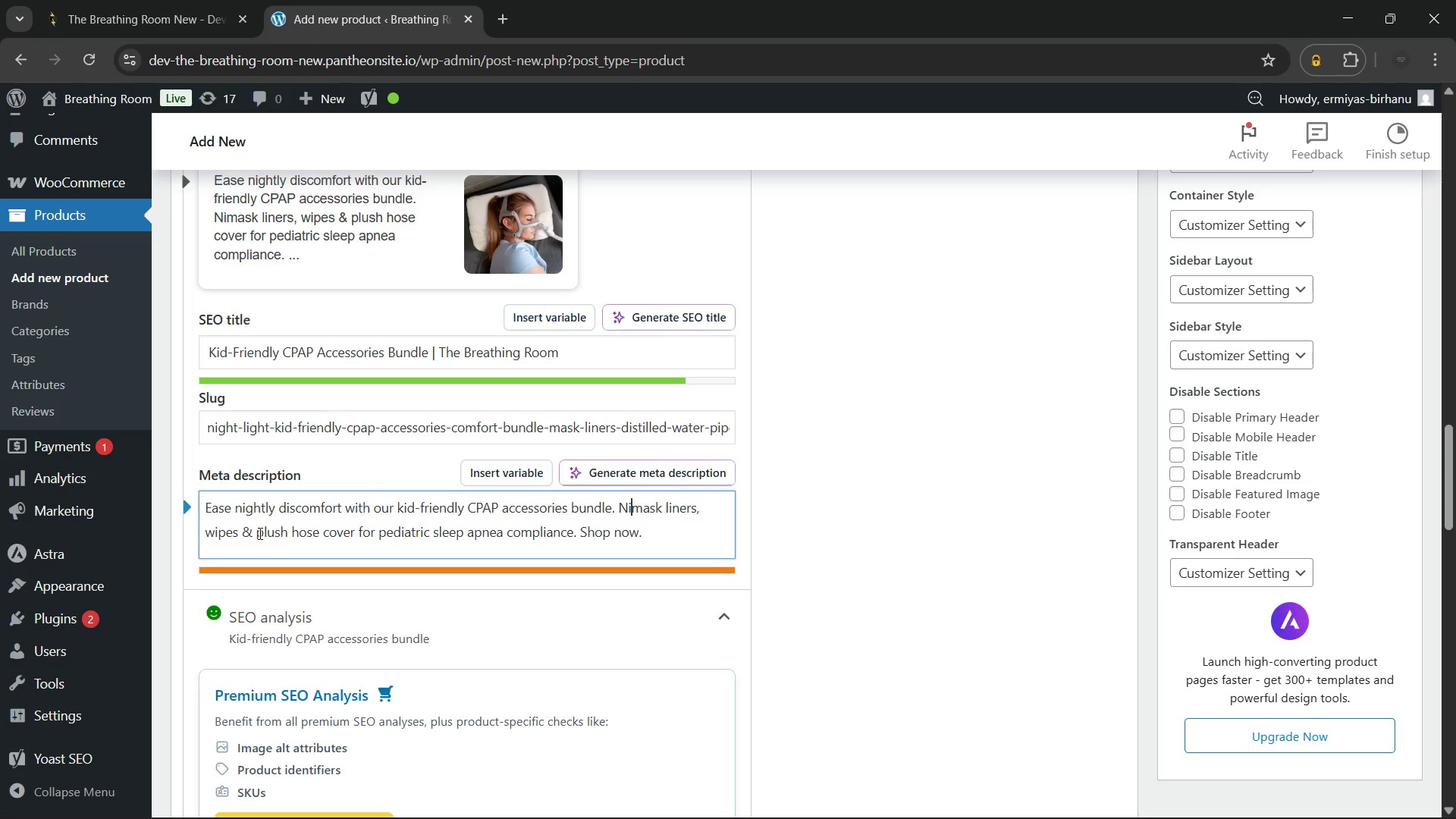 
key(Backspace)
 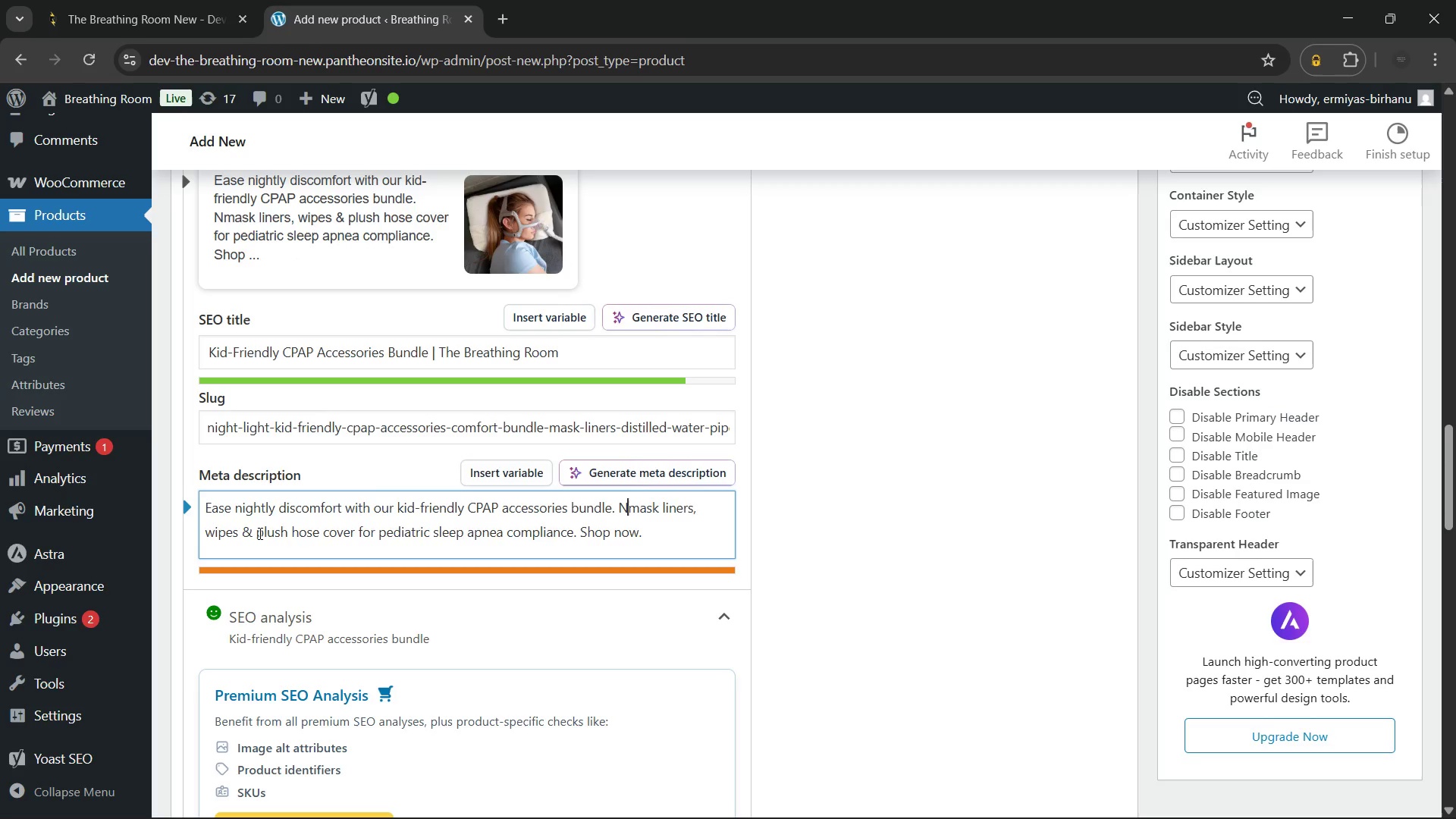 
key(Backspace)
 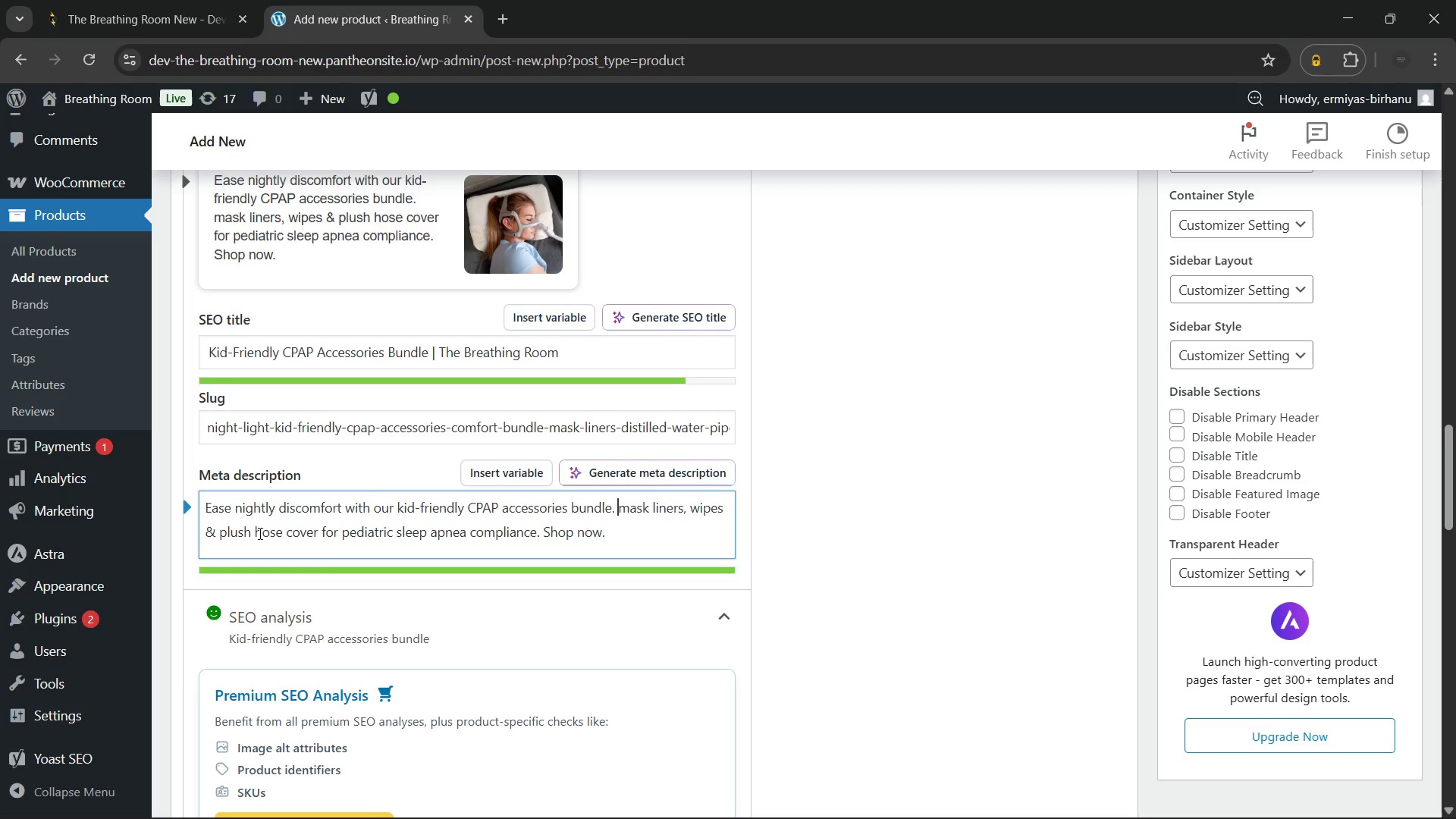 
key(Backspace)
 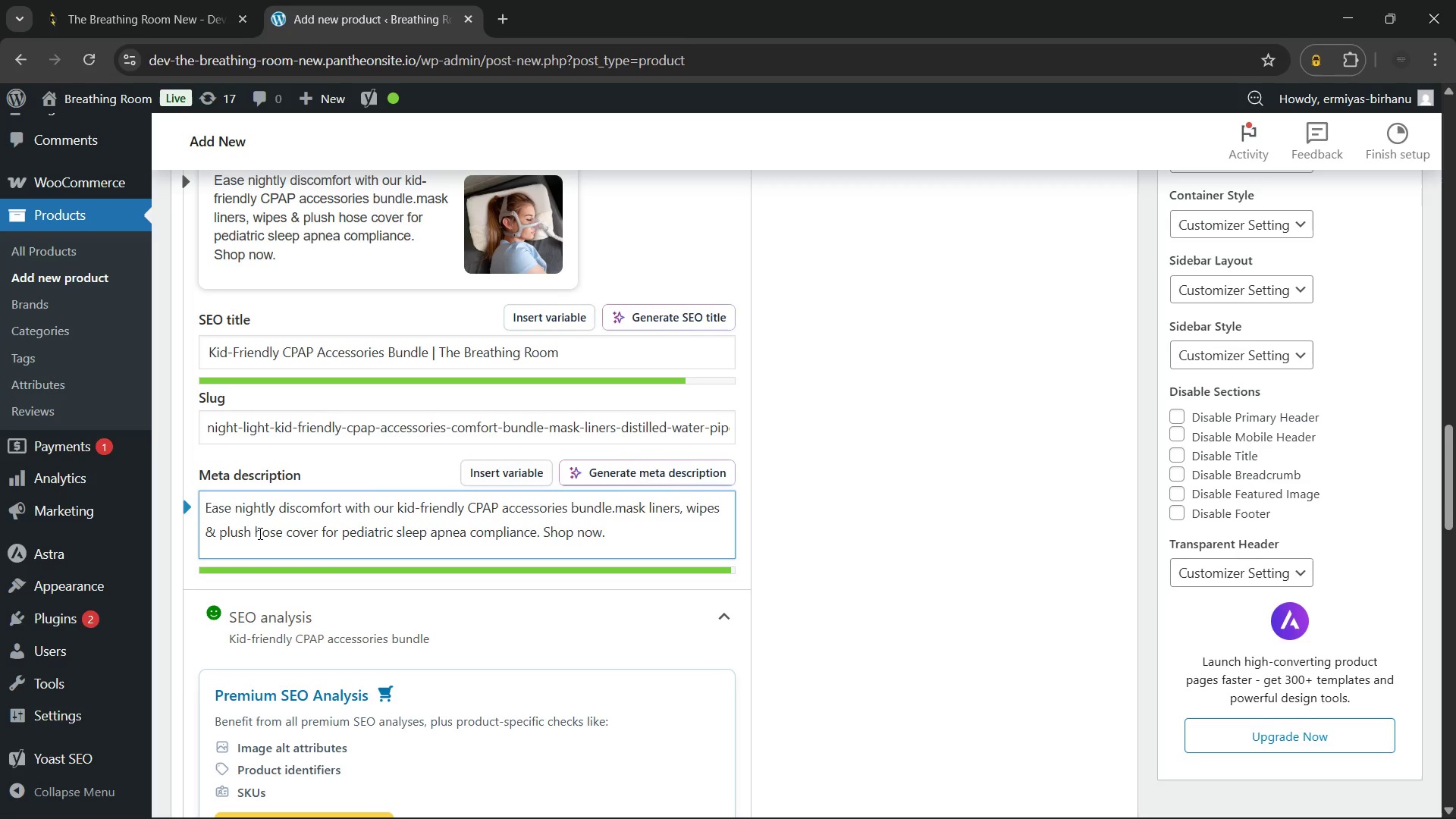 
key(Backspace)
 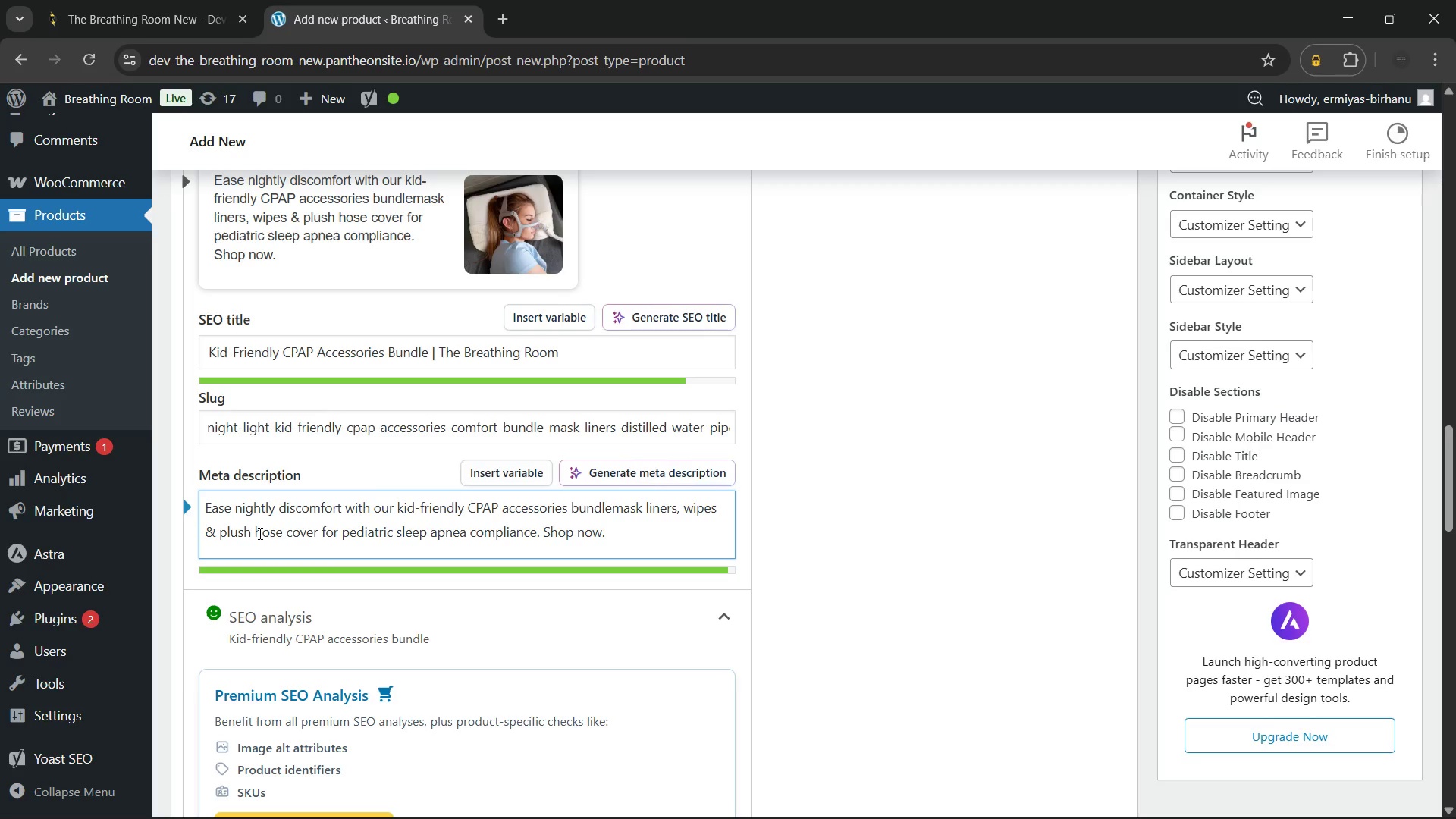 
key(Space)
 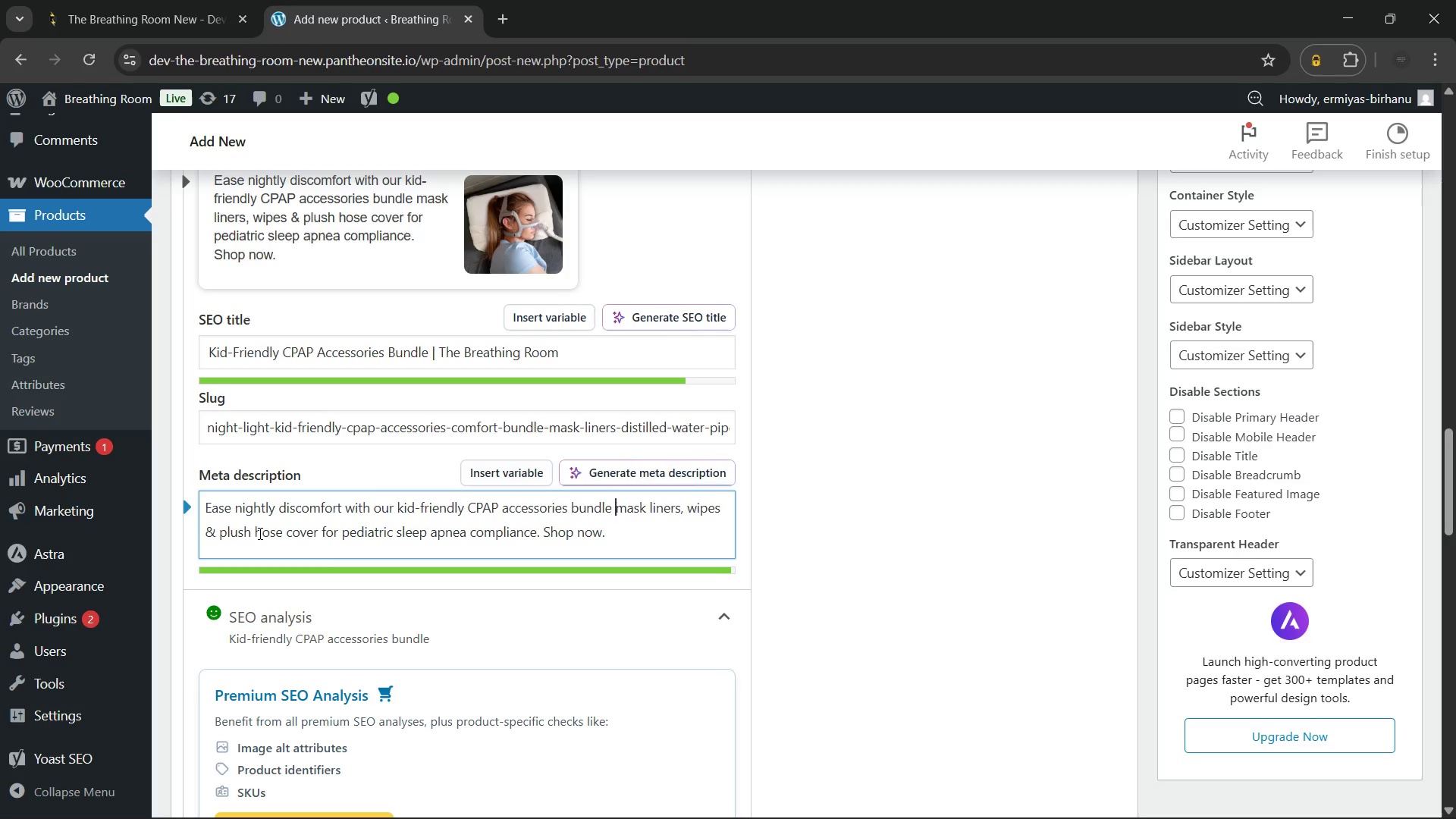 
key(Minus)
 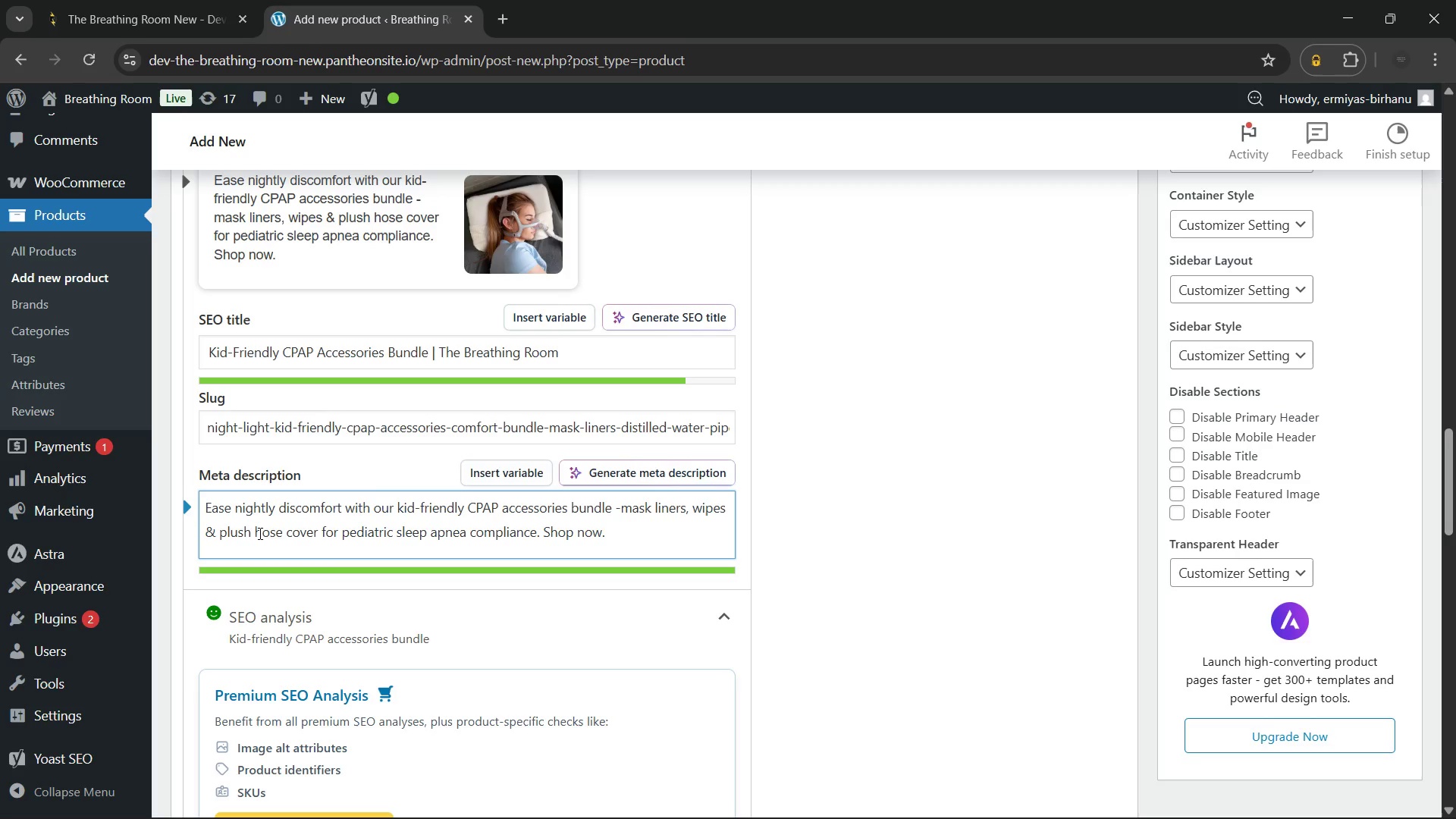 
key(Space)
 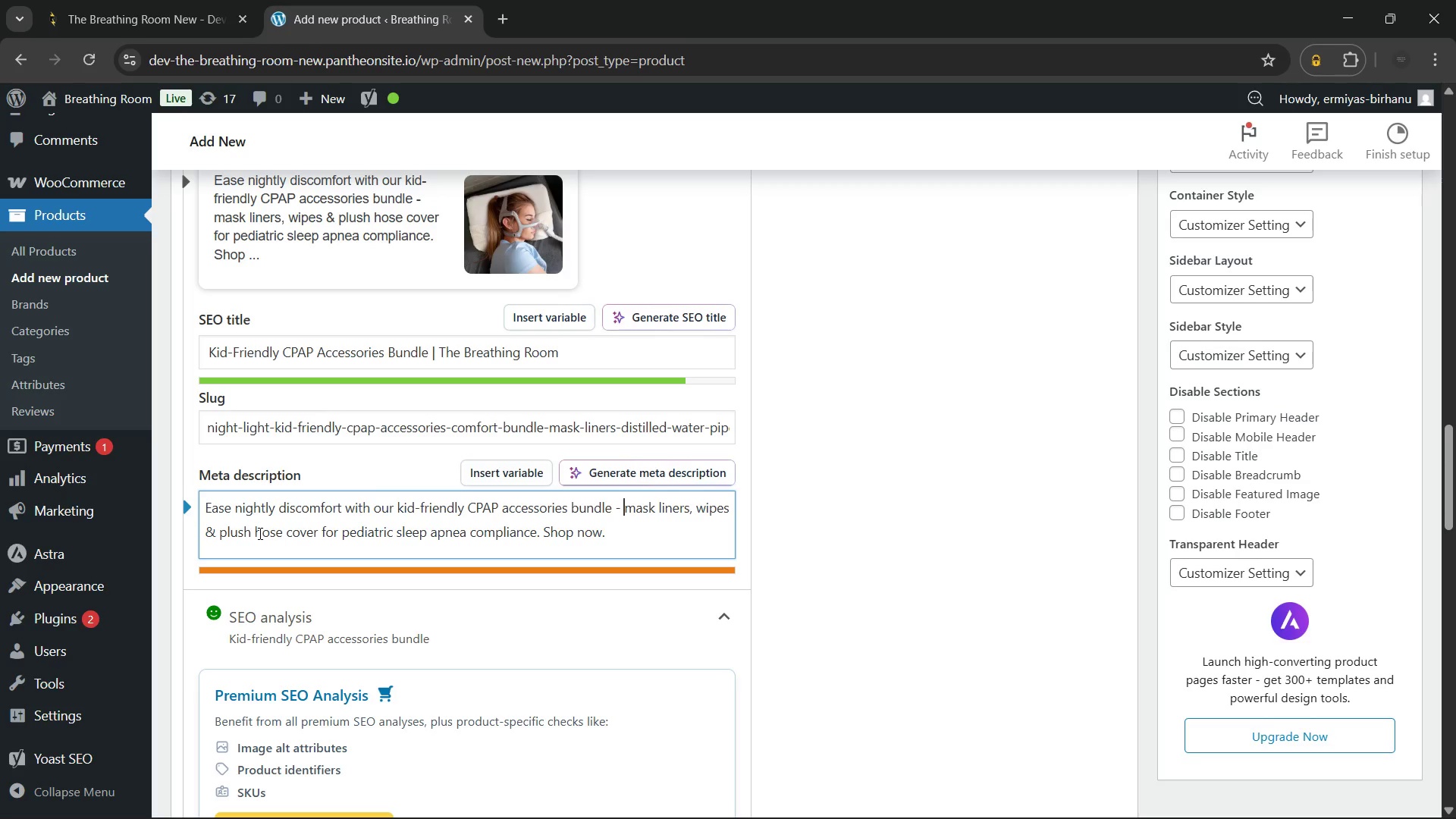 
key(Backspace)
 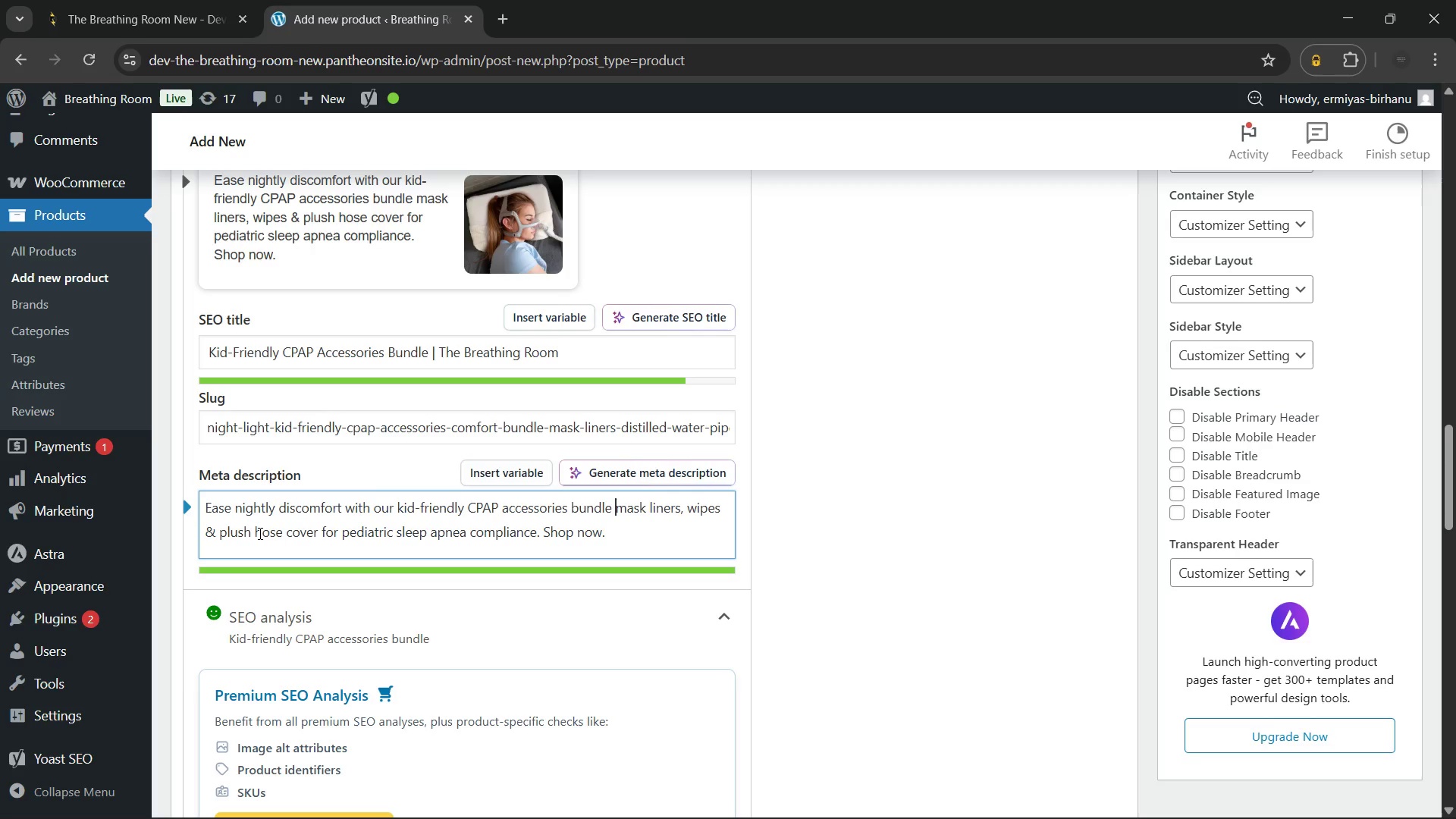 
key(Backspace)
 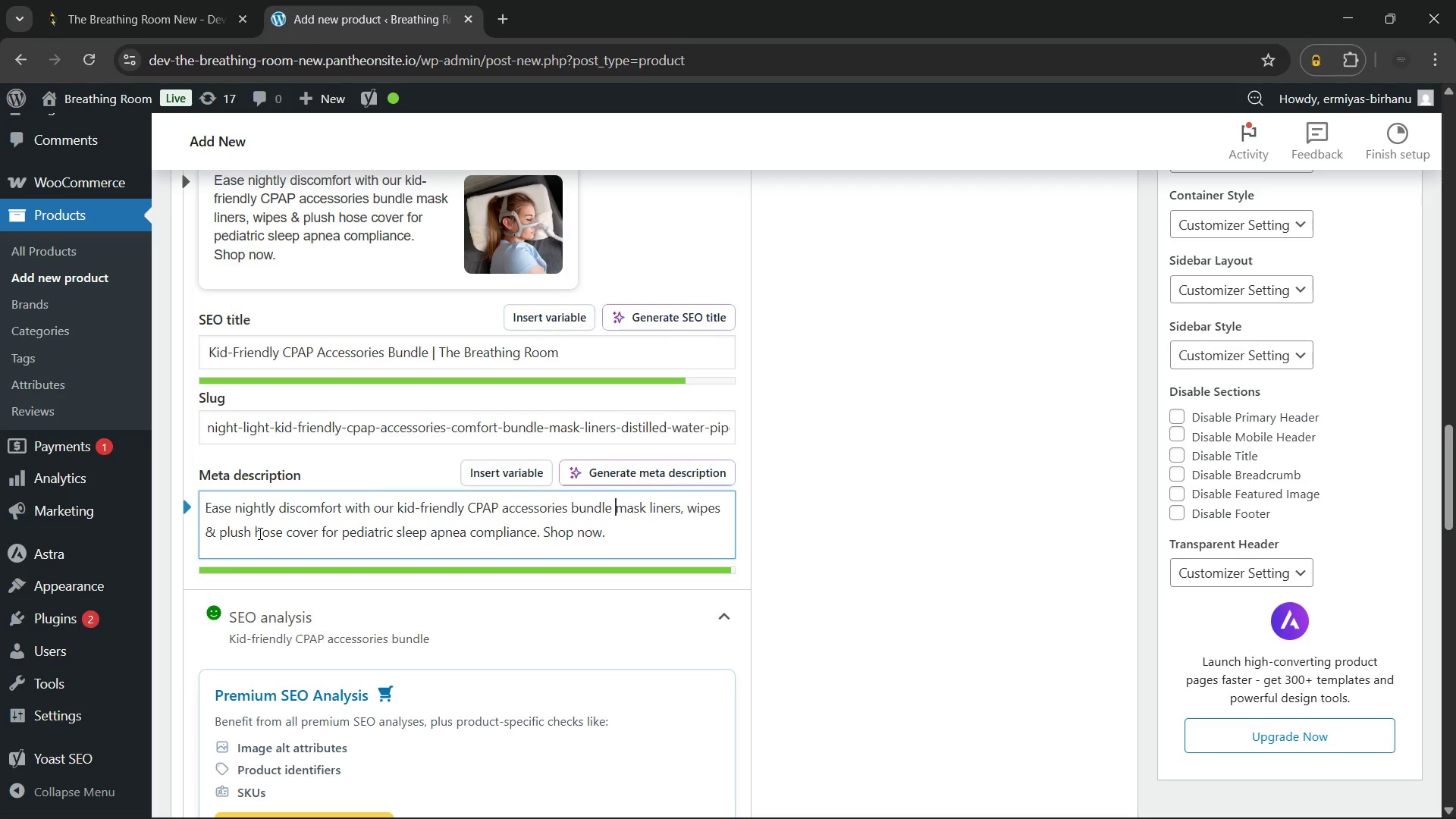 
key(Backspace)
 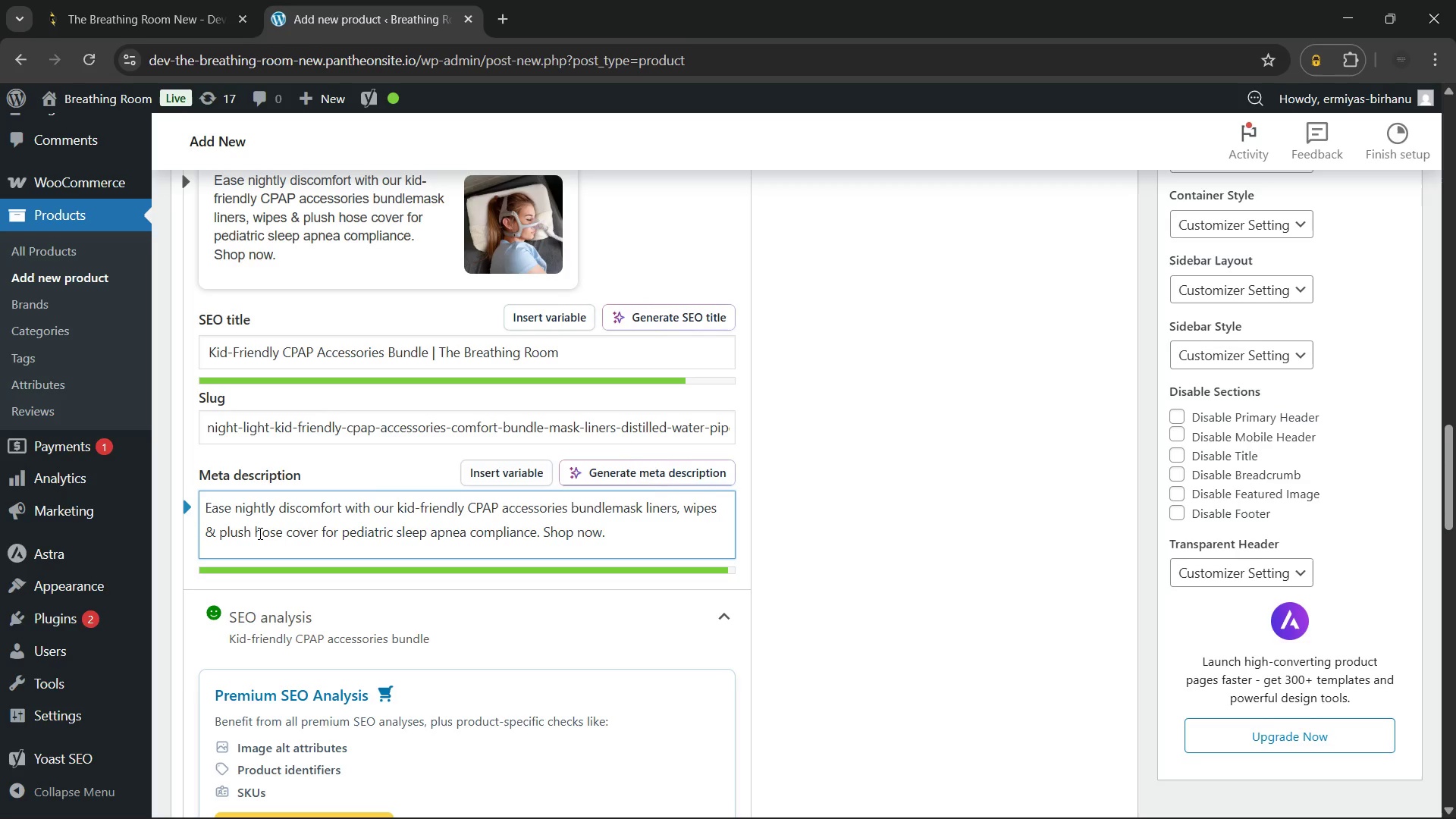 
key(Period)
 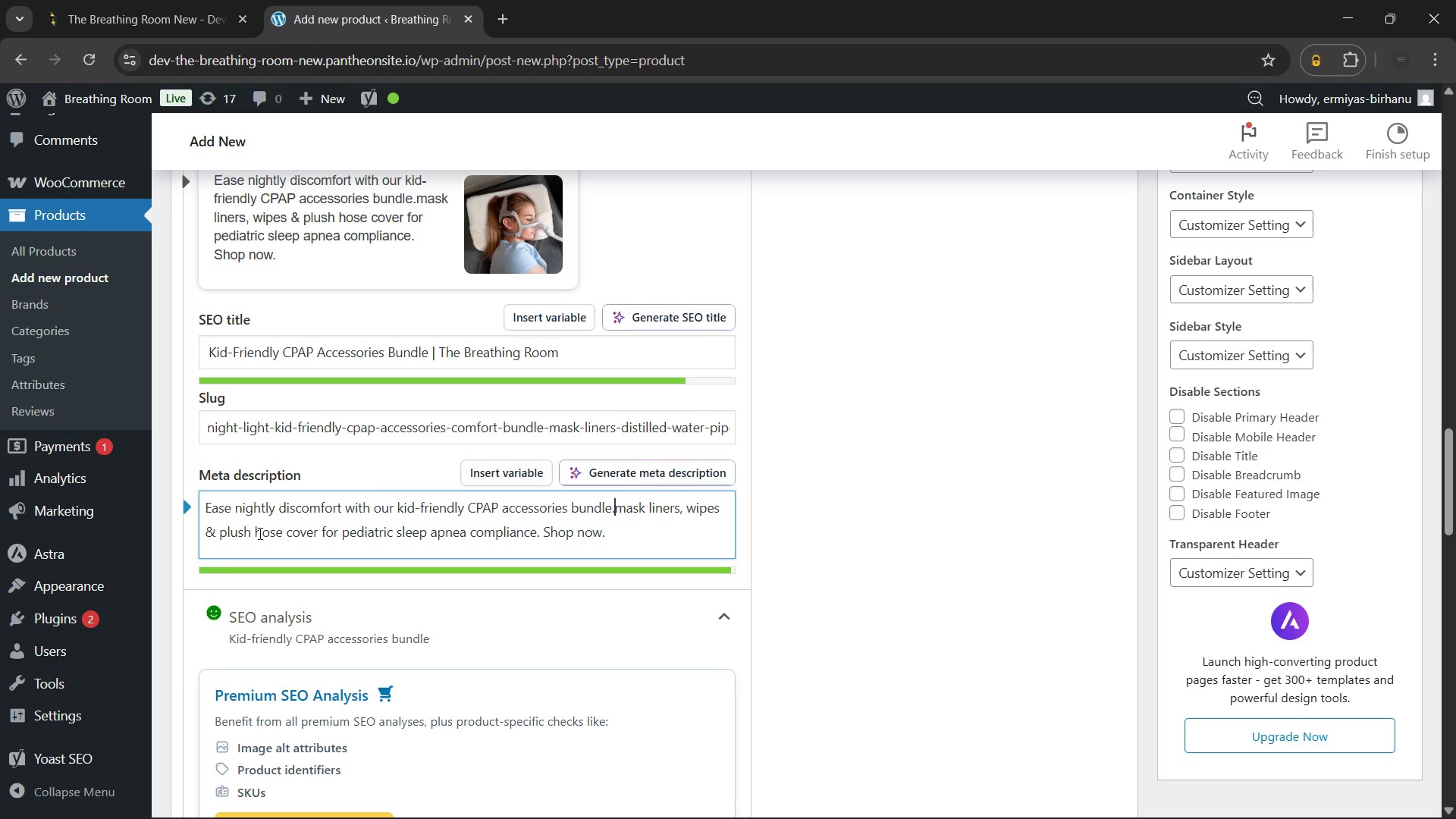 
key(Space)
 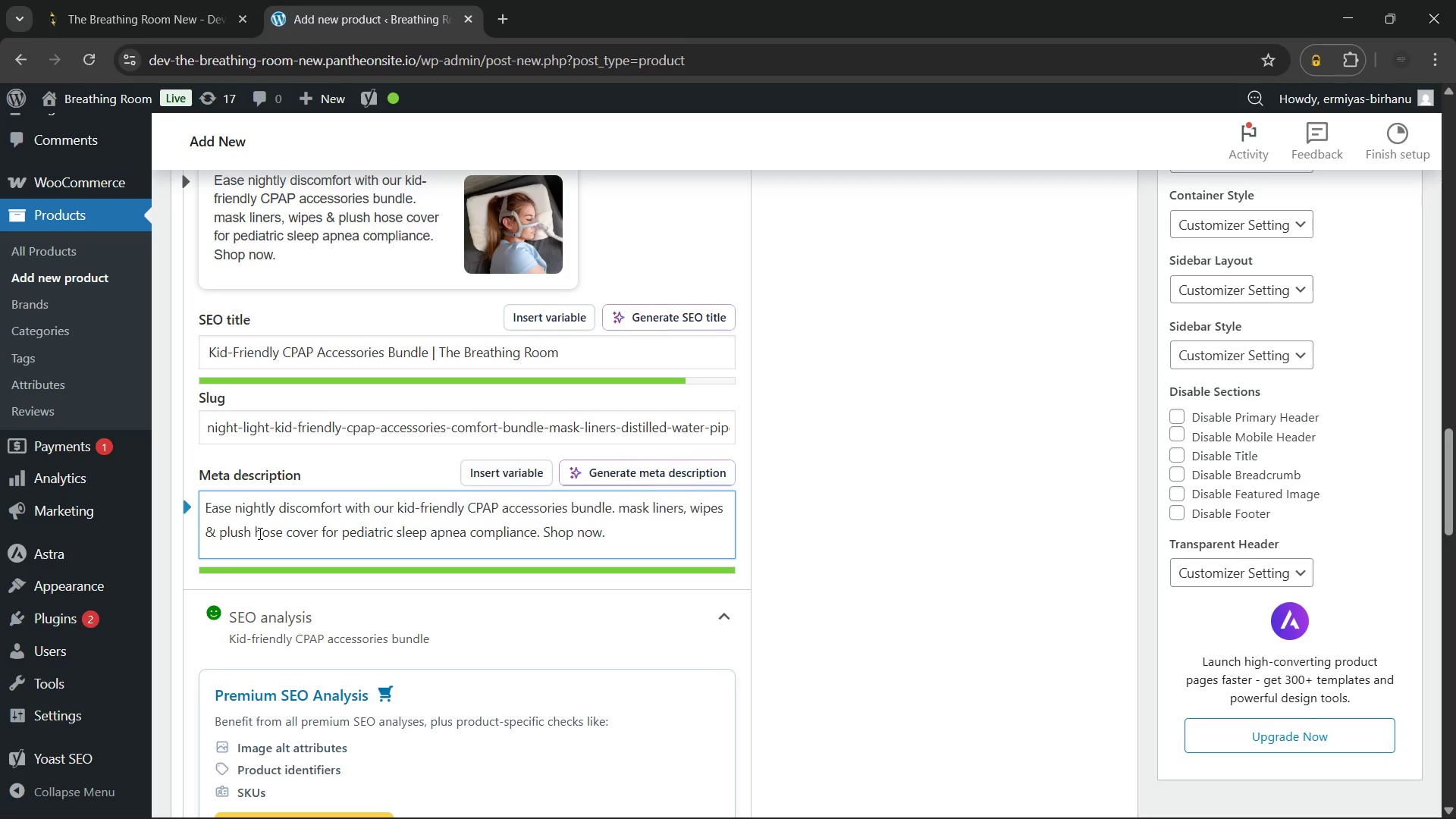 
key(ArrowRight)
 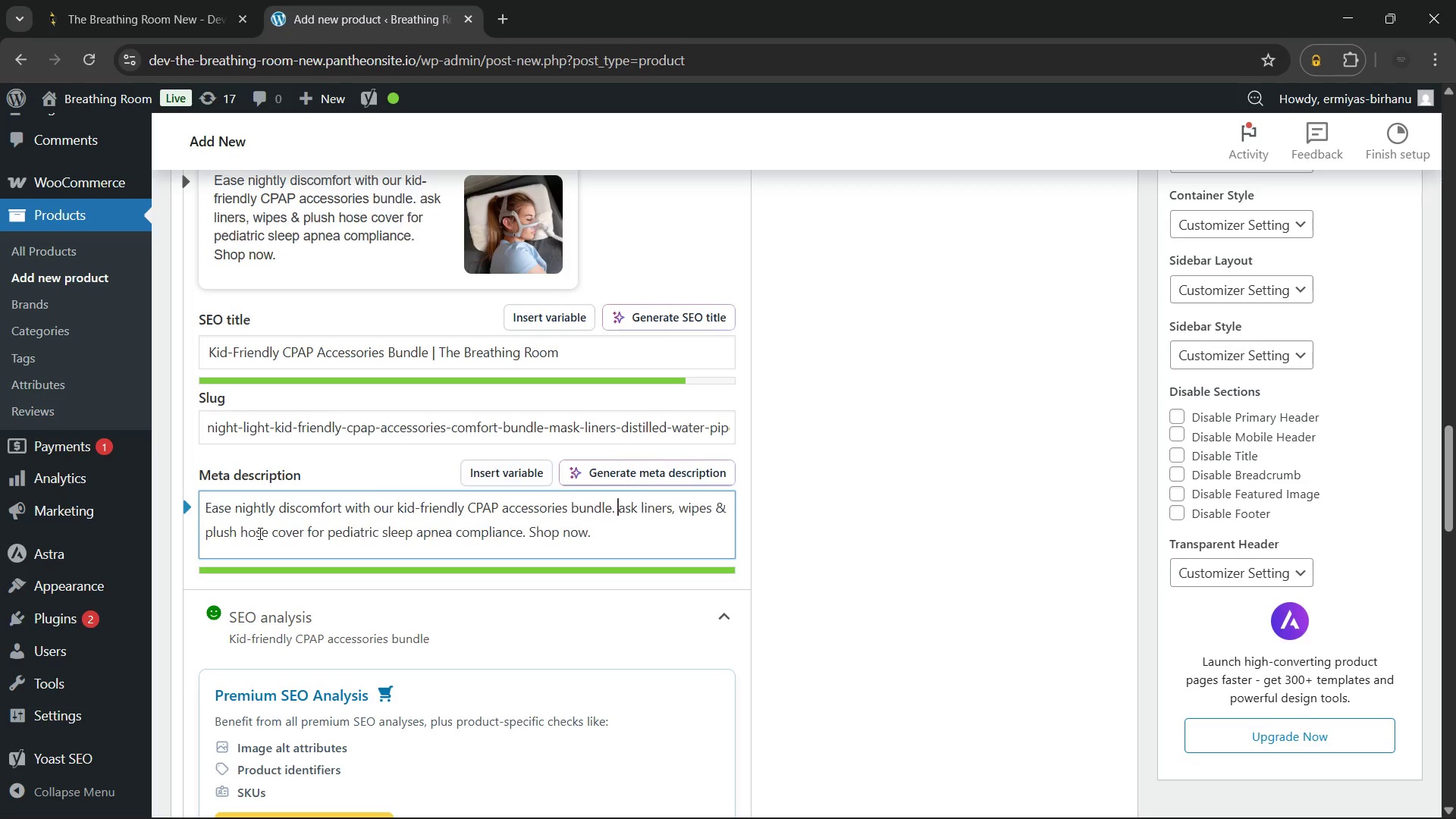 
key(Backspace)
 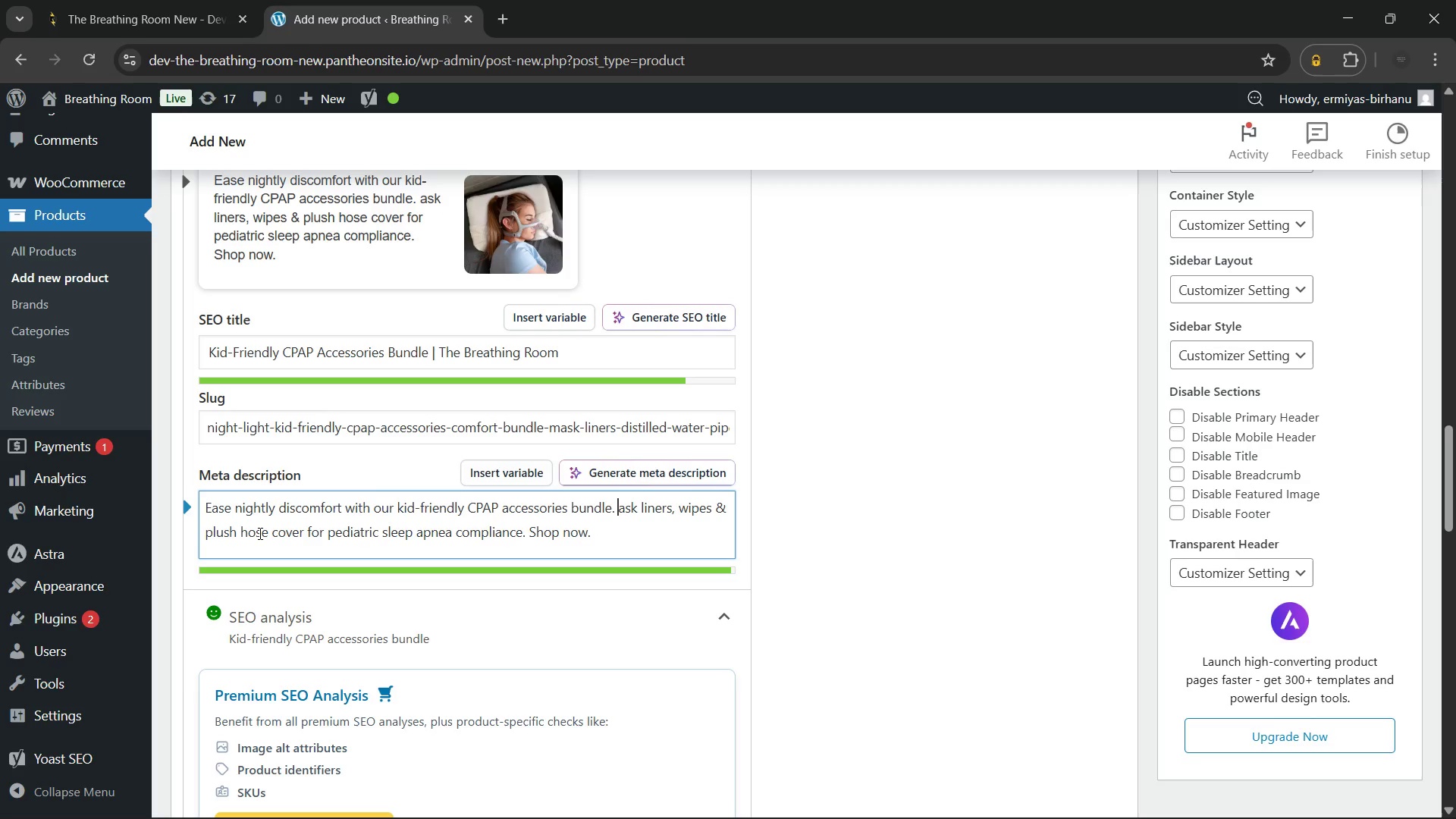 
key(Shift+M)
 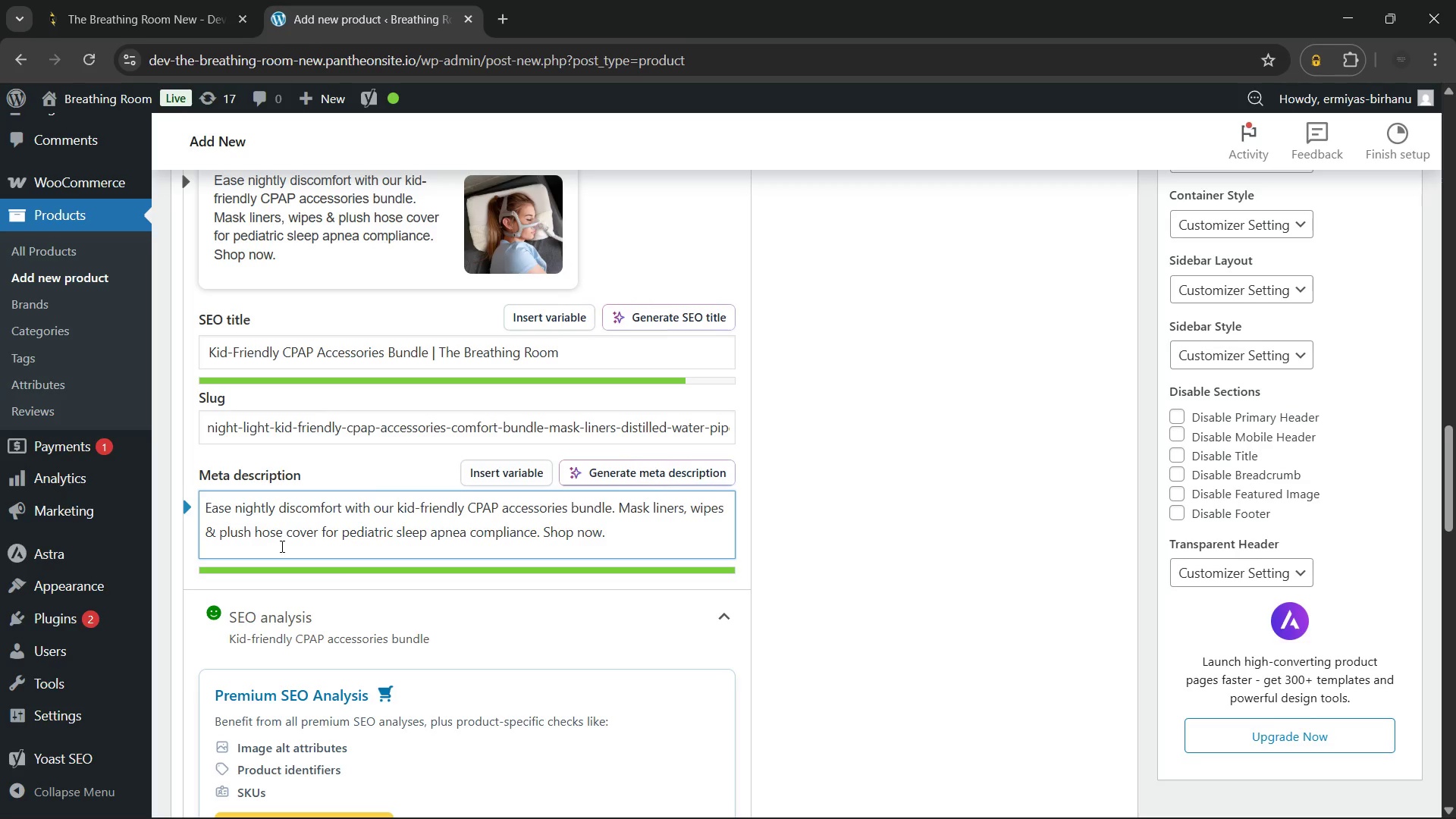 
wait(11.81)
 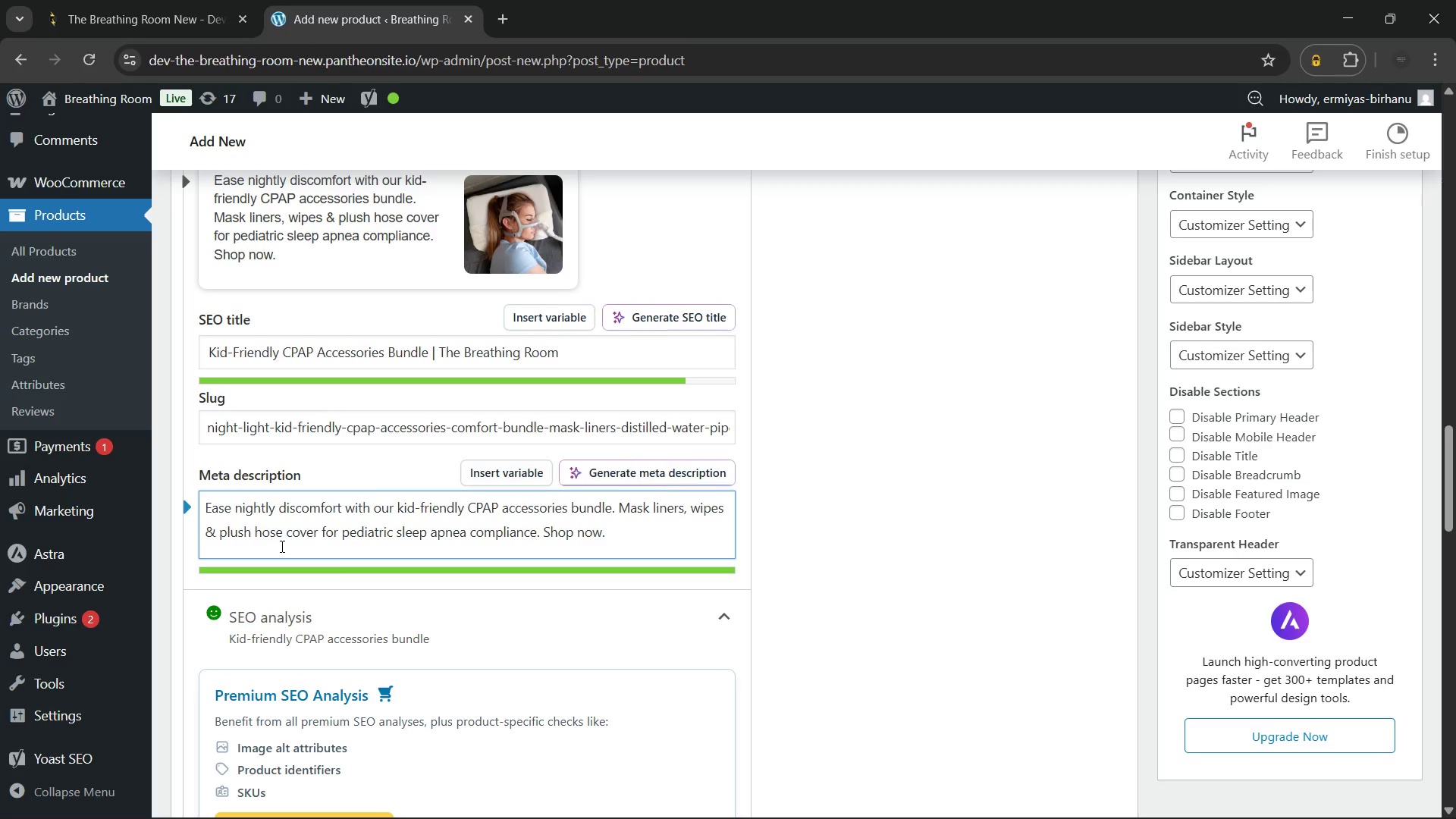 
left_click([396, 532])
 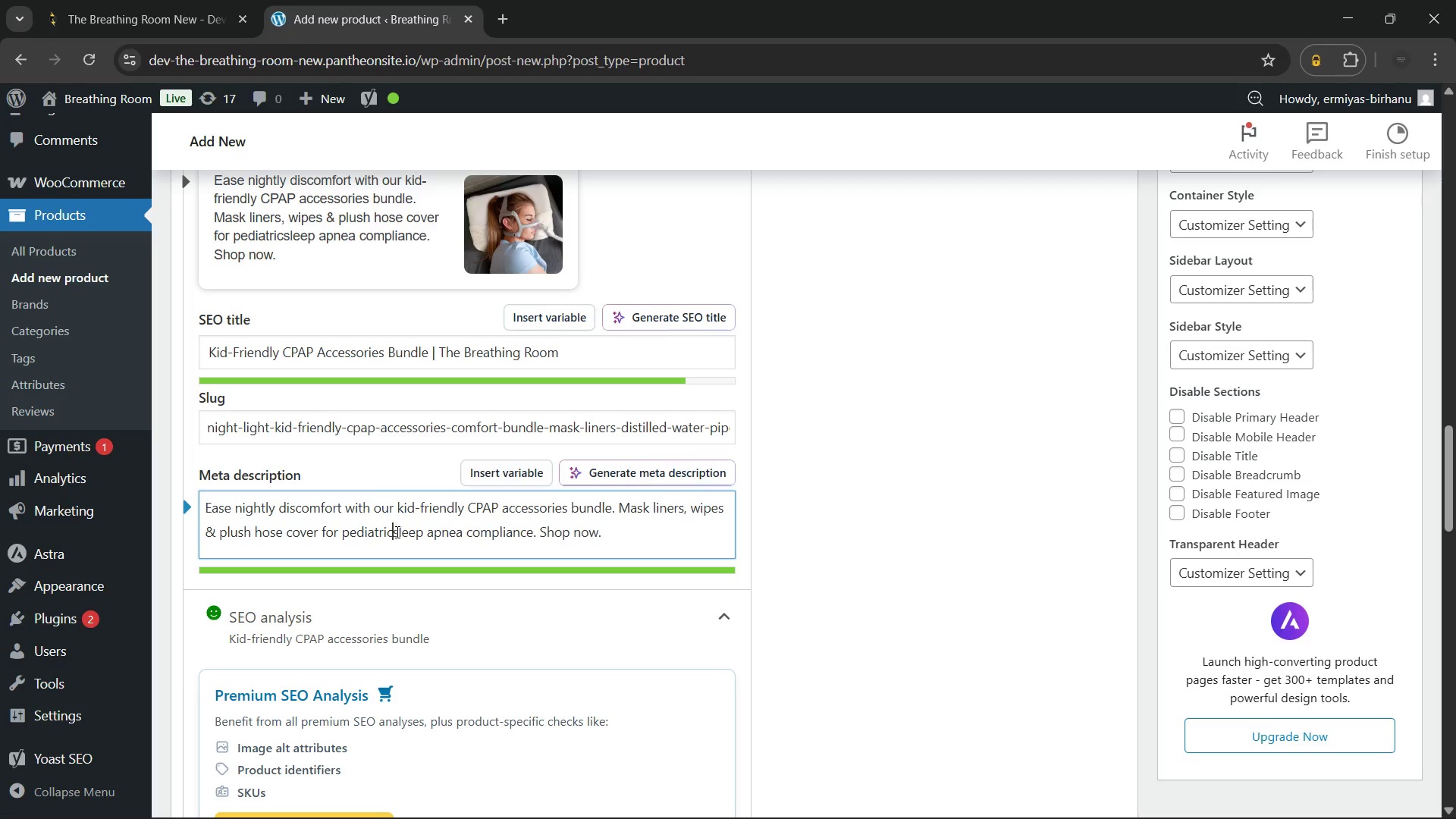 
key(Backspace)
key(Backspace)
key(Backspace)
key(Backspace)
key(Backspace)
key(Backspace)
key(Backspace)
key(Backspace)
key(Backspace)
key(Backspace)
type(better )
 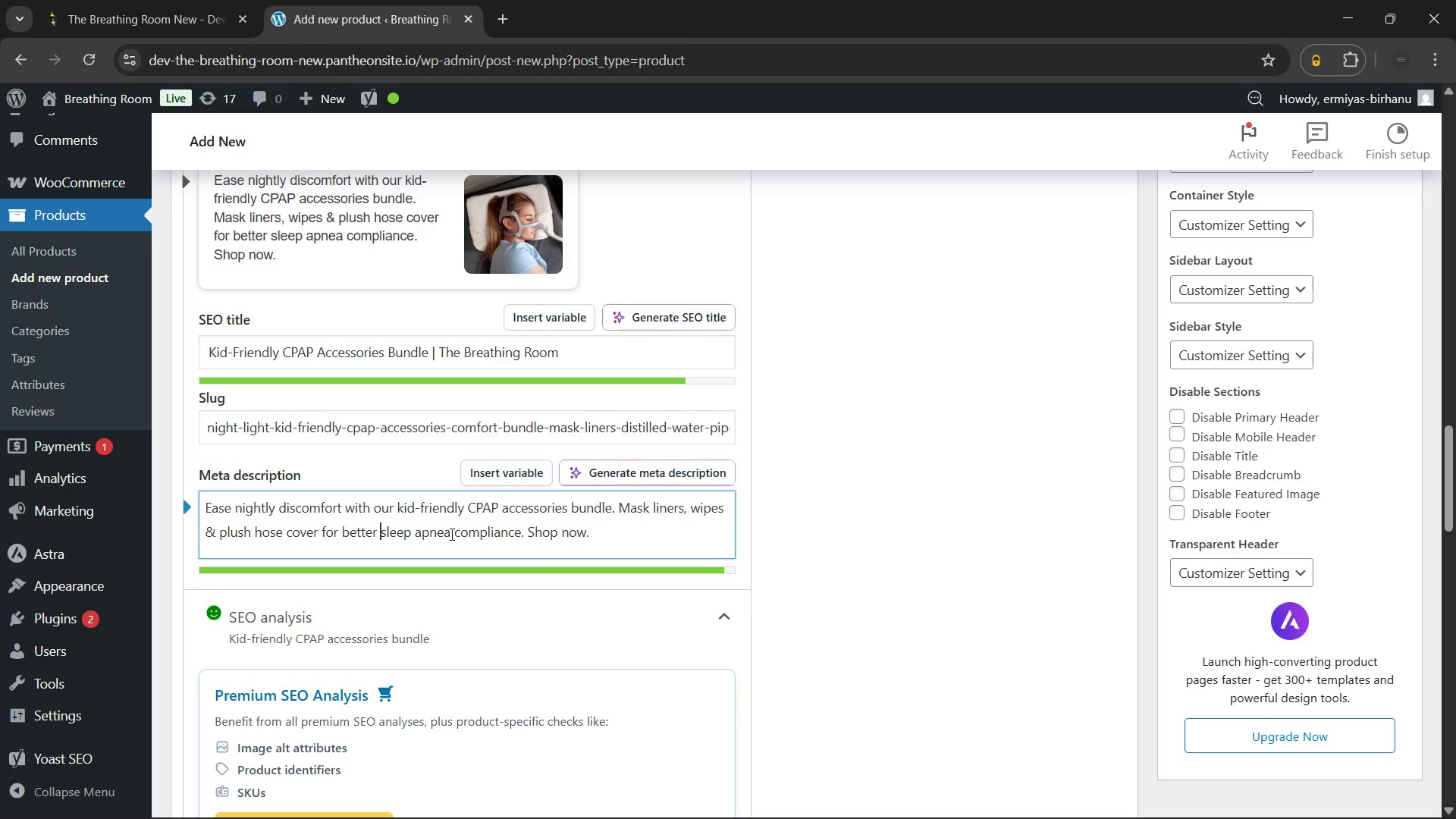 
wait(5.94)
 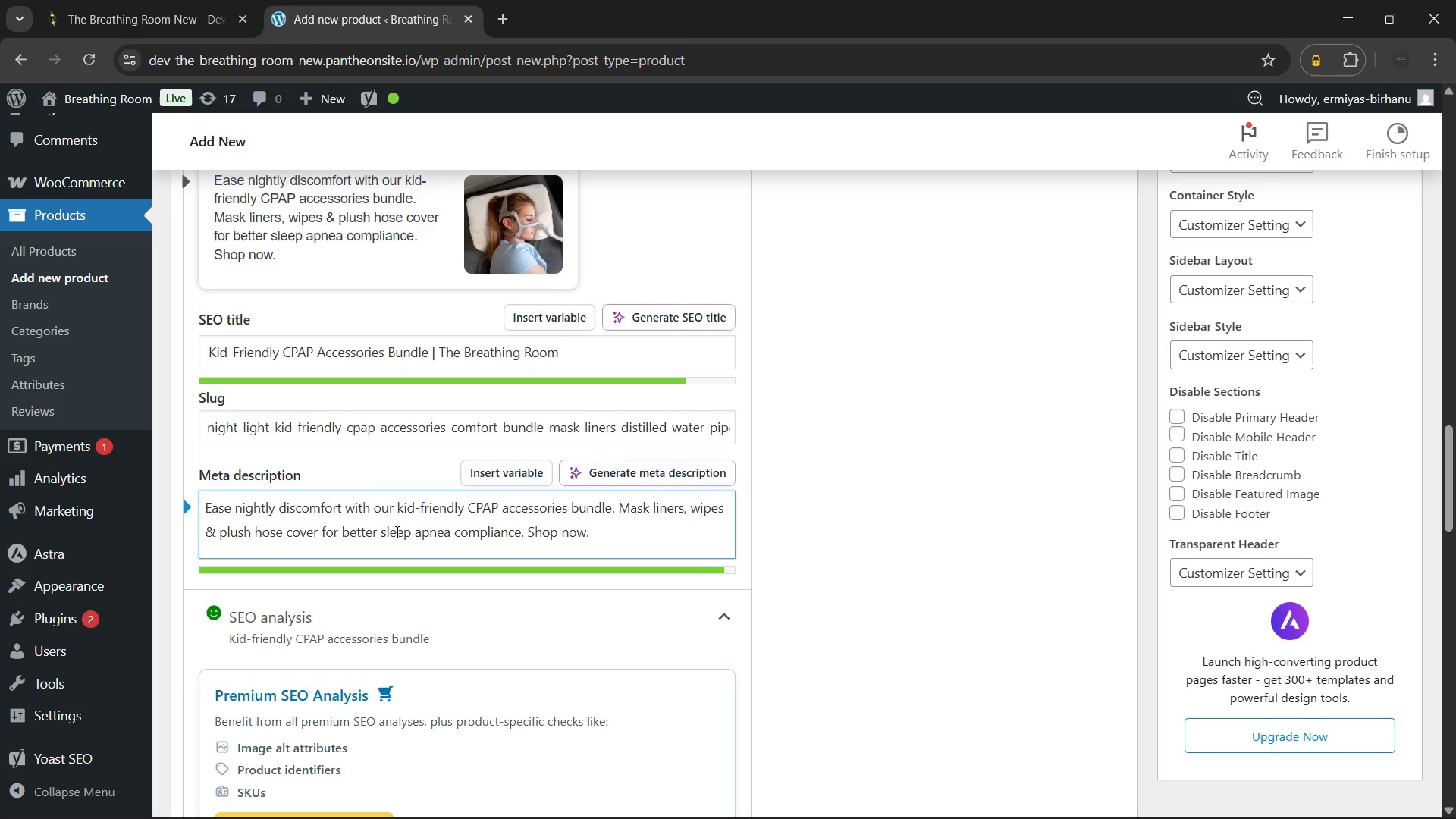 
left_click([620, 533])
 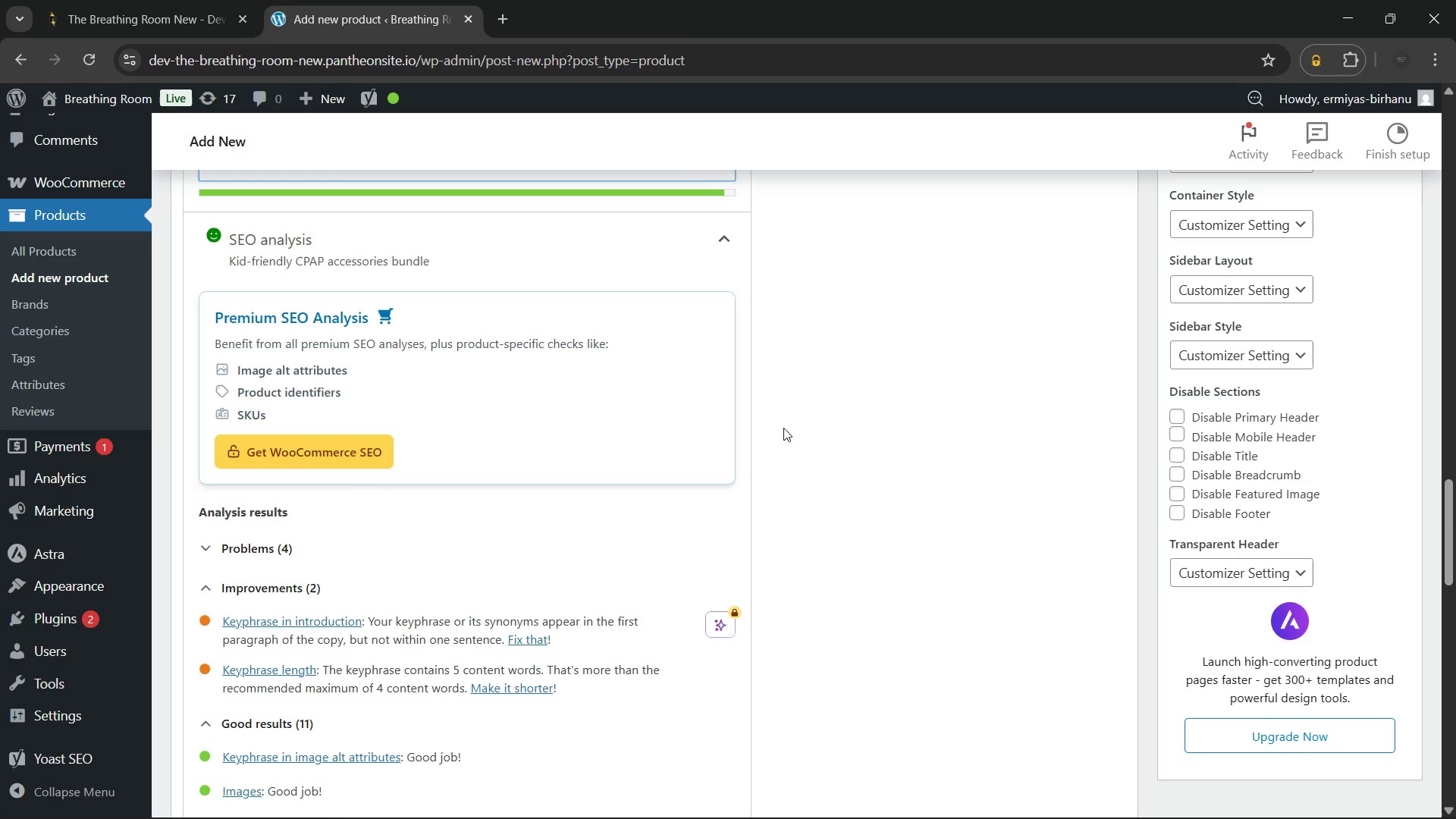 
wait(25.61)
 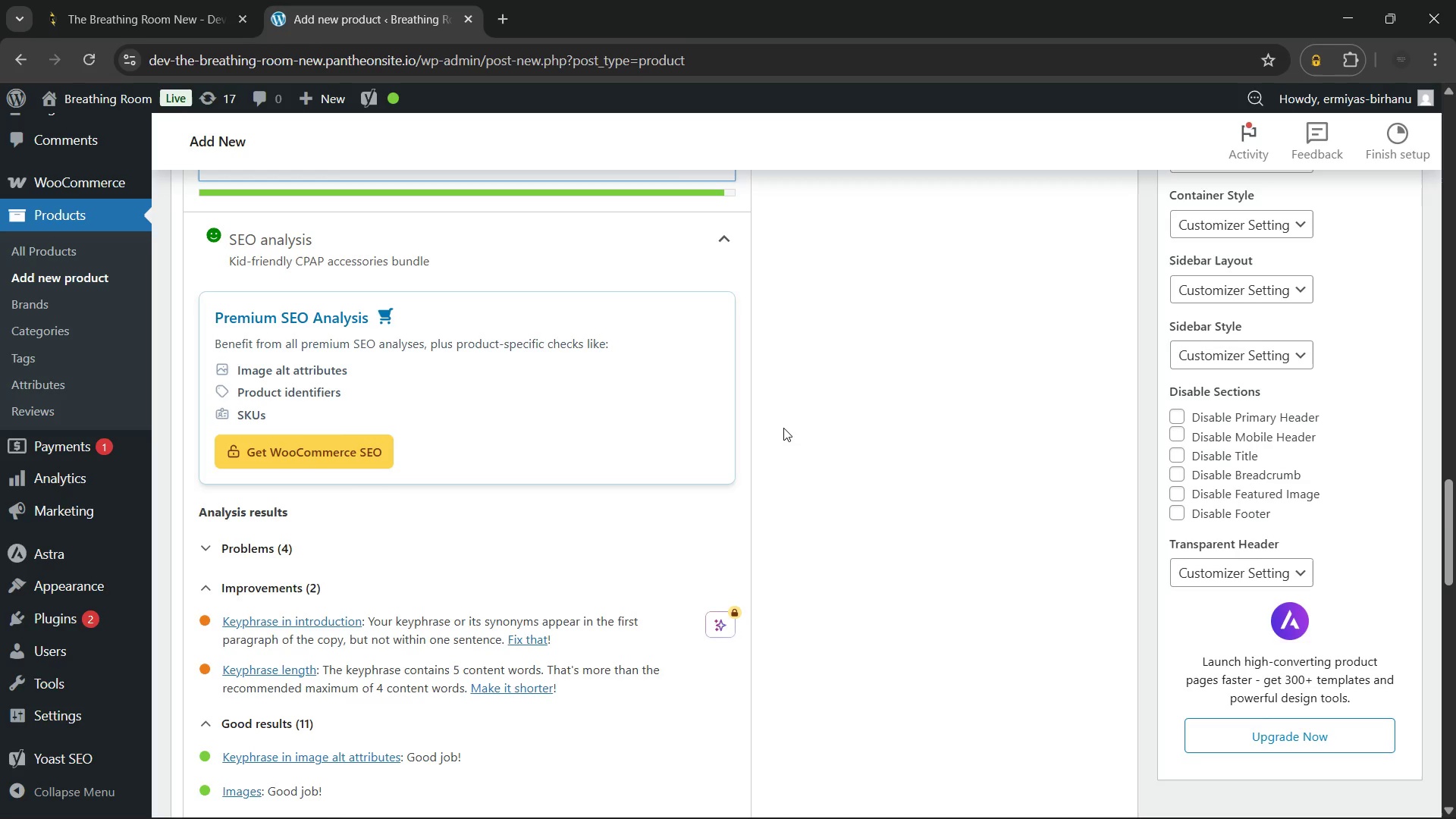 
left_click([1250, 614])
 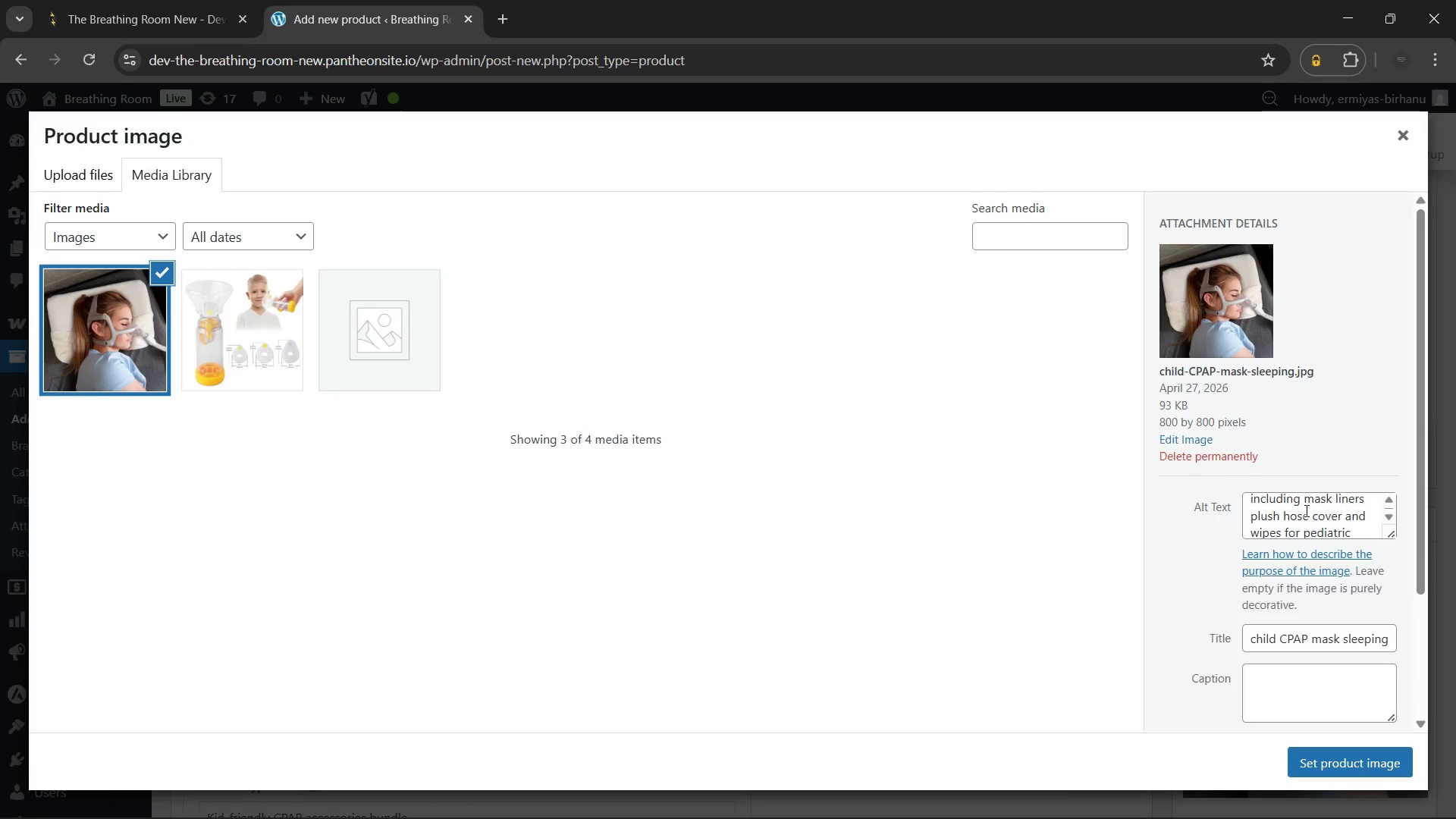 
wait(7.06)
 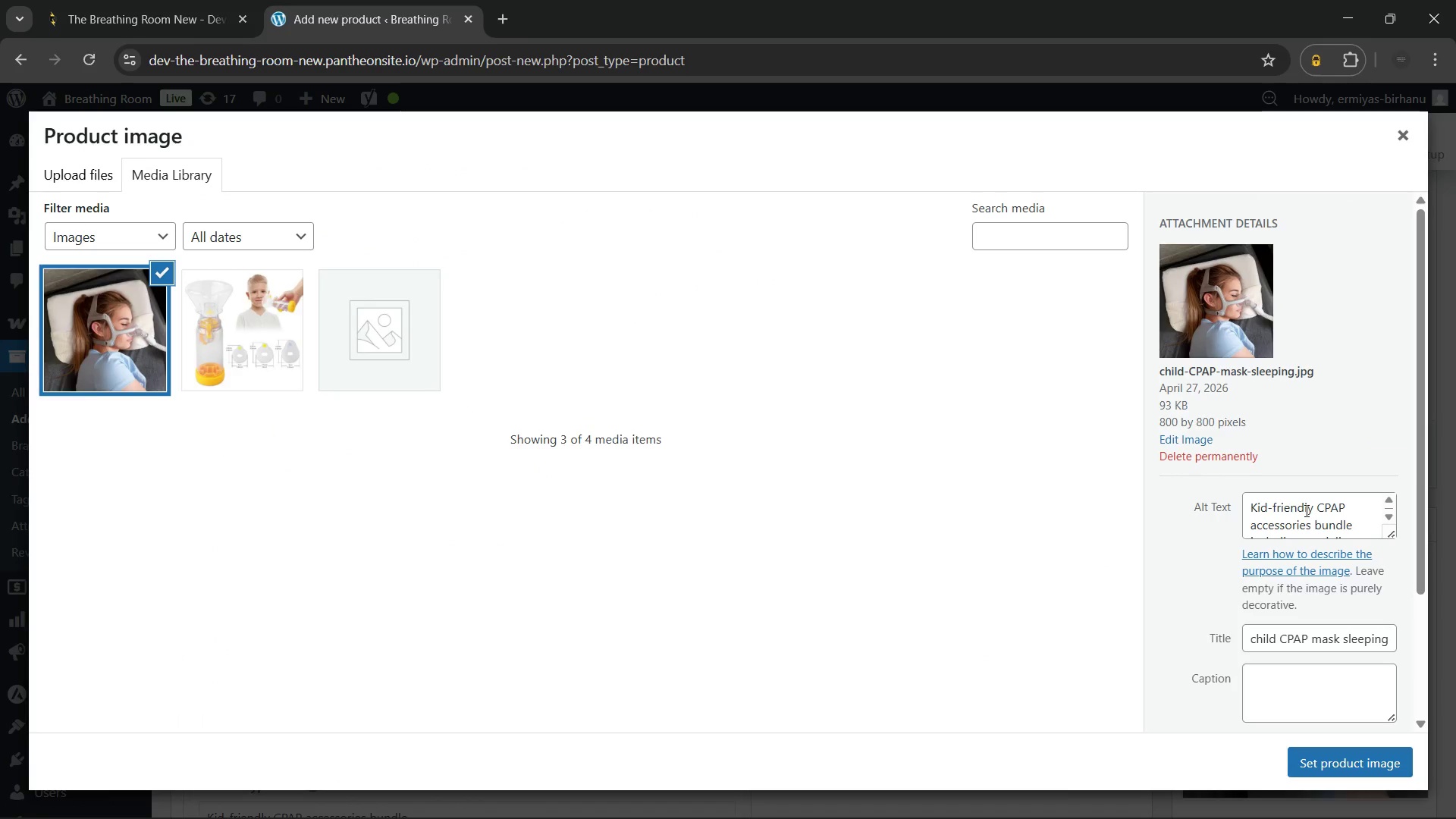 
left_click([1338, 746])
 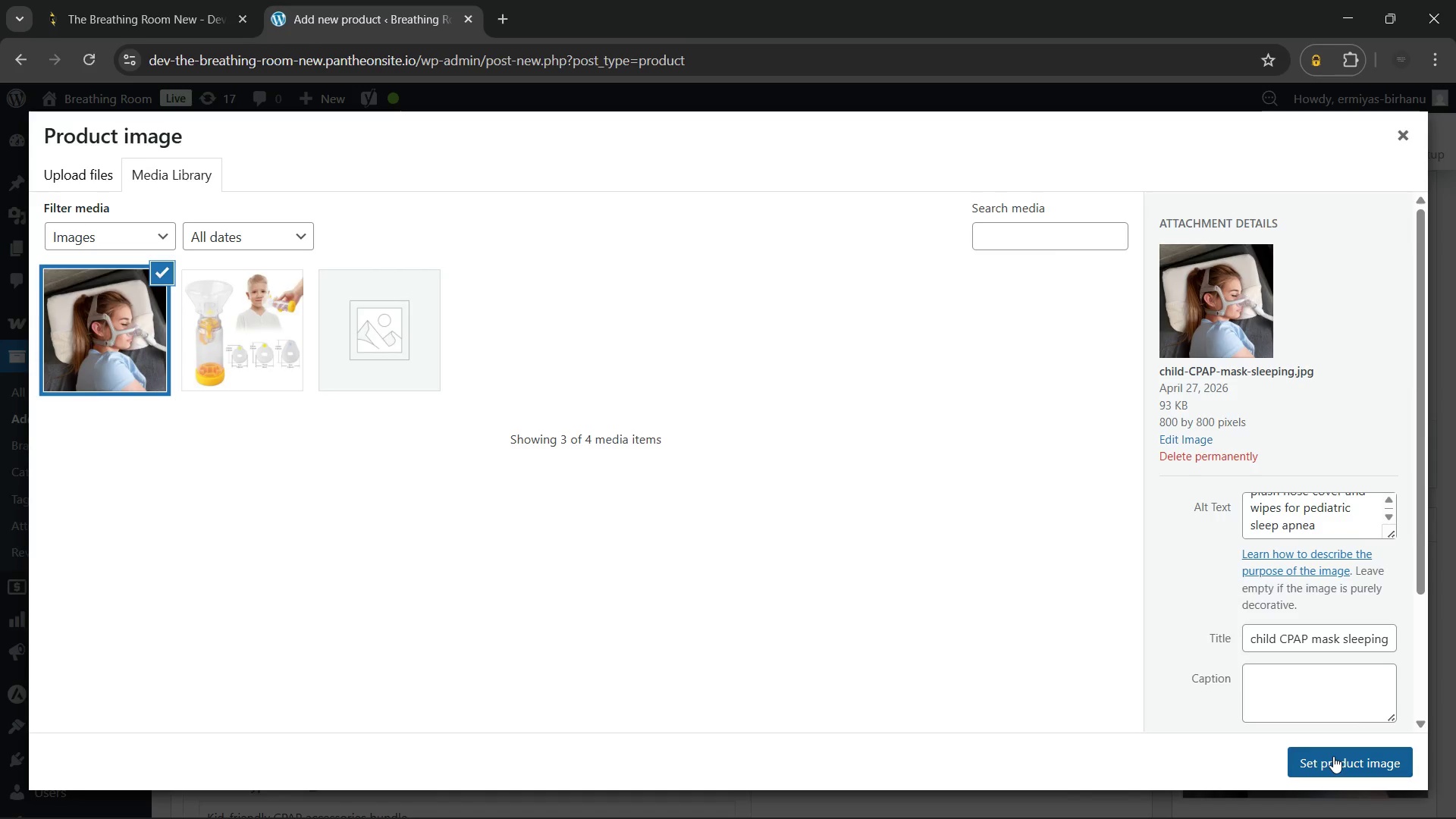 
left_click([1333, 756])
 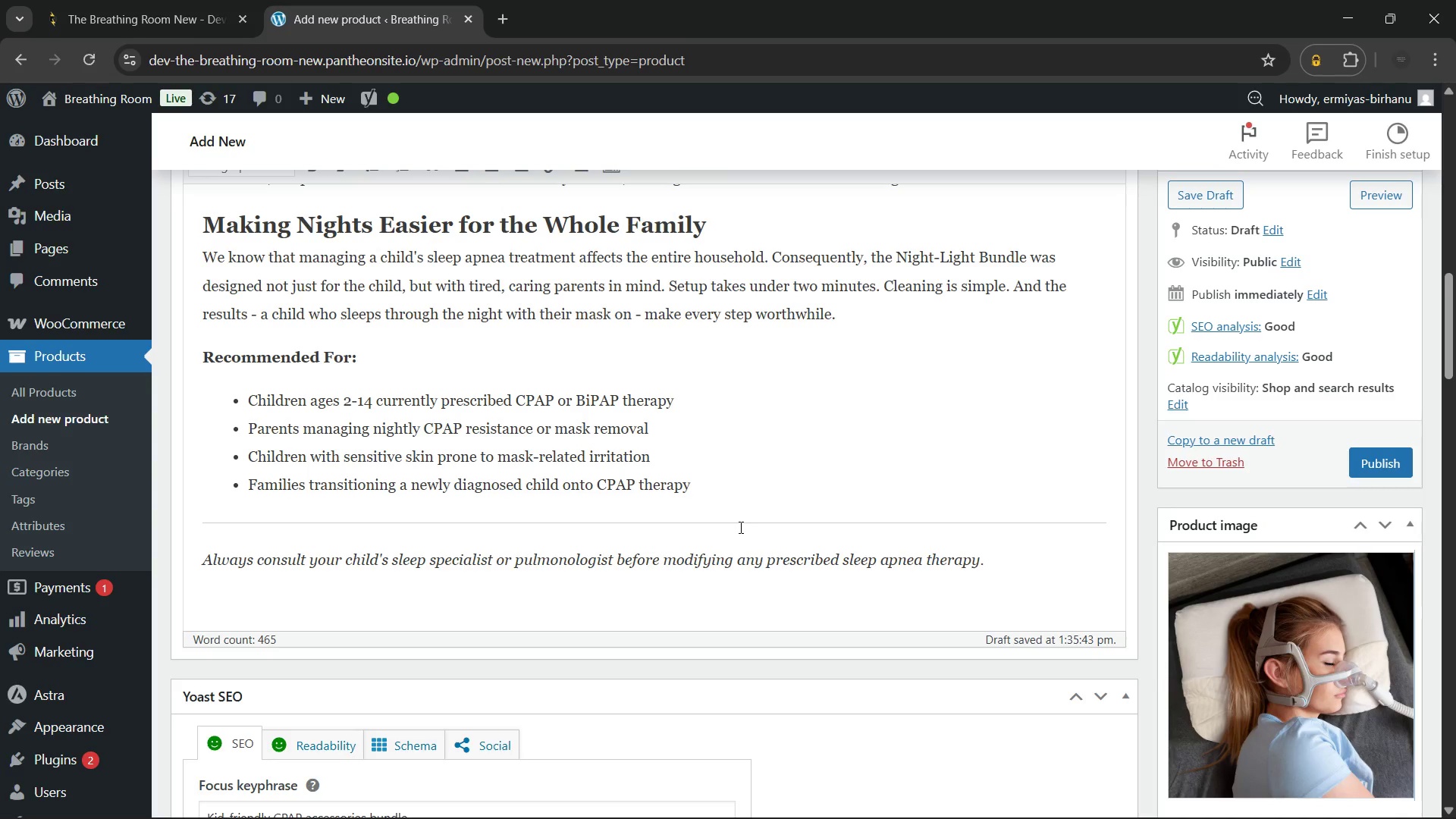 
wait(16.61)
 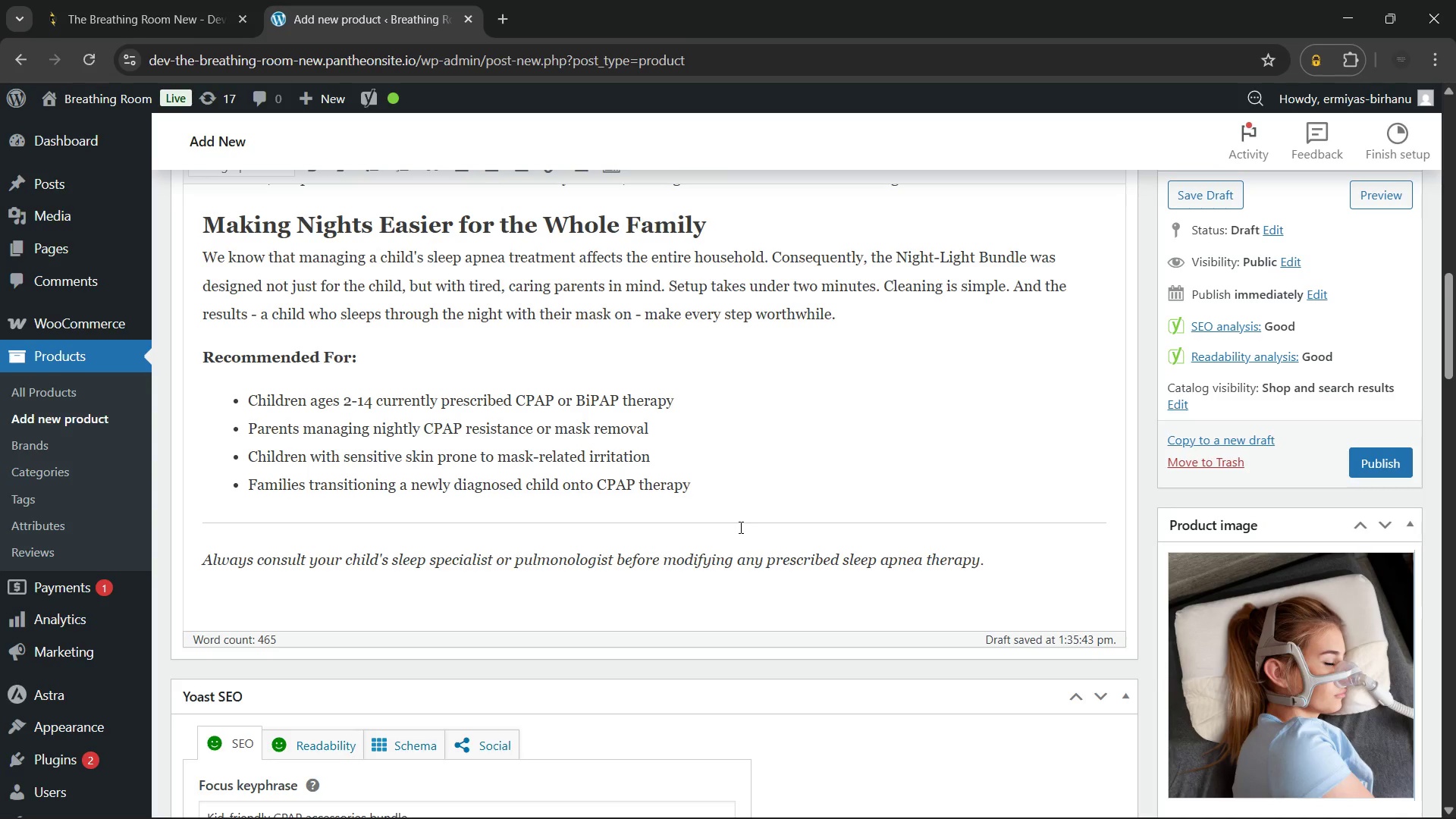 
left_click([557, 431])
 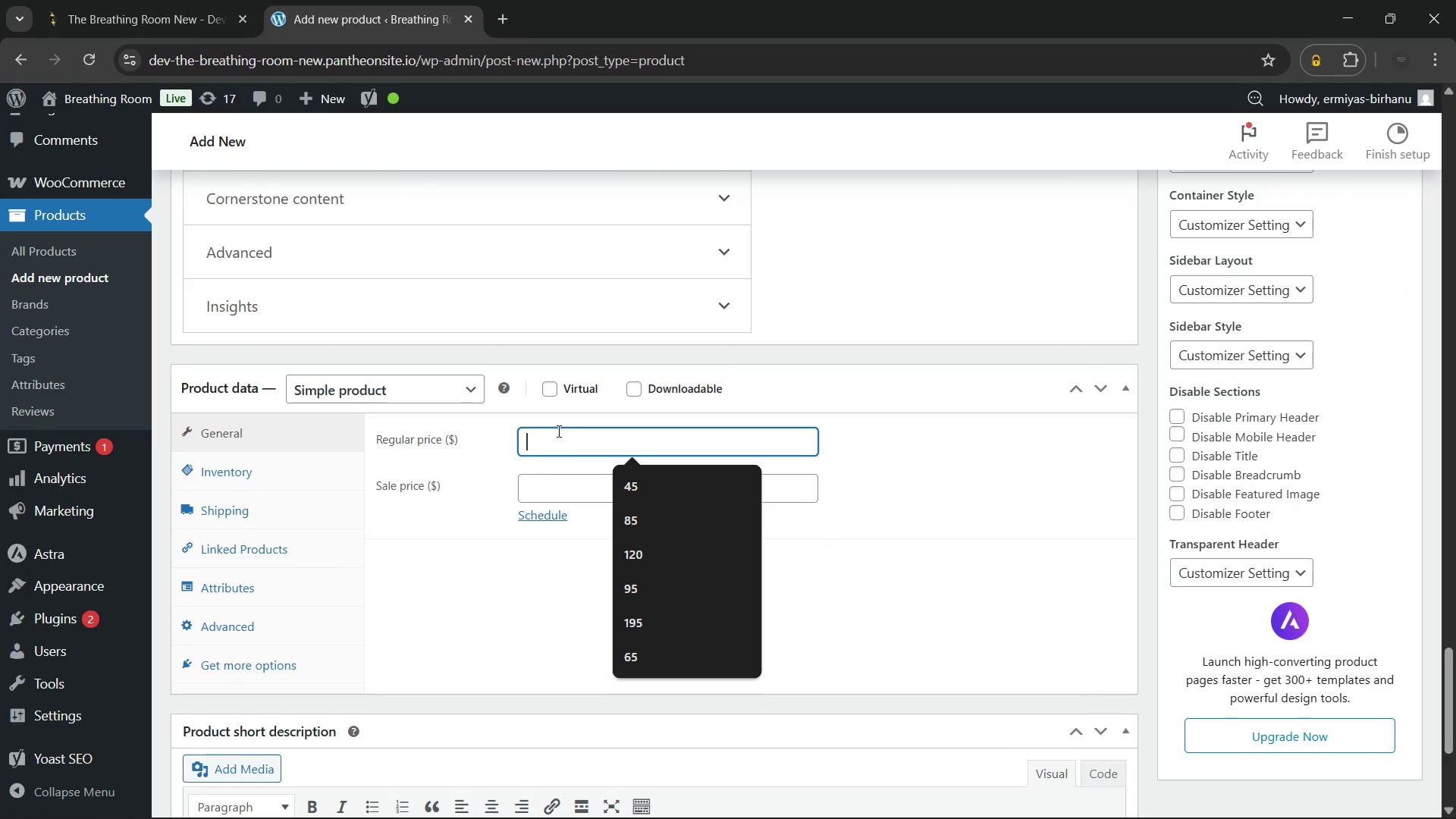 
key(Numpad4)
 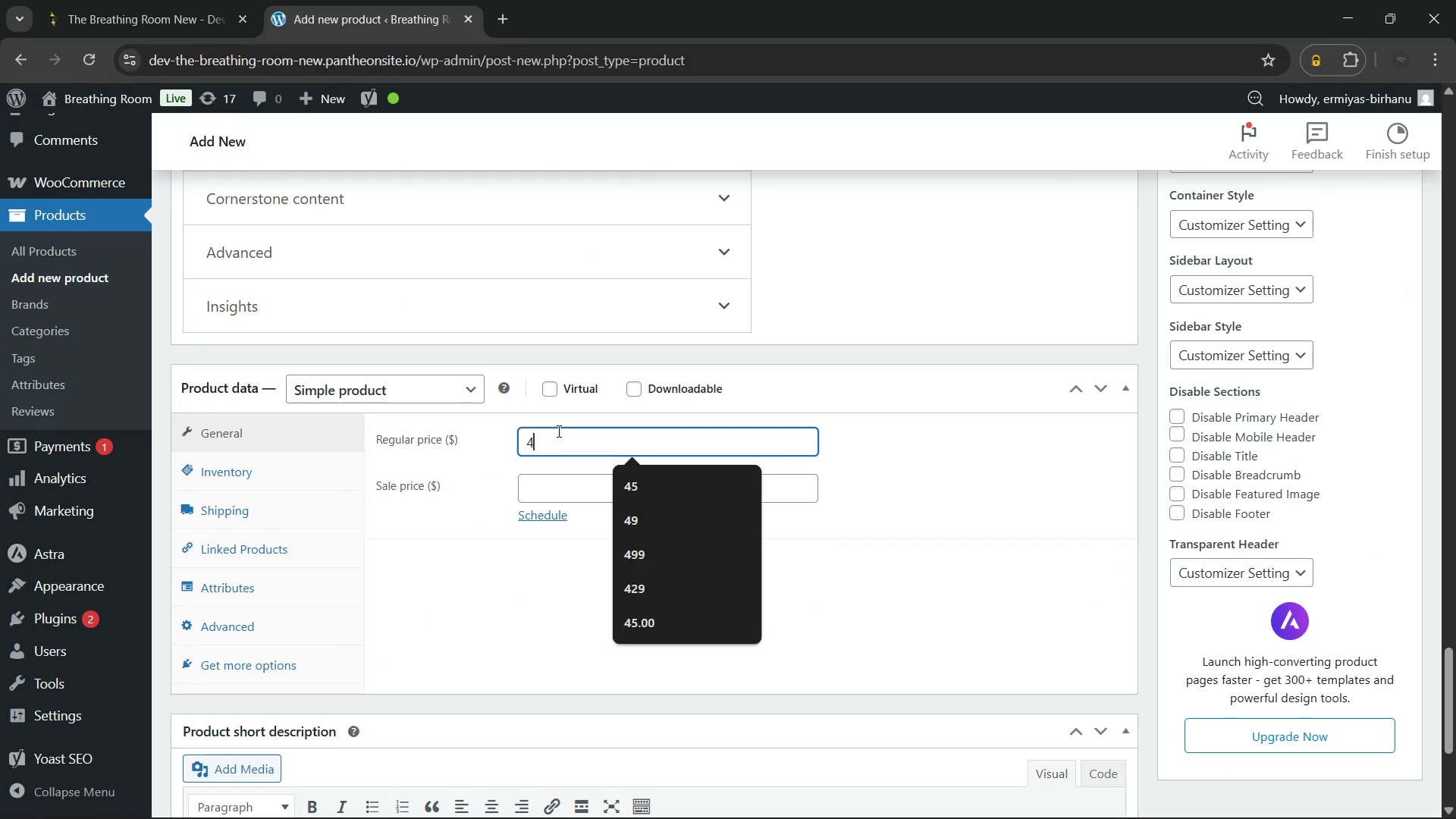 
key(Numpad2)
 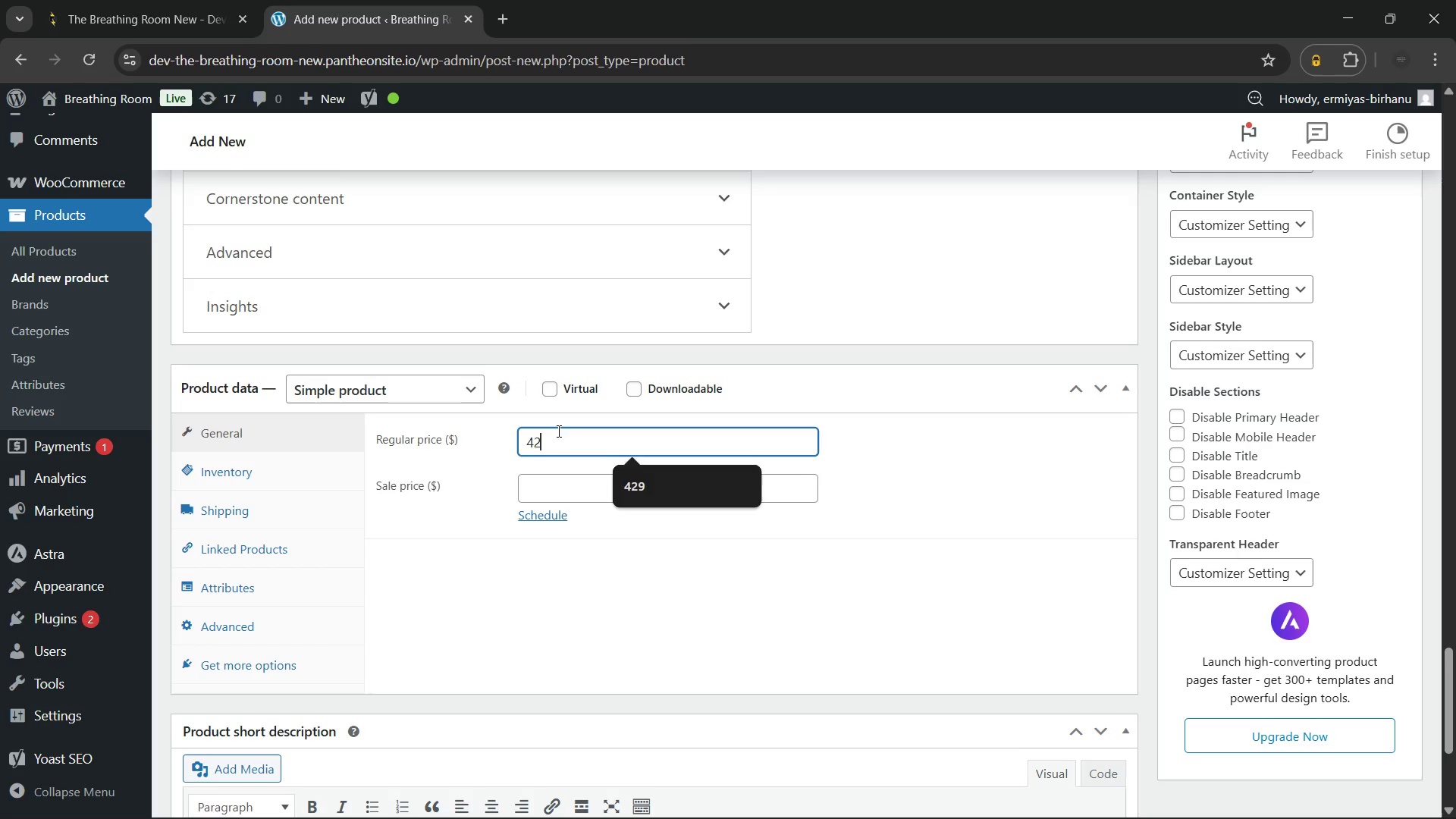 
key(NumpadDecimal)
 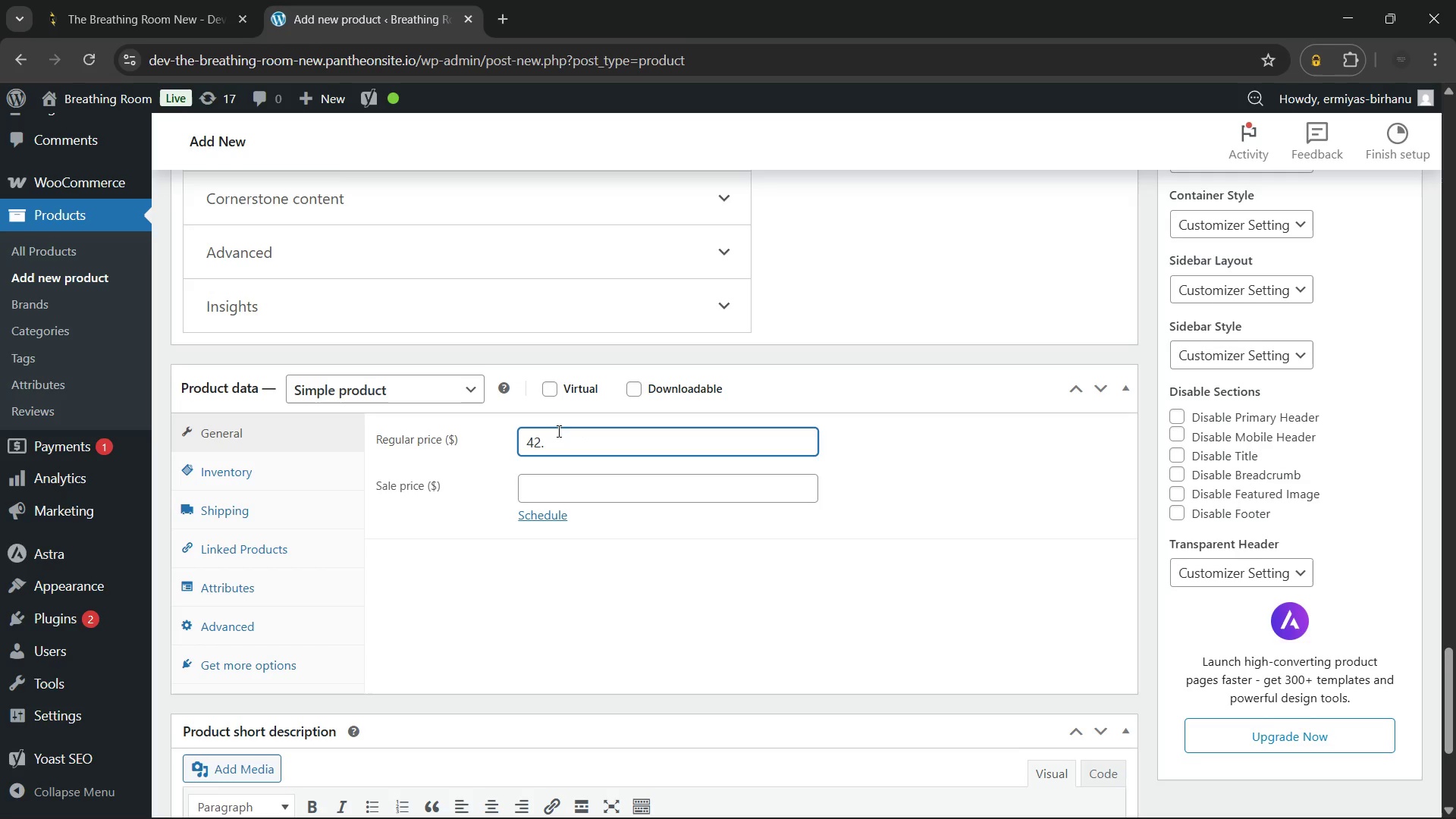 
key(Numpad9)
 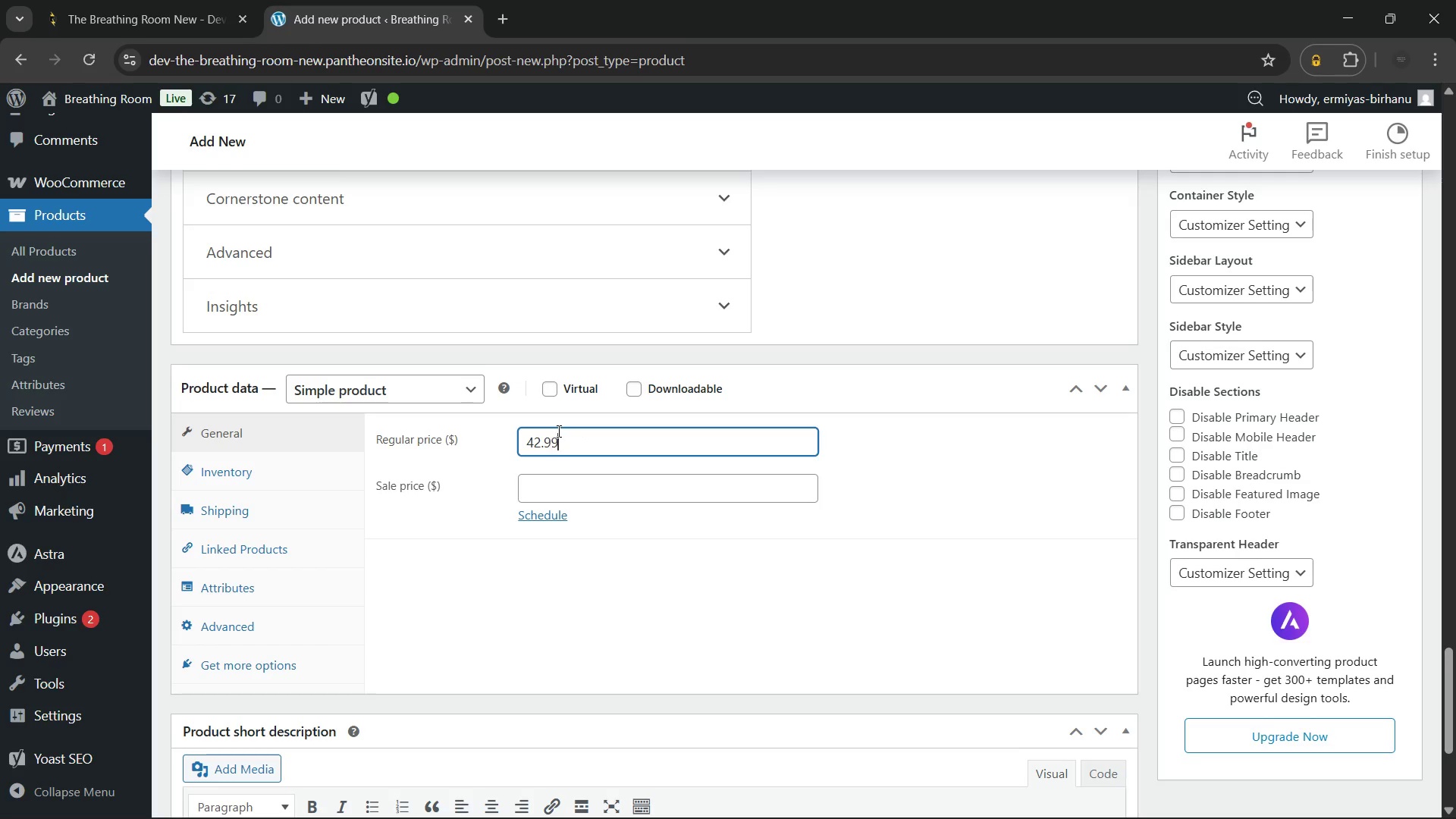 
key(Numpad9)
 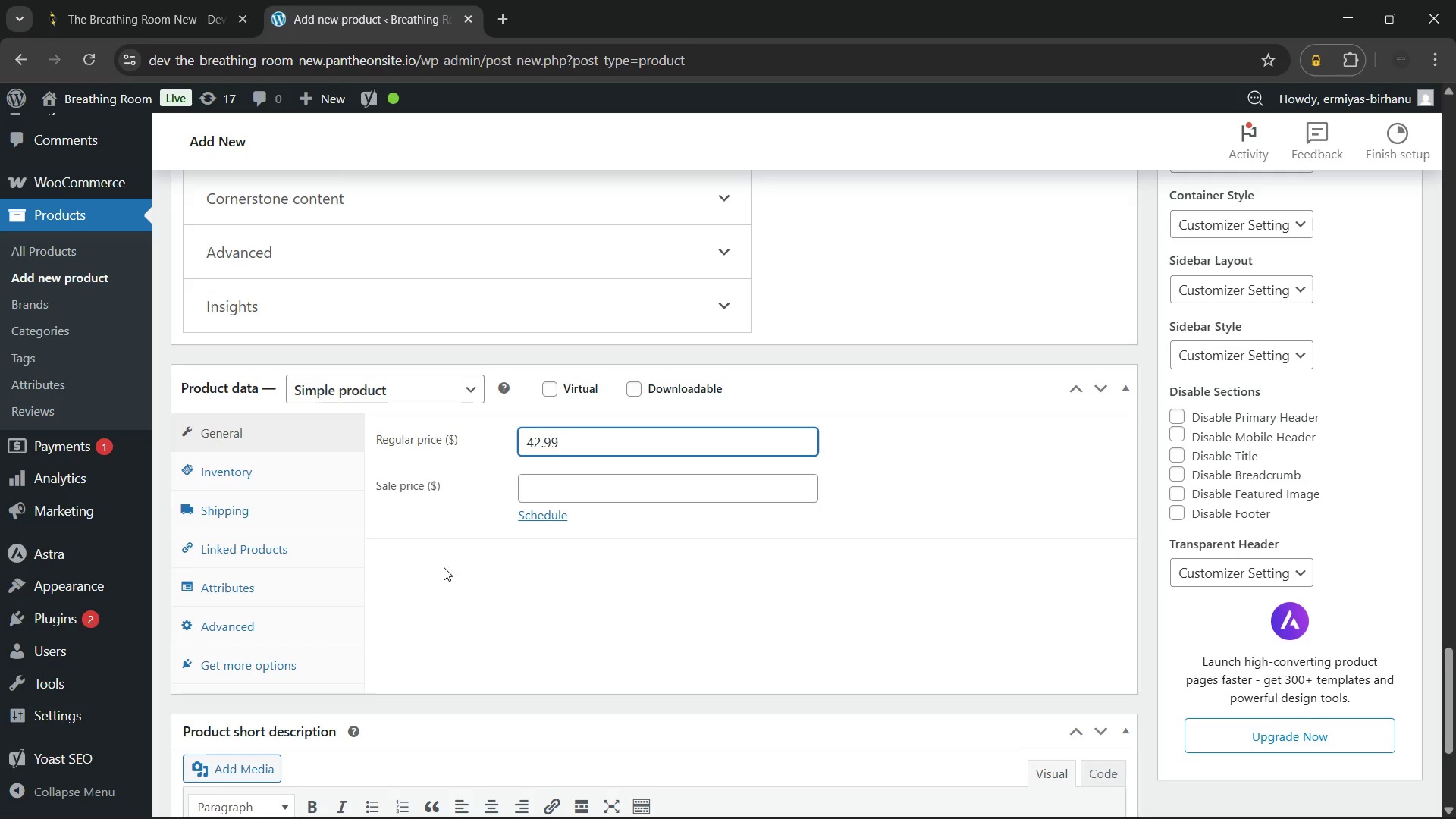 
left_click([434, 560])
 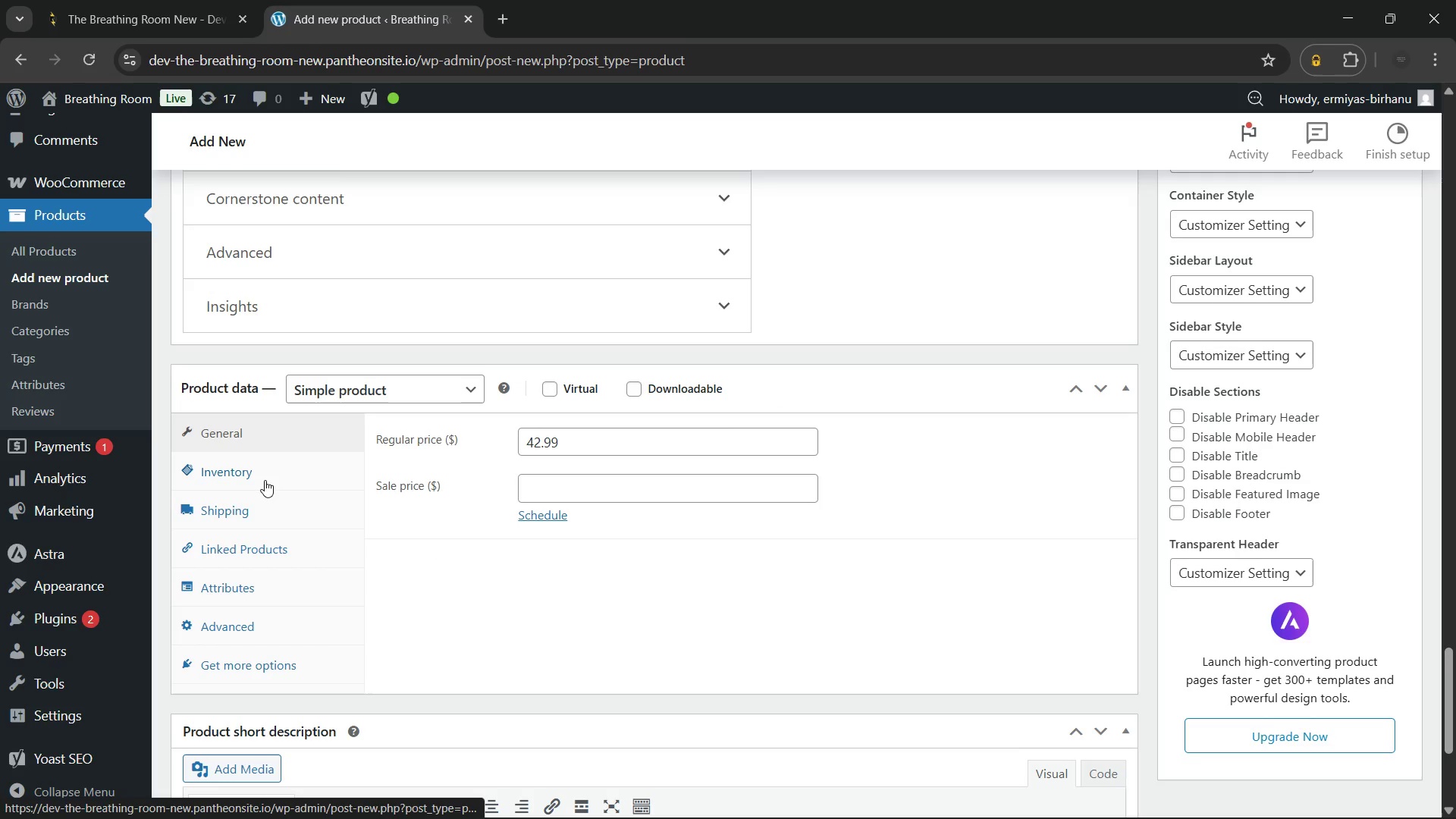 
left_click([265, 480])
 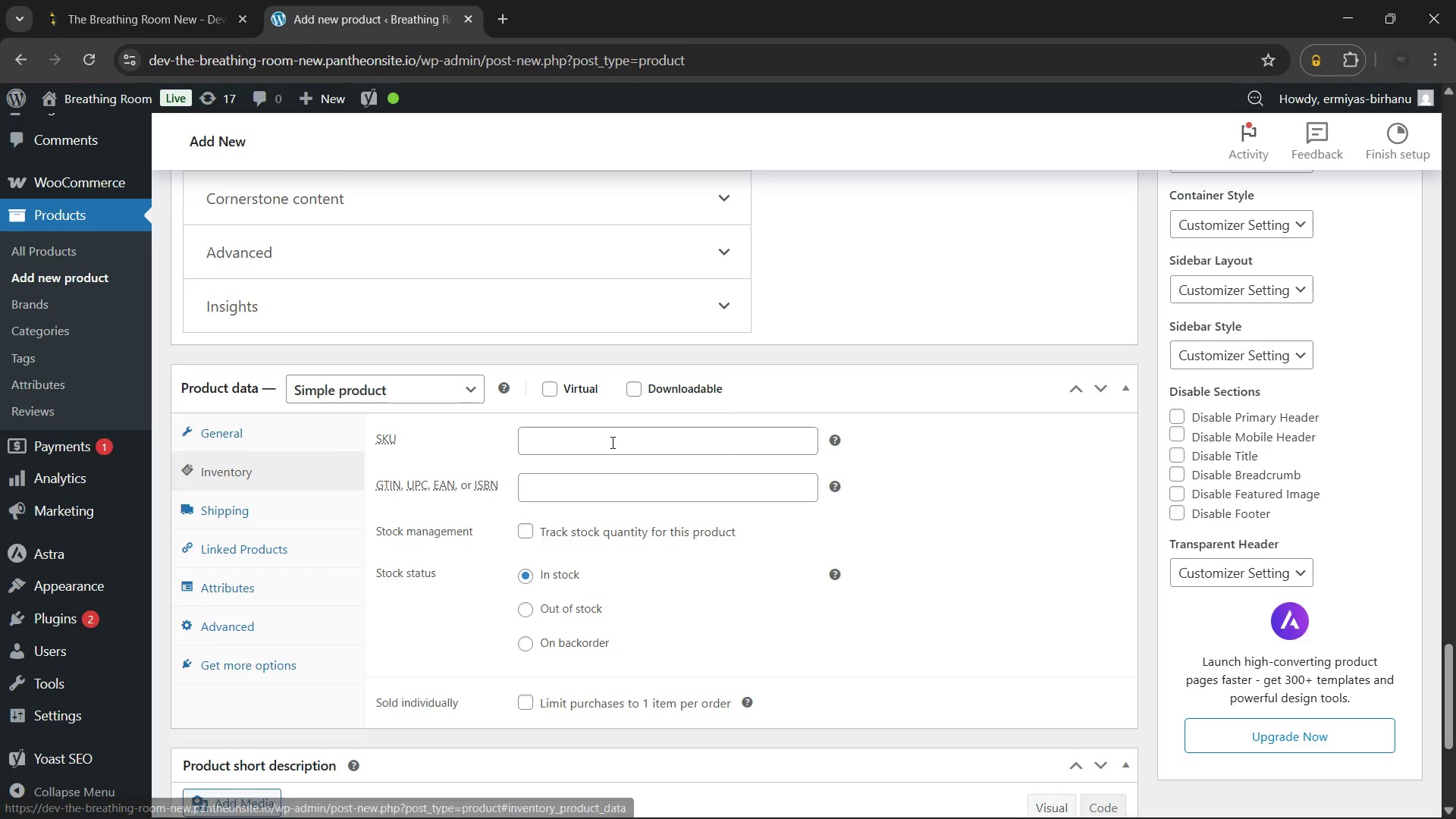 
left_click([607, 444])
 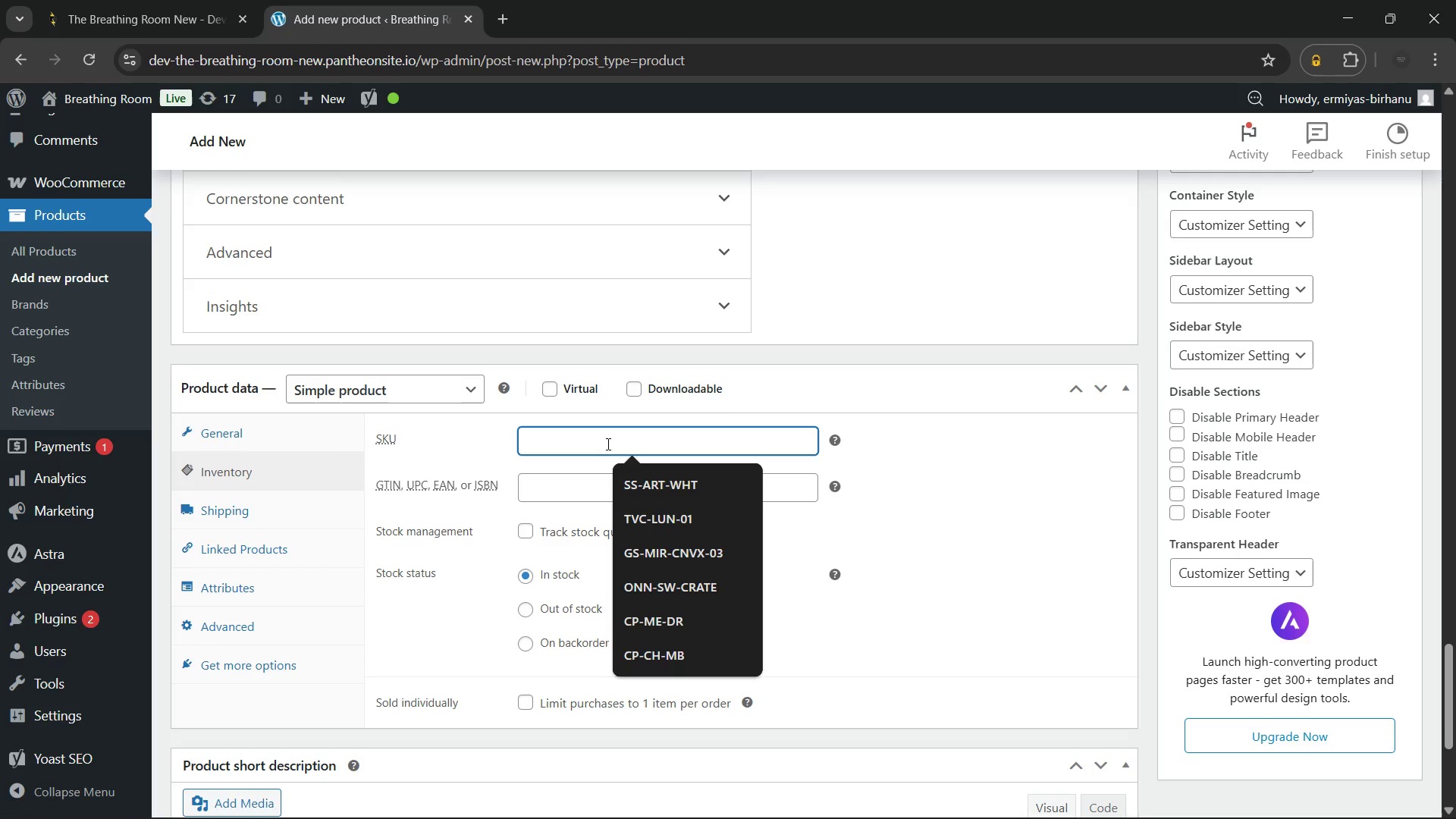 
type(TBR-CPAP-002)
 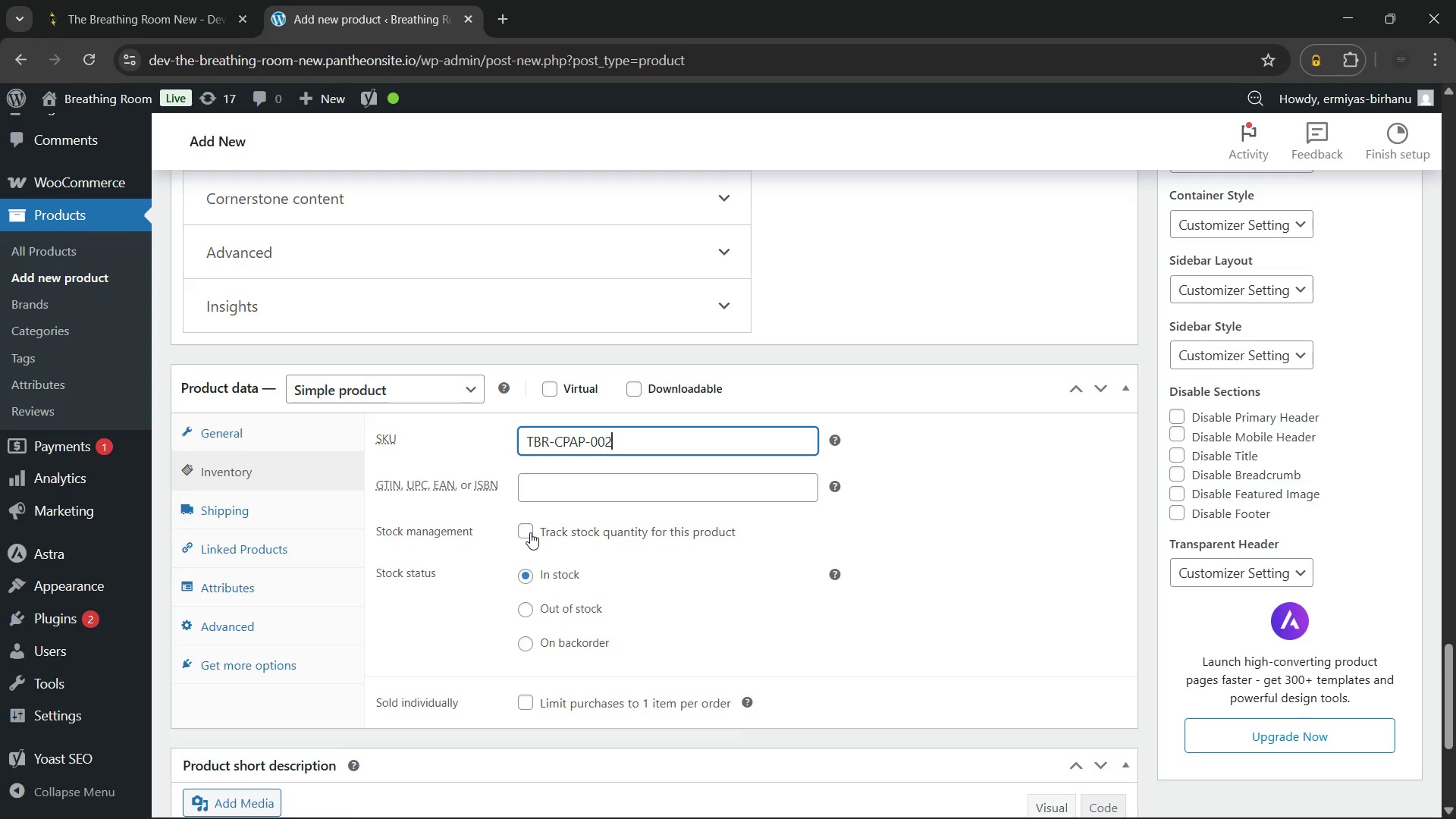 
wait(6.83)
 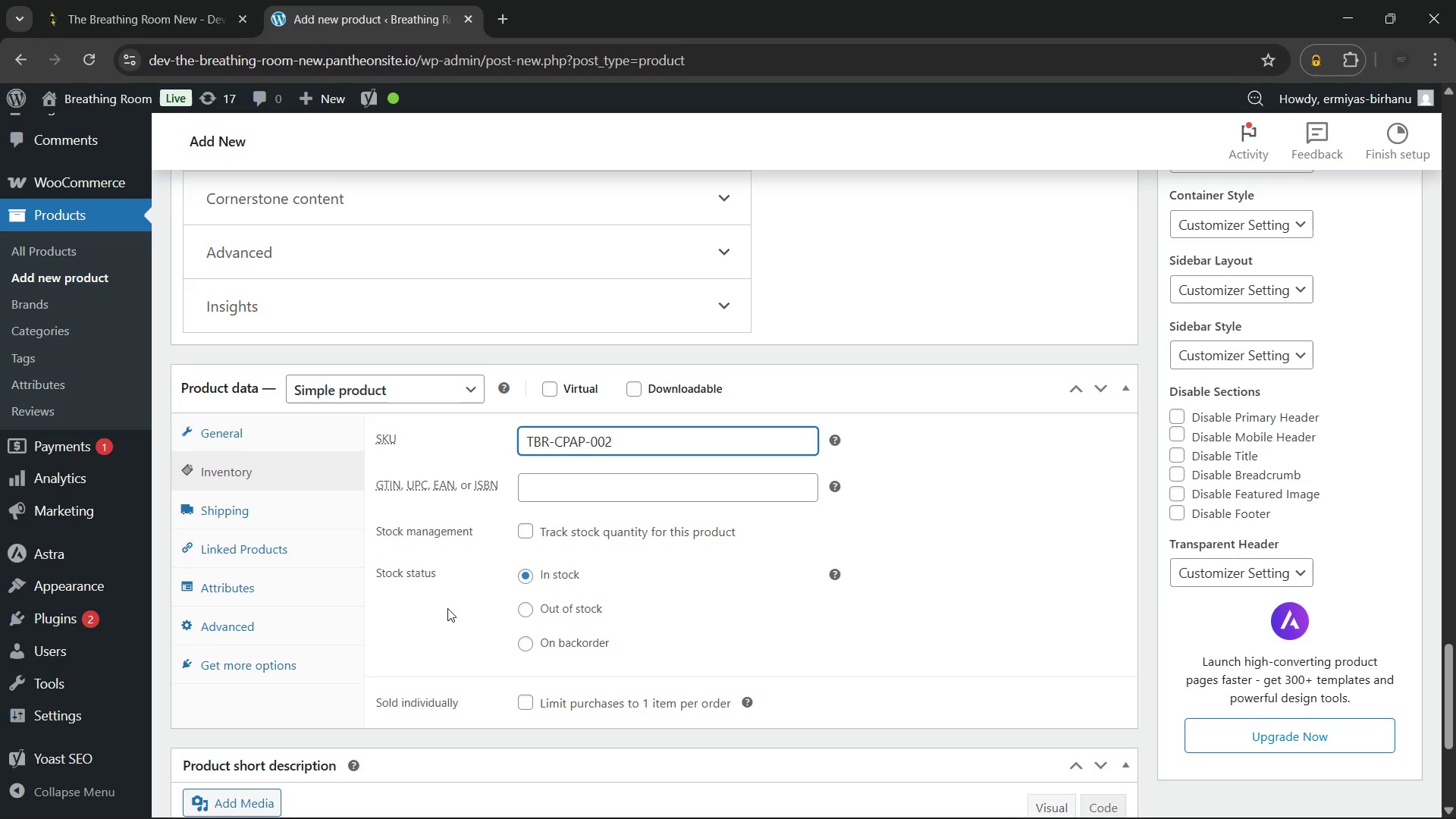 
left_click([530, 532])
 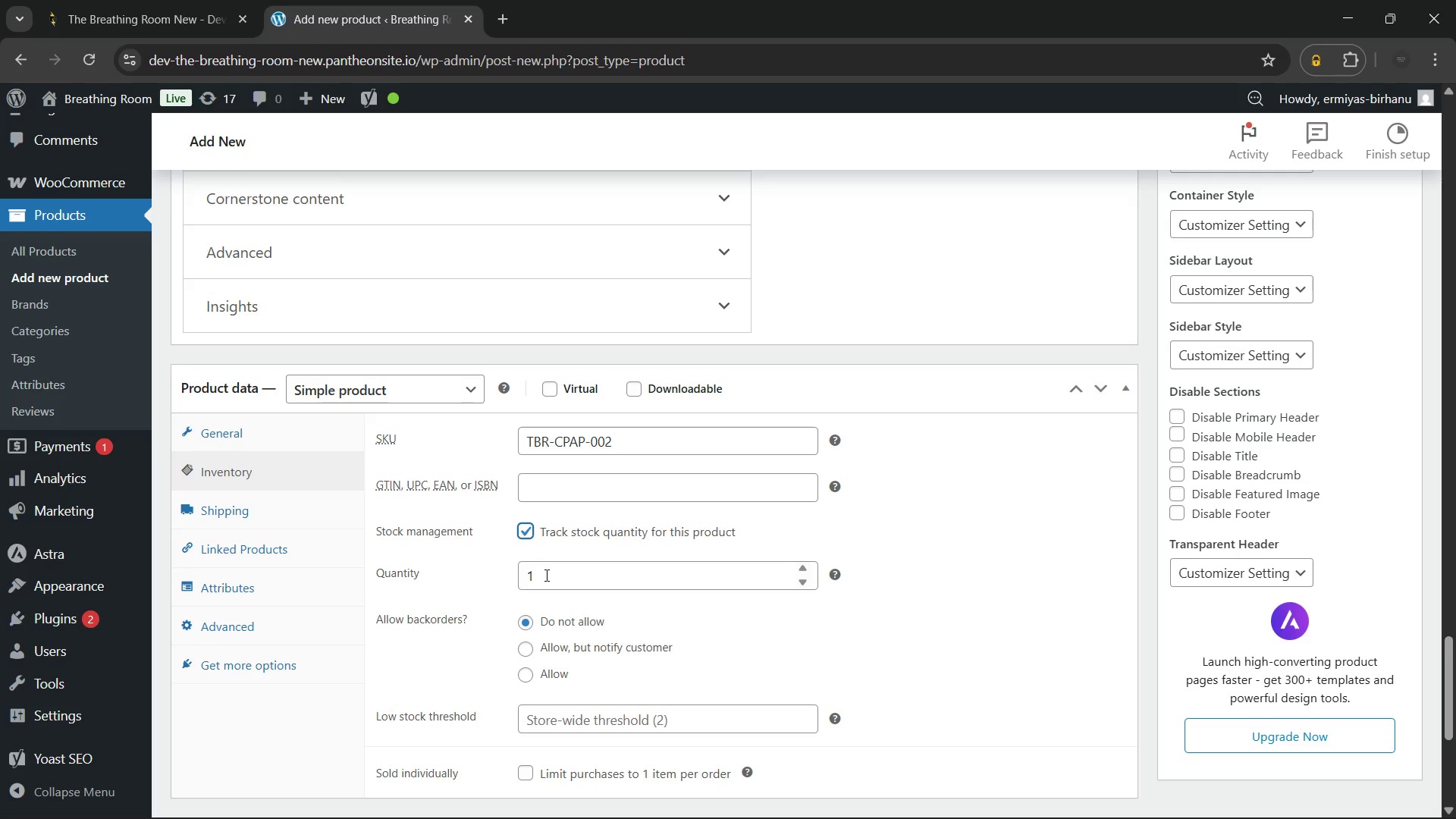 
left_click([545, 575])
 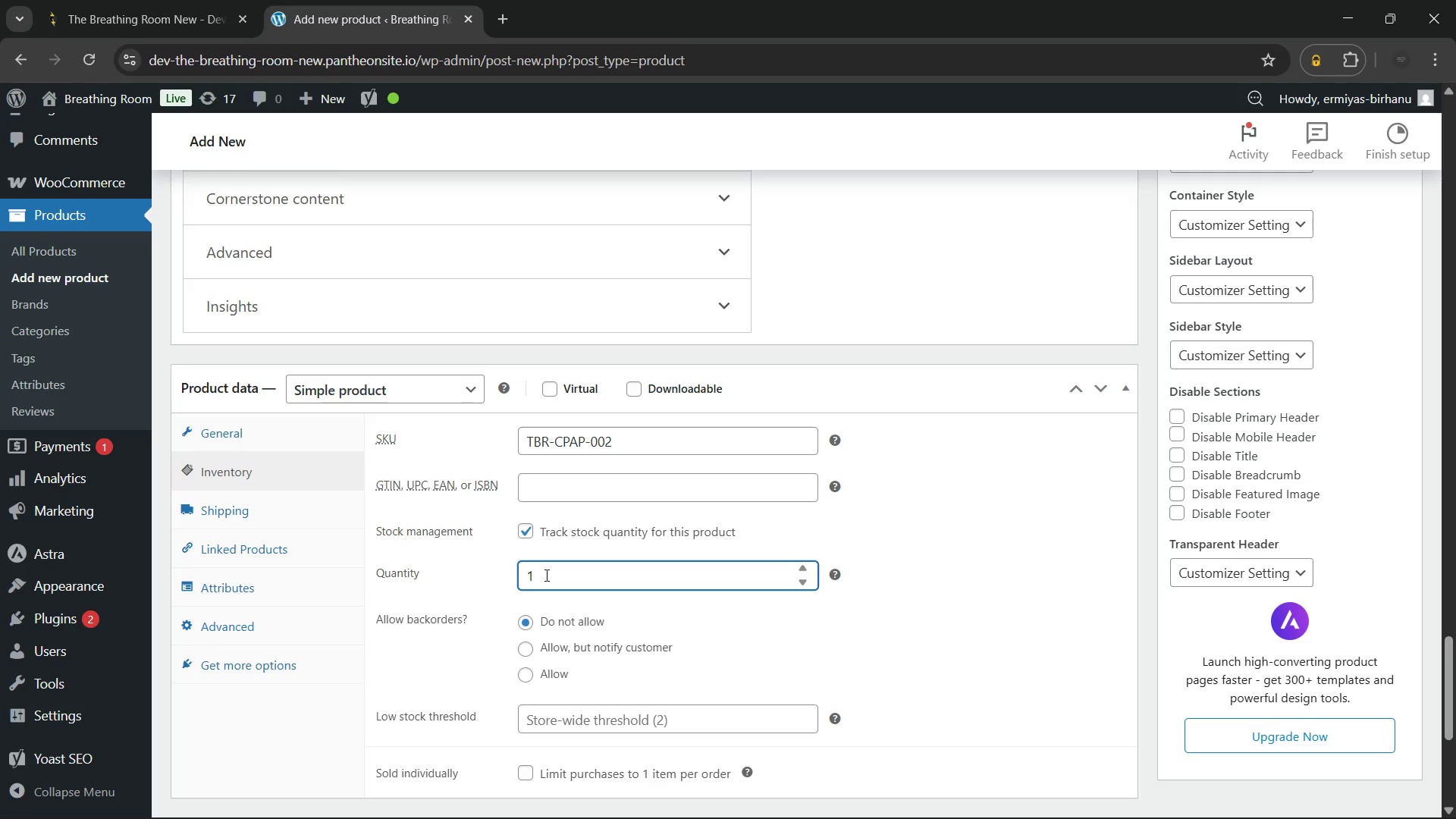 
key(Numpad2)
 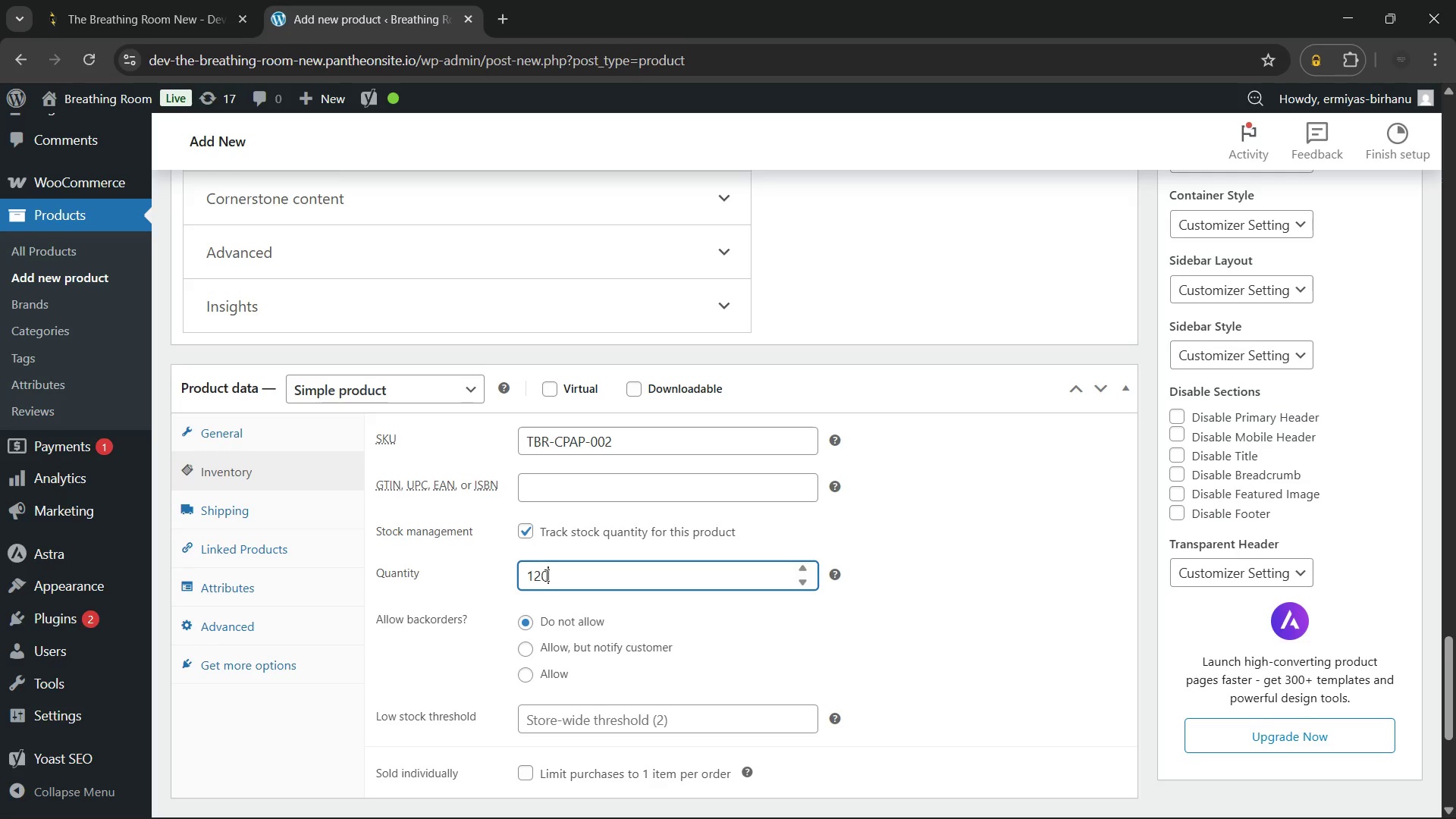 
key(Numpad0)
 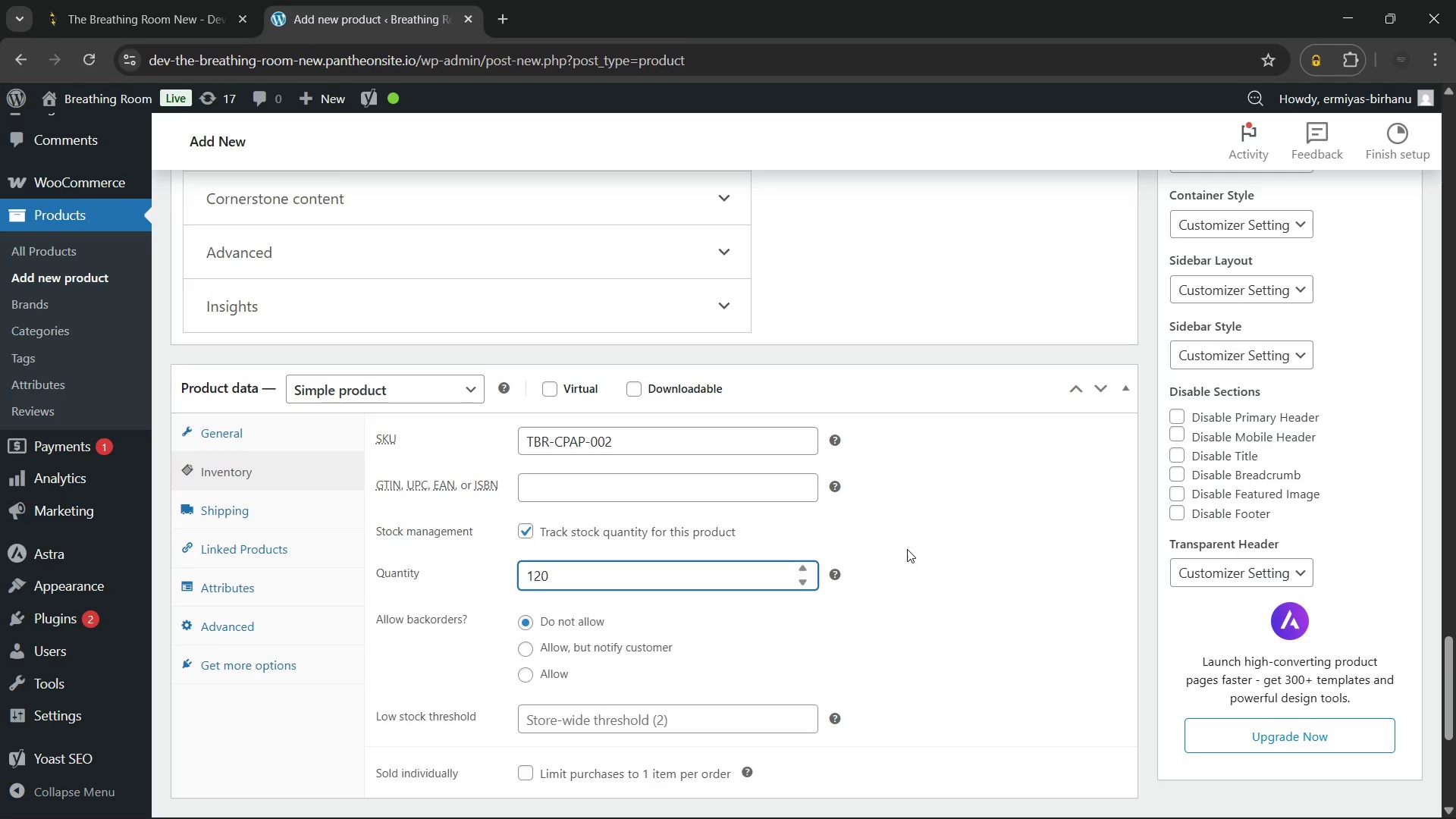 
left_click([907, 549])
 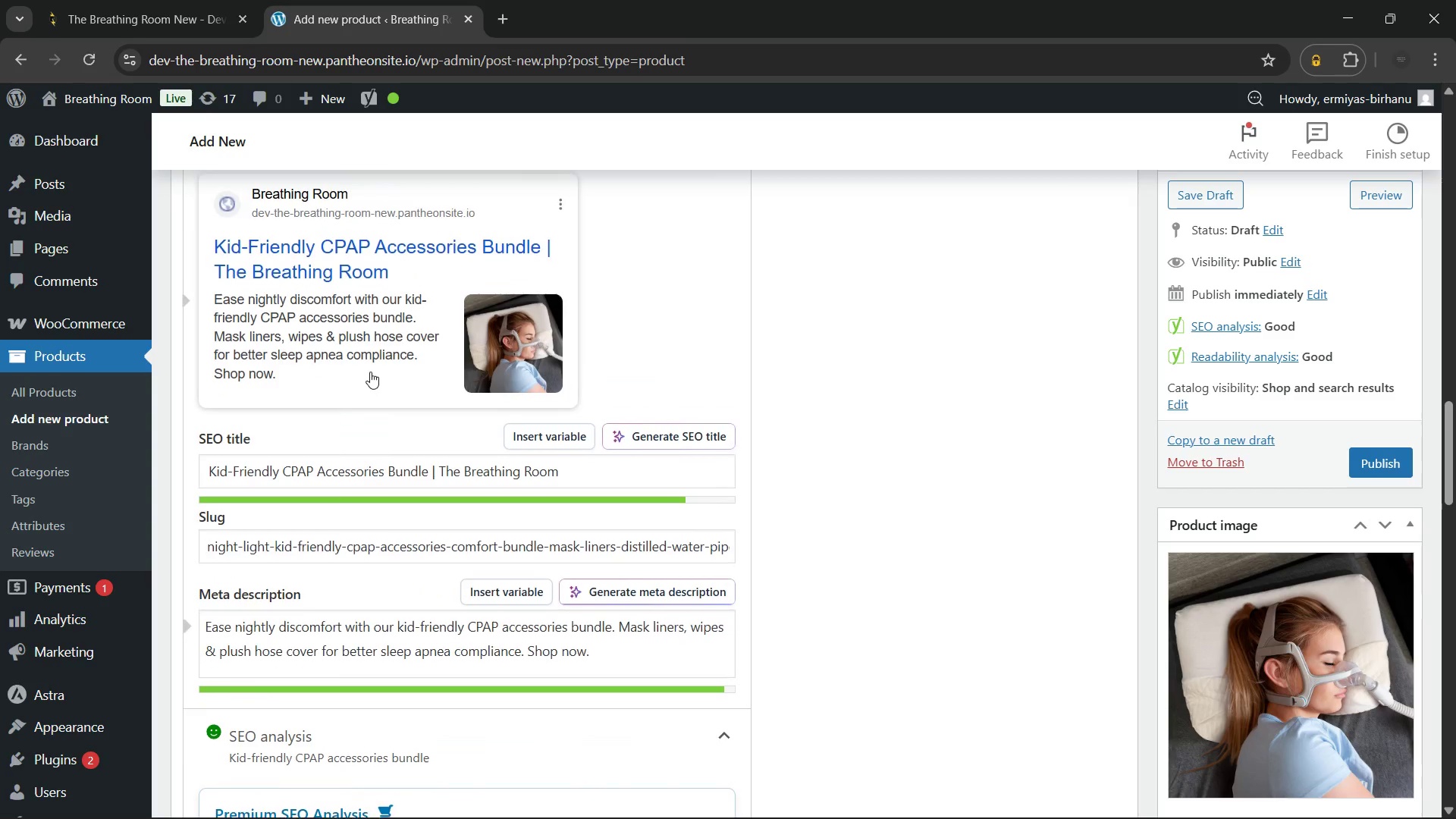 
wait(20.72)
 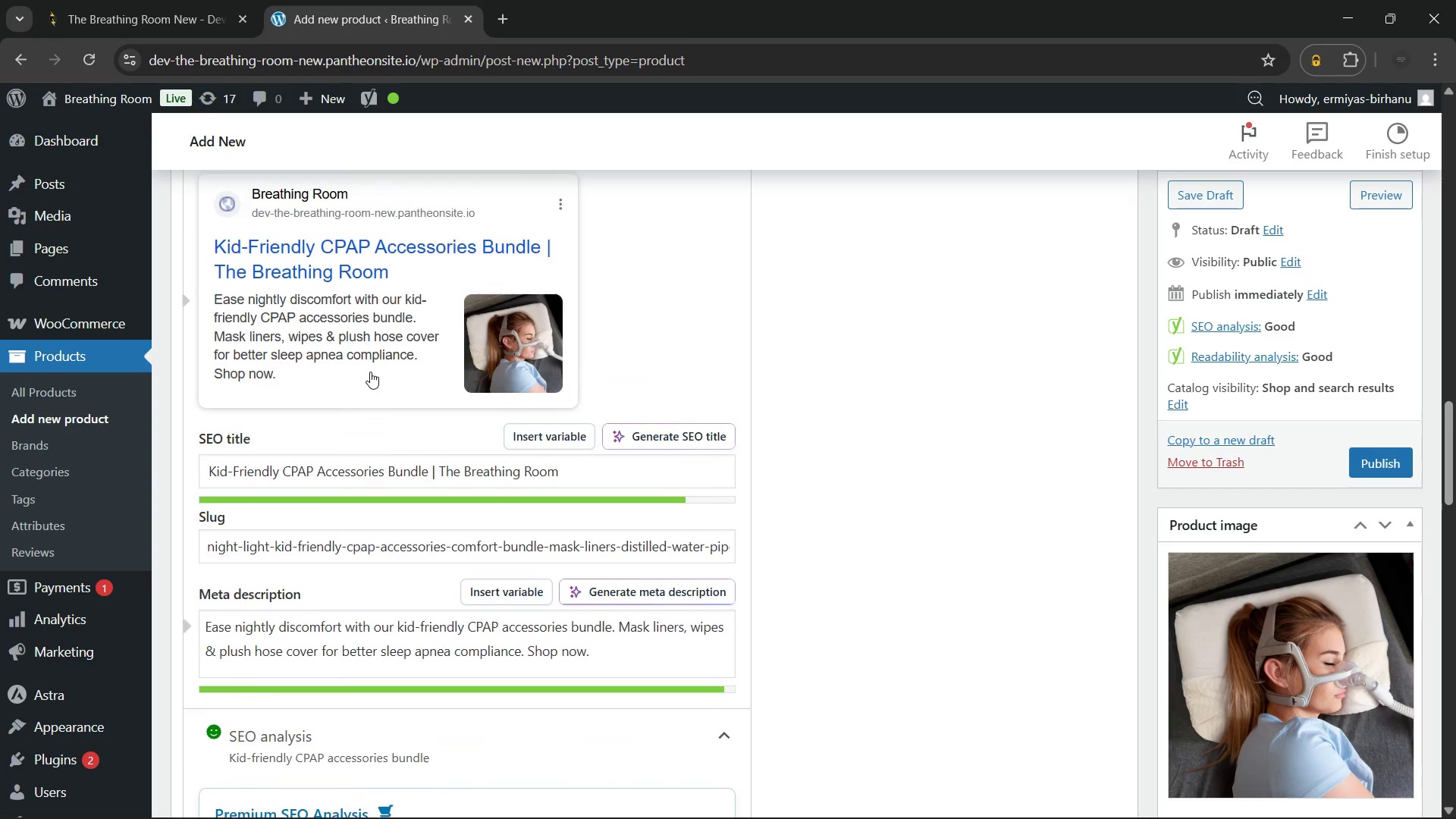 
left_click([385, 499])
 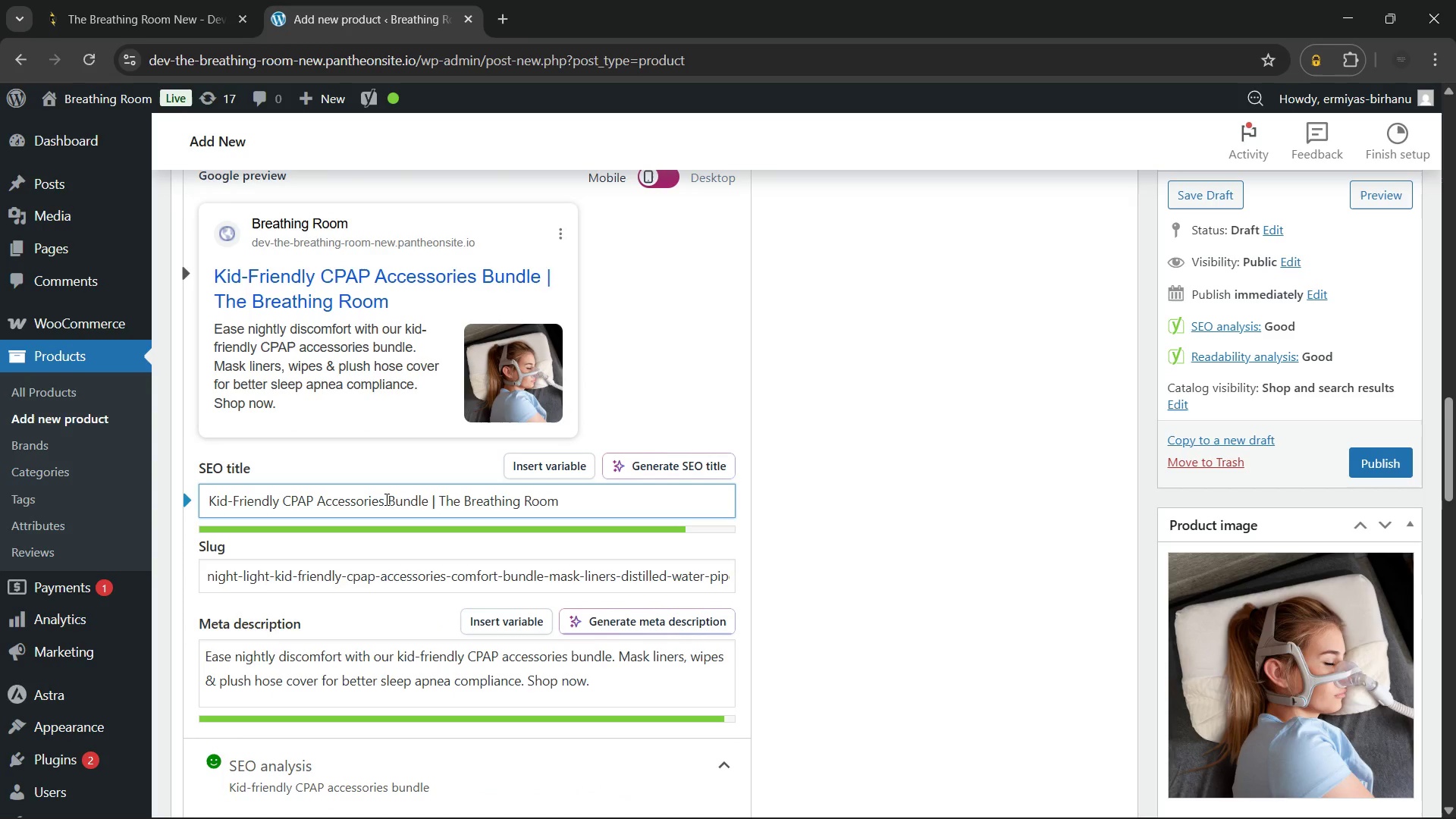 
key(Space)
 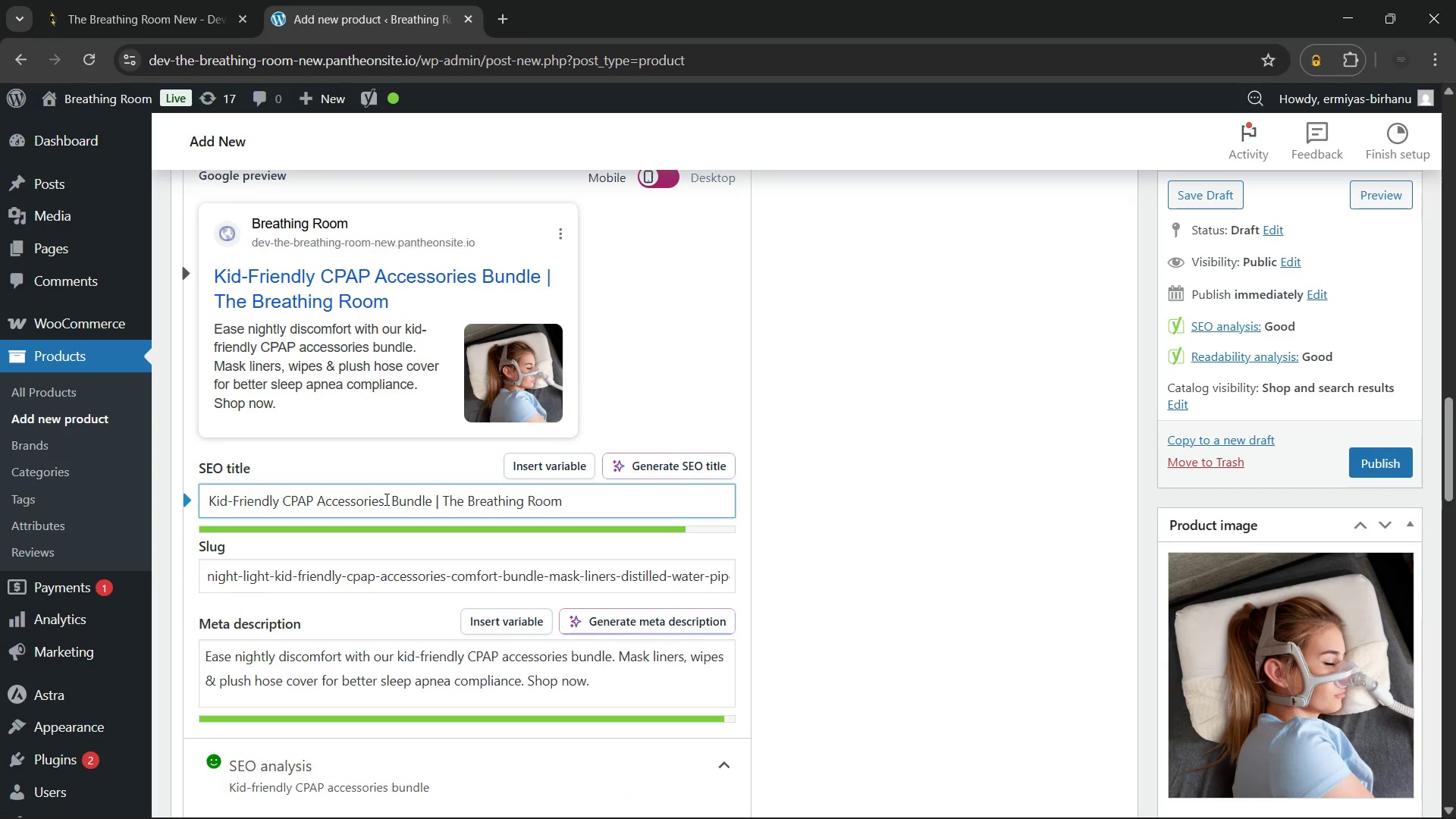 
key(Shift+C)
 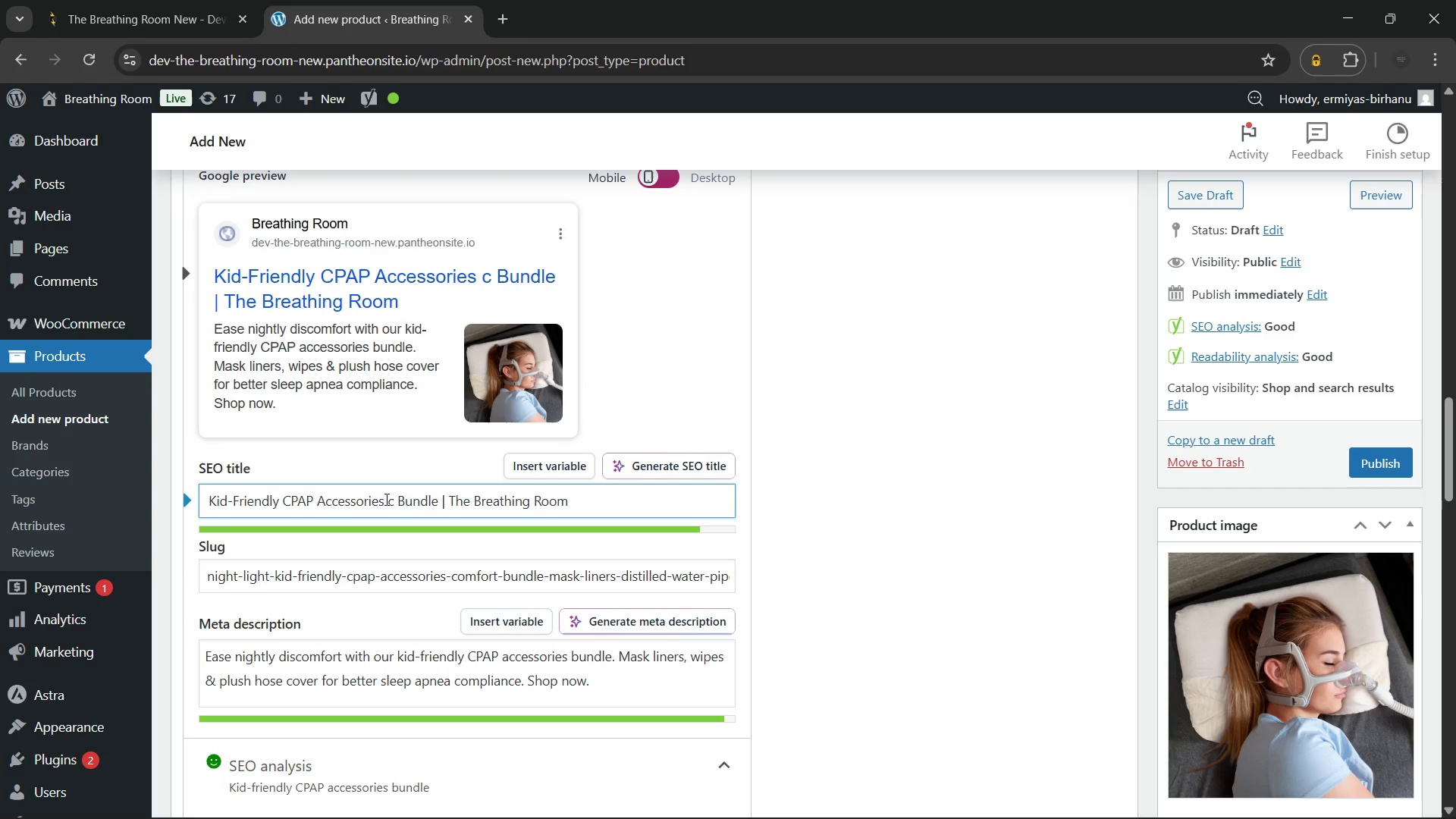 
key(CapsLock)
 